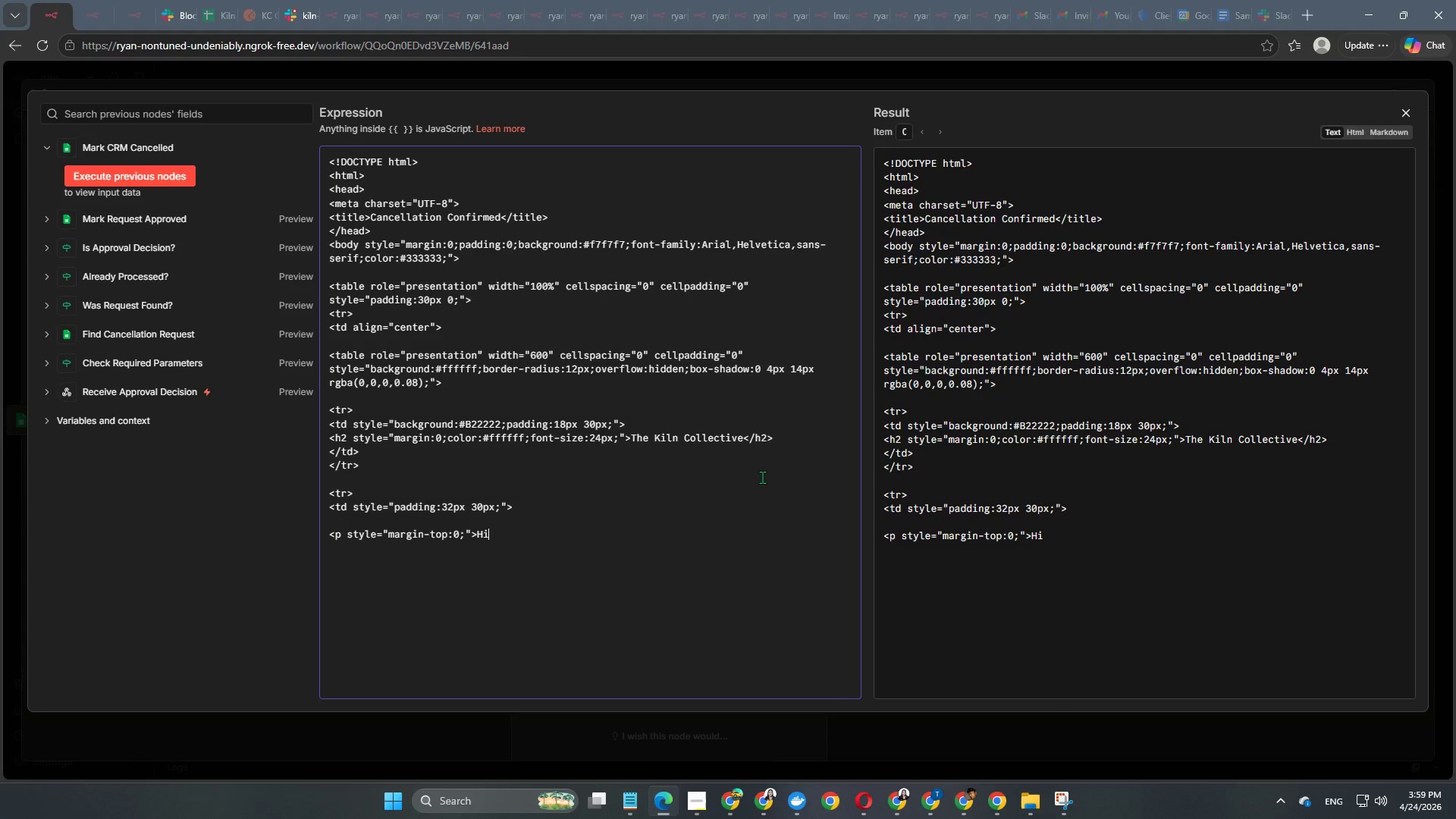 
key(Comma)
 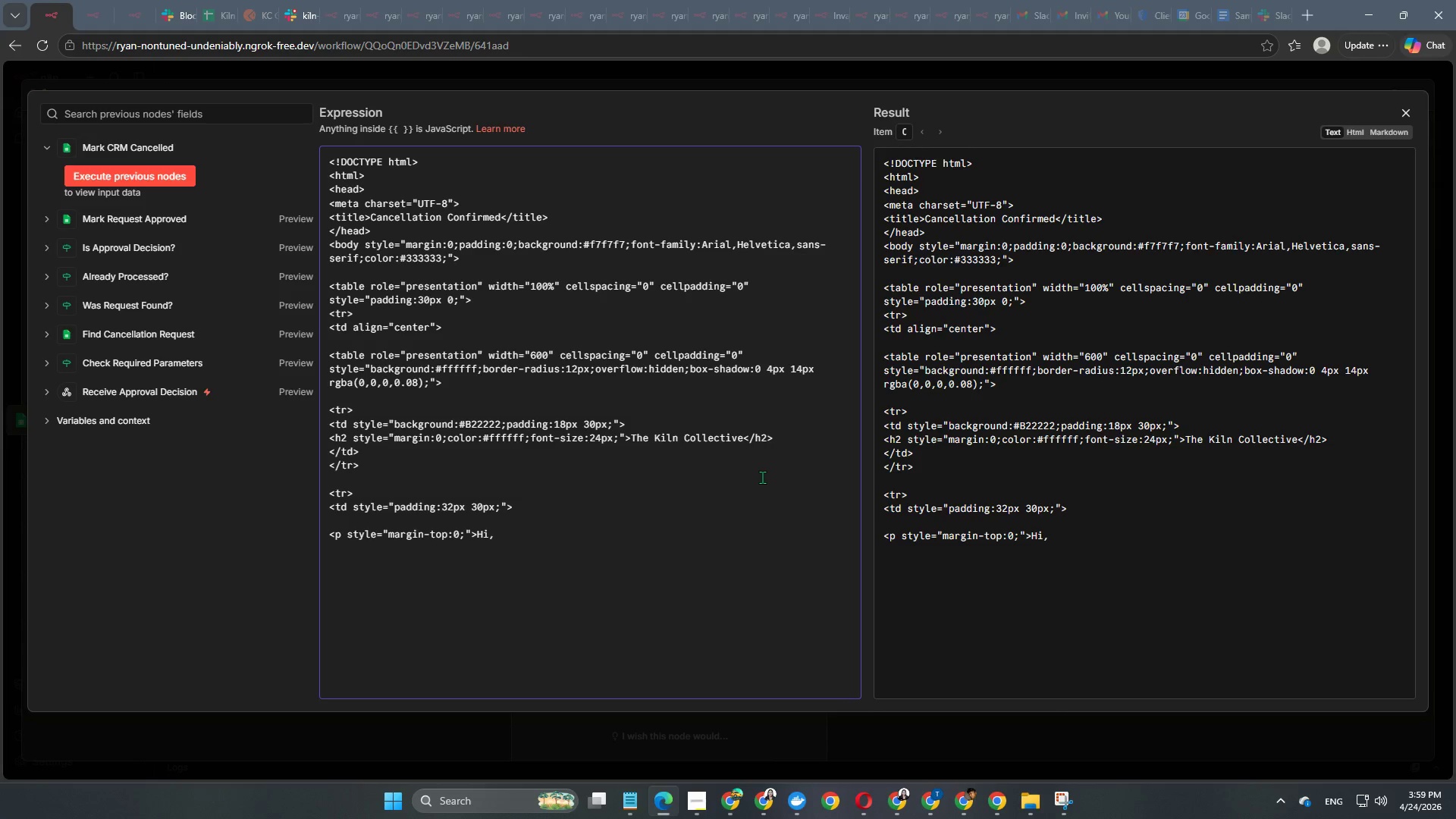 
wait(8.61)
 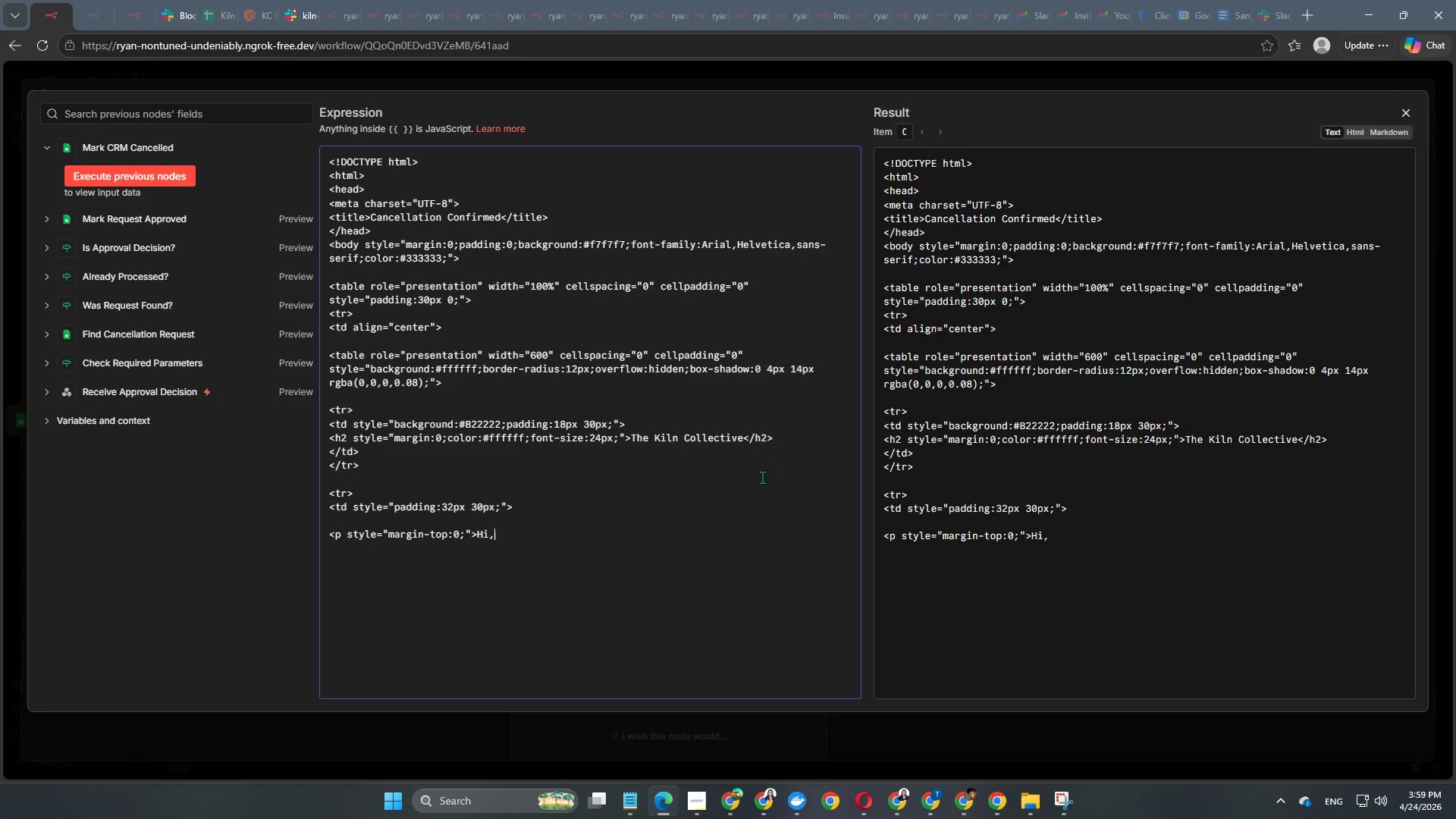 
key(Shift+Comma)
 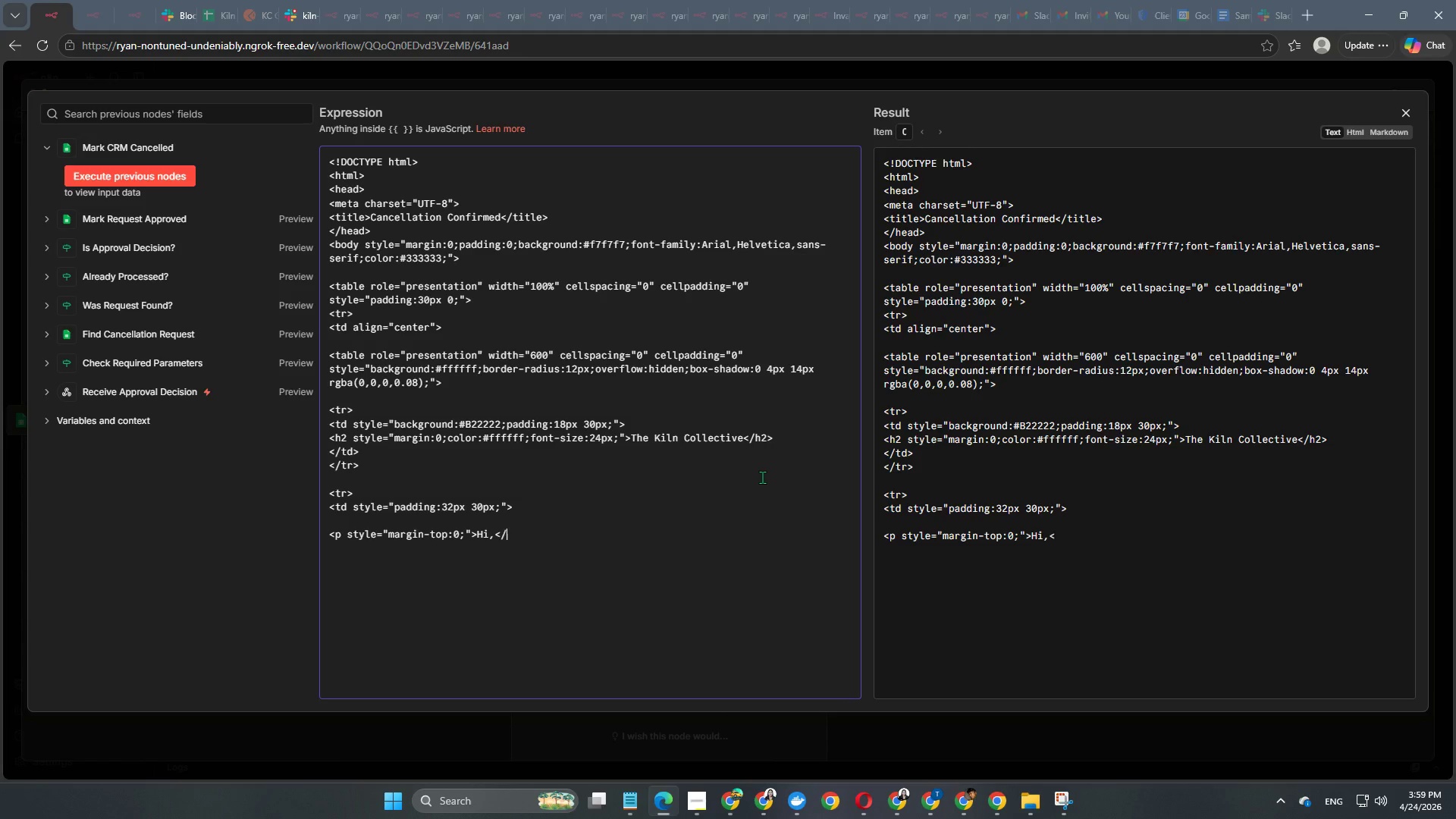 
key(Slash)
 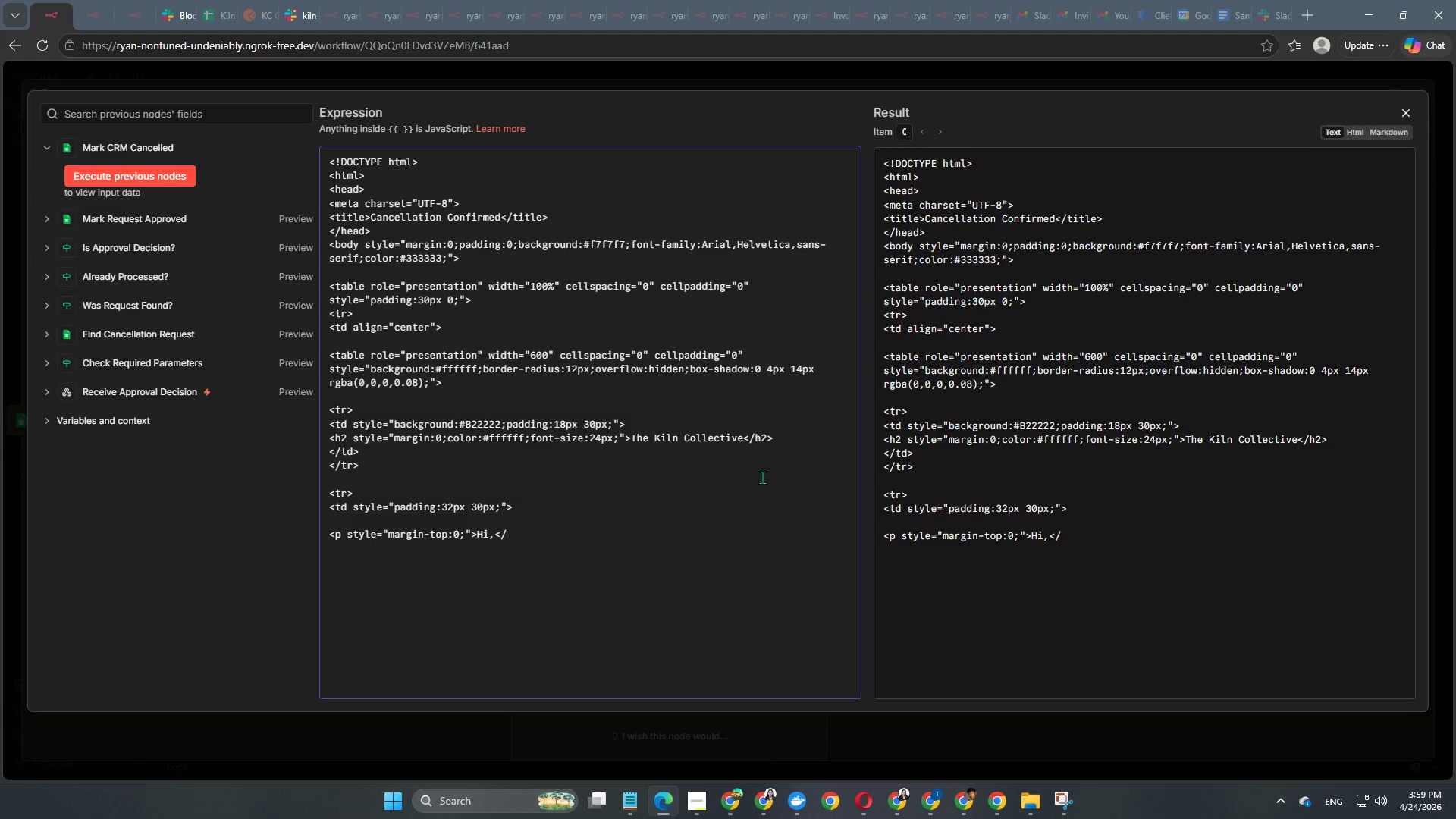 
key(P)
 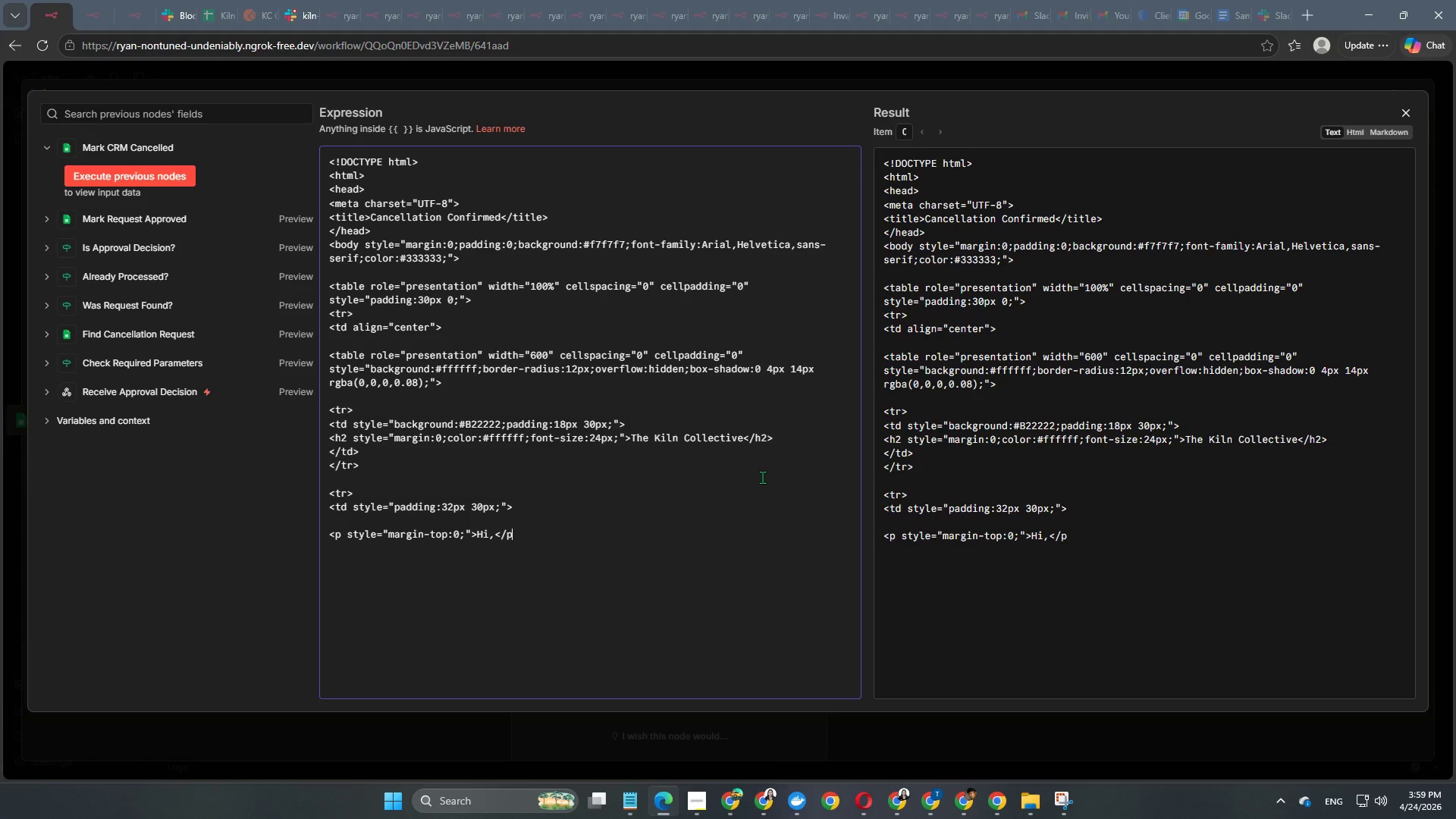 
key(Shift+ShiftRight)
 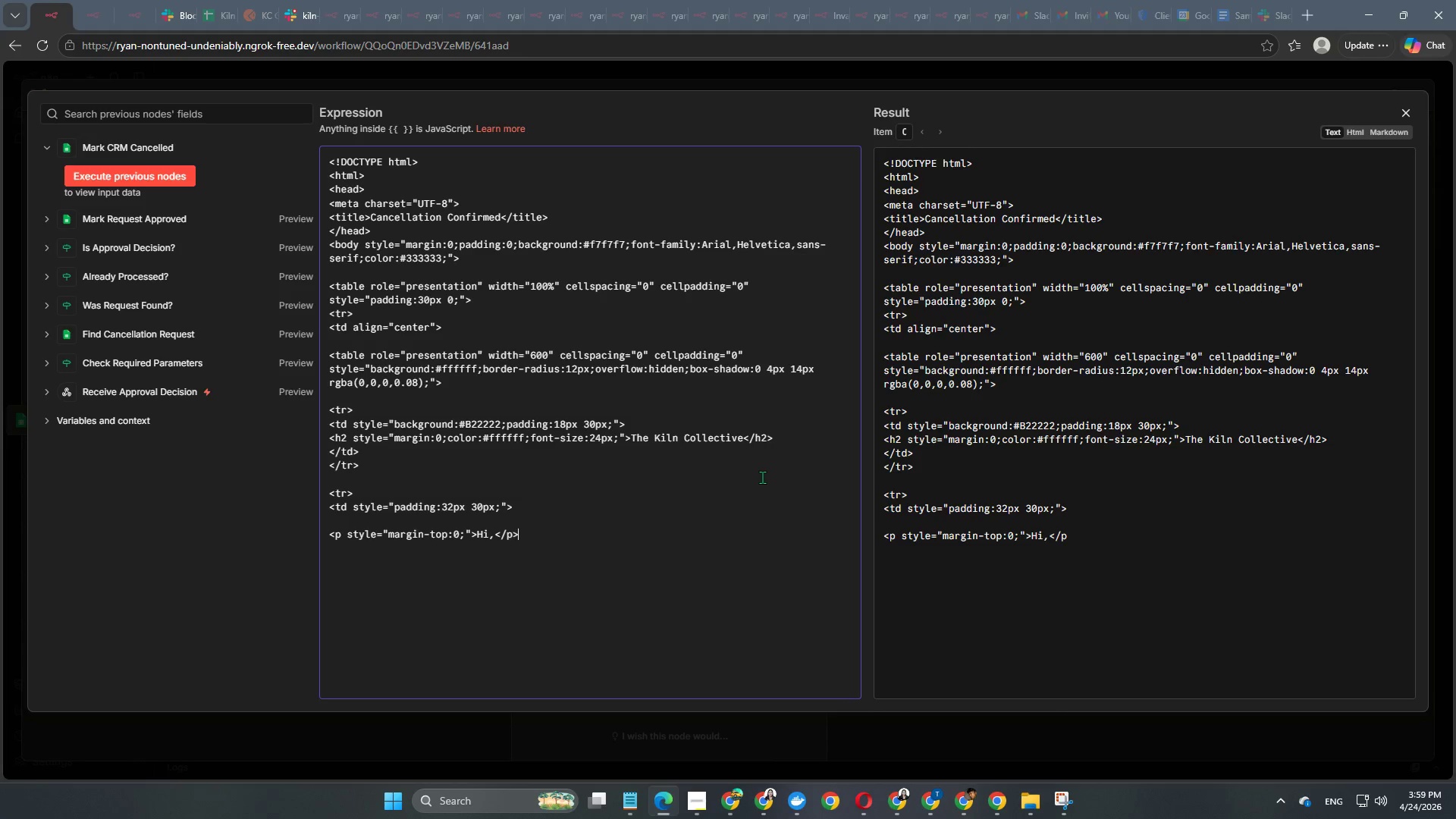 
key(Shift+Period)
 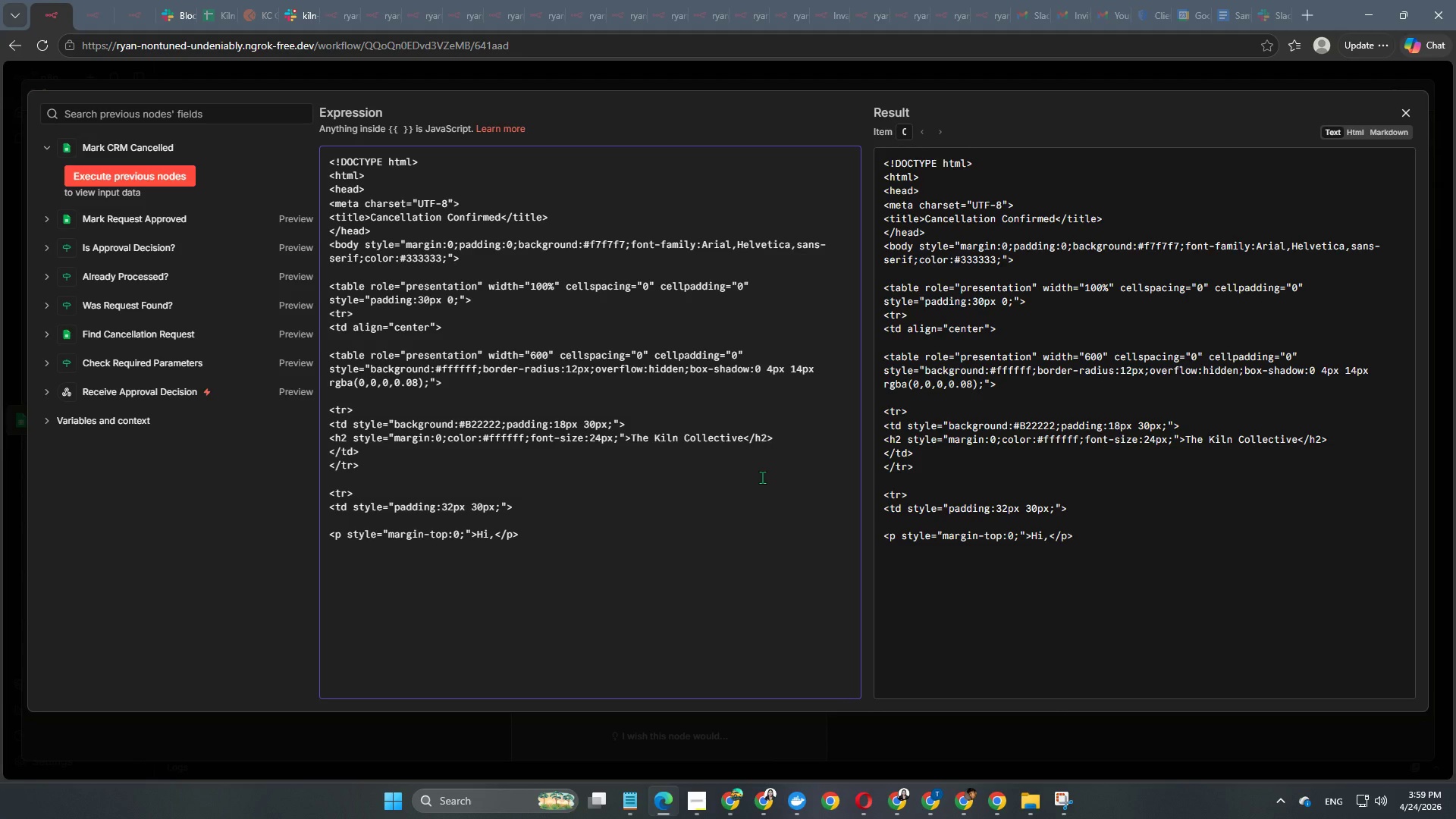 
key(Enter)
 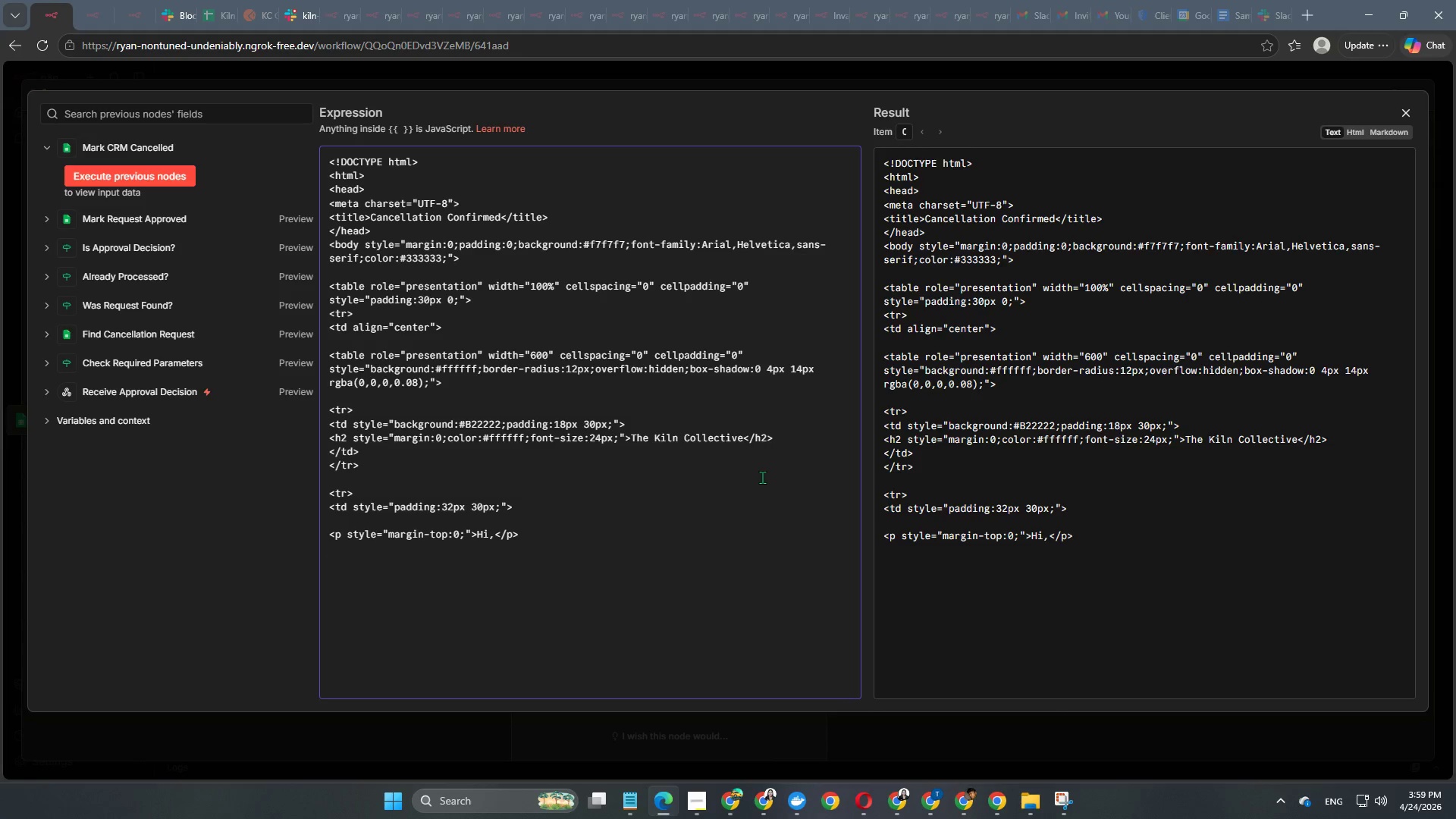 
key(Enter)
 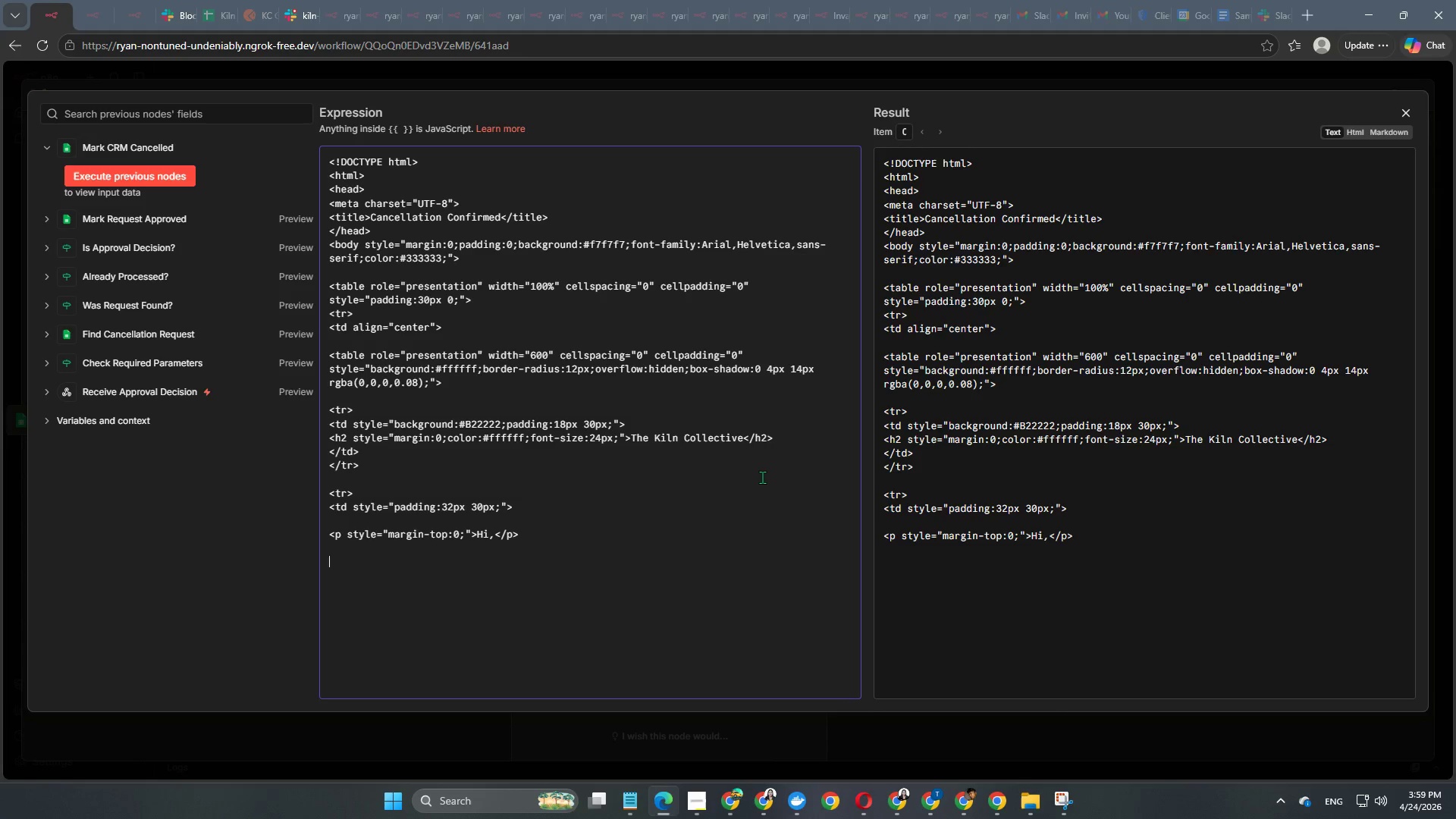 
type(<h3 style=)
 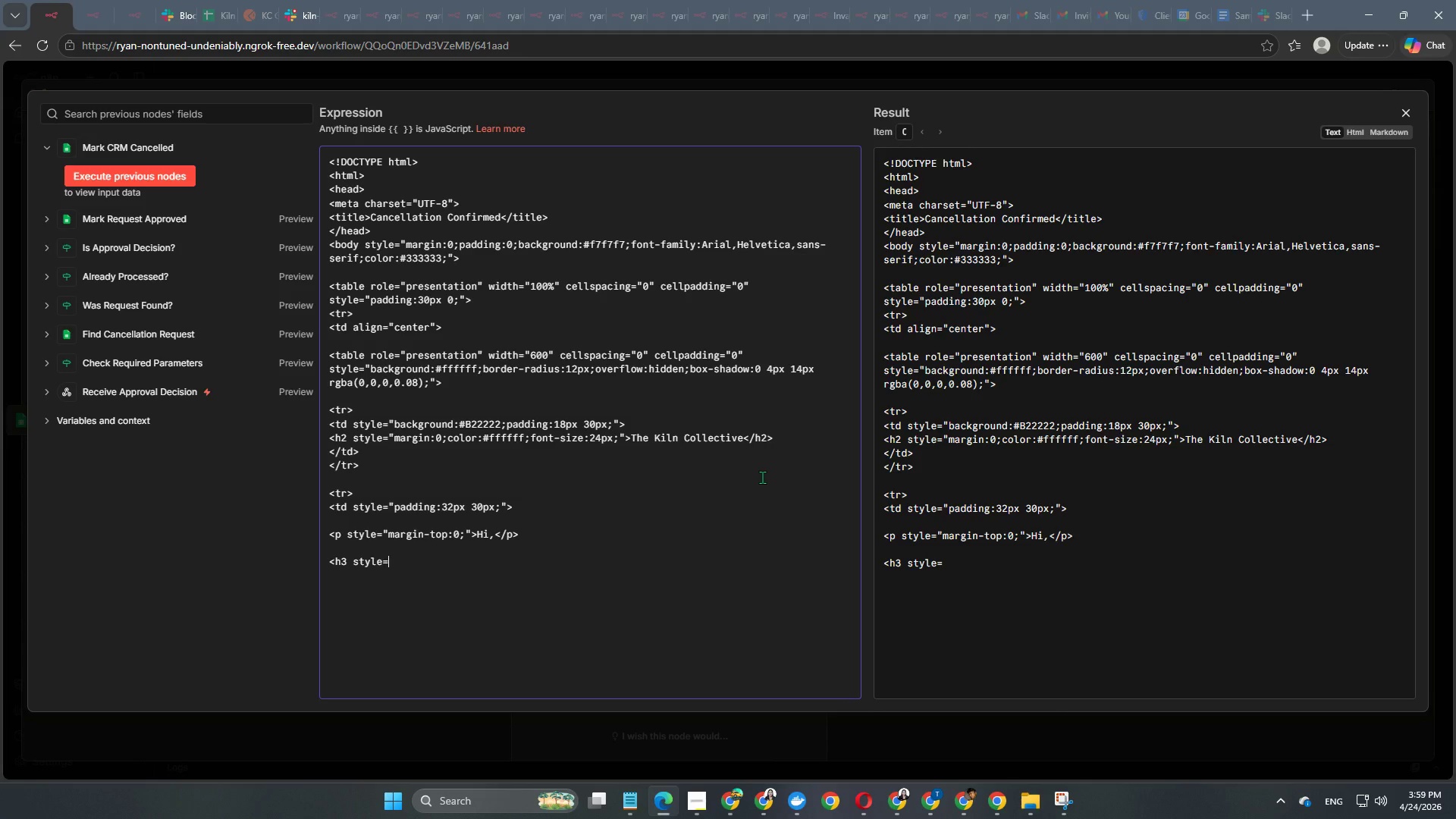 
type("color:#B22222;marin-bottom)
 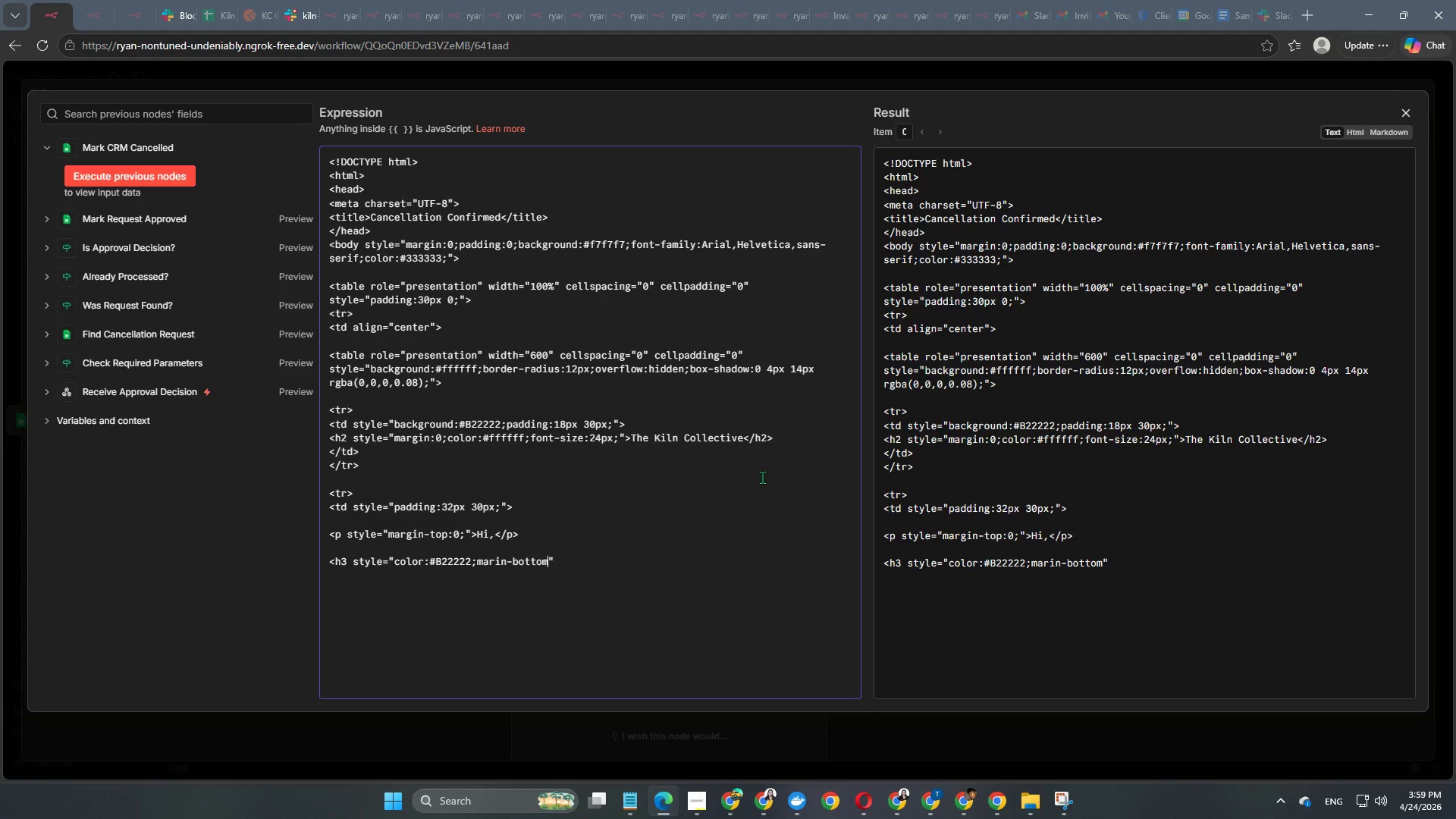 
wait(8.39)
 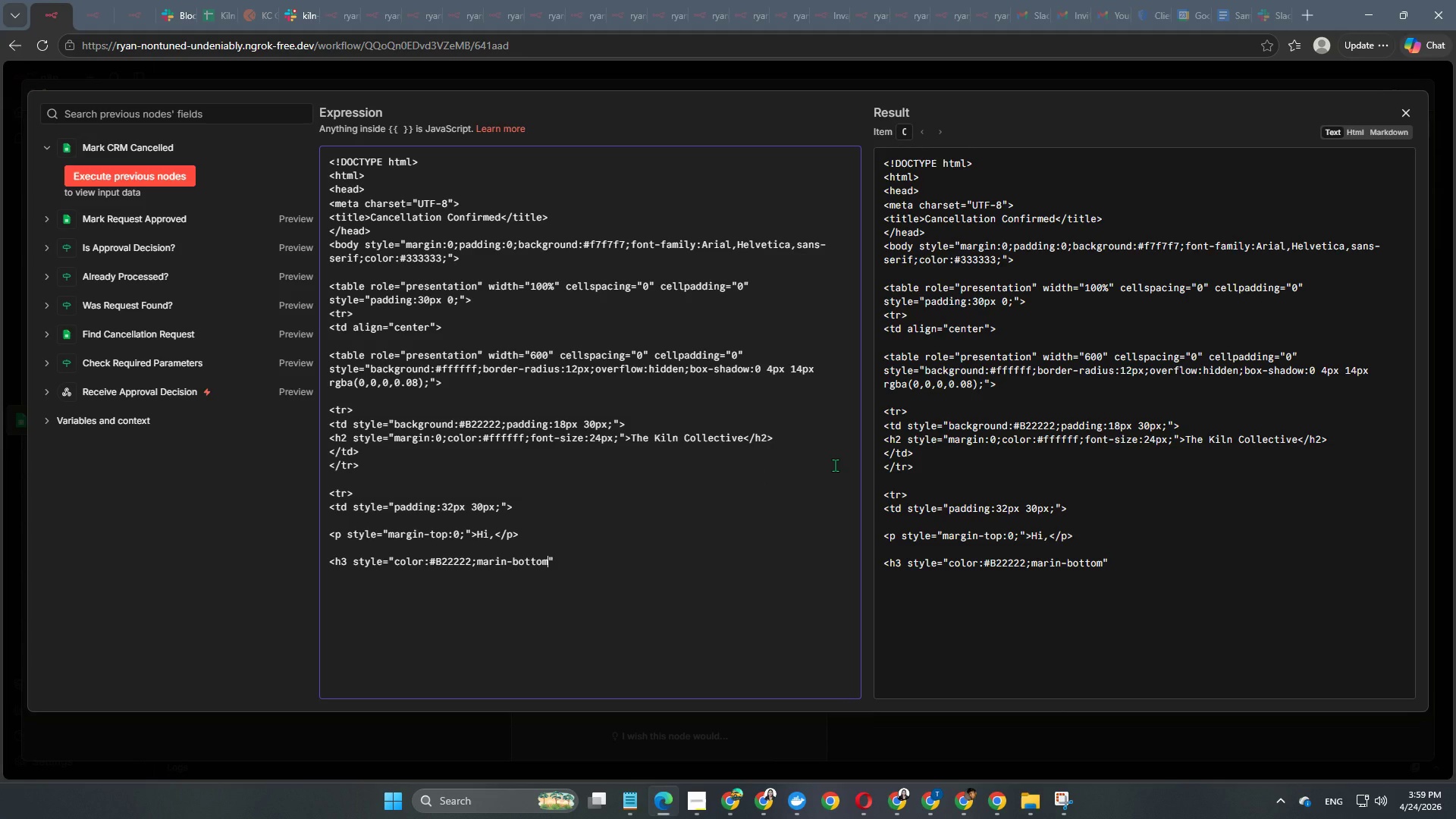 
type(:12px;)
 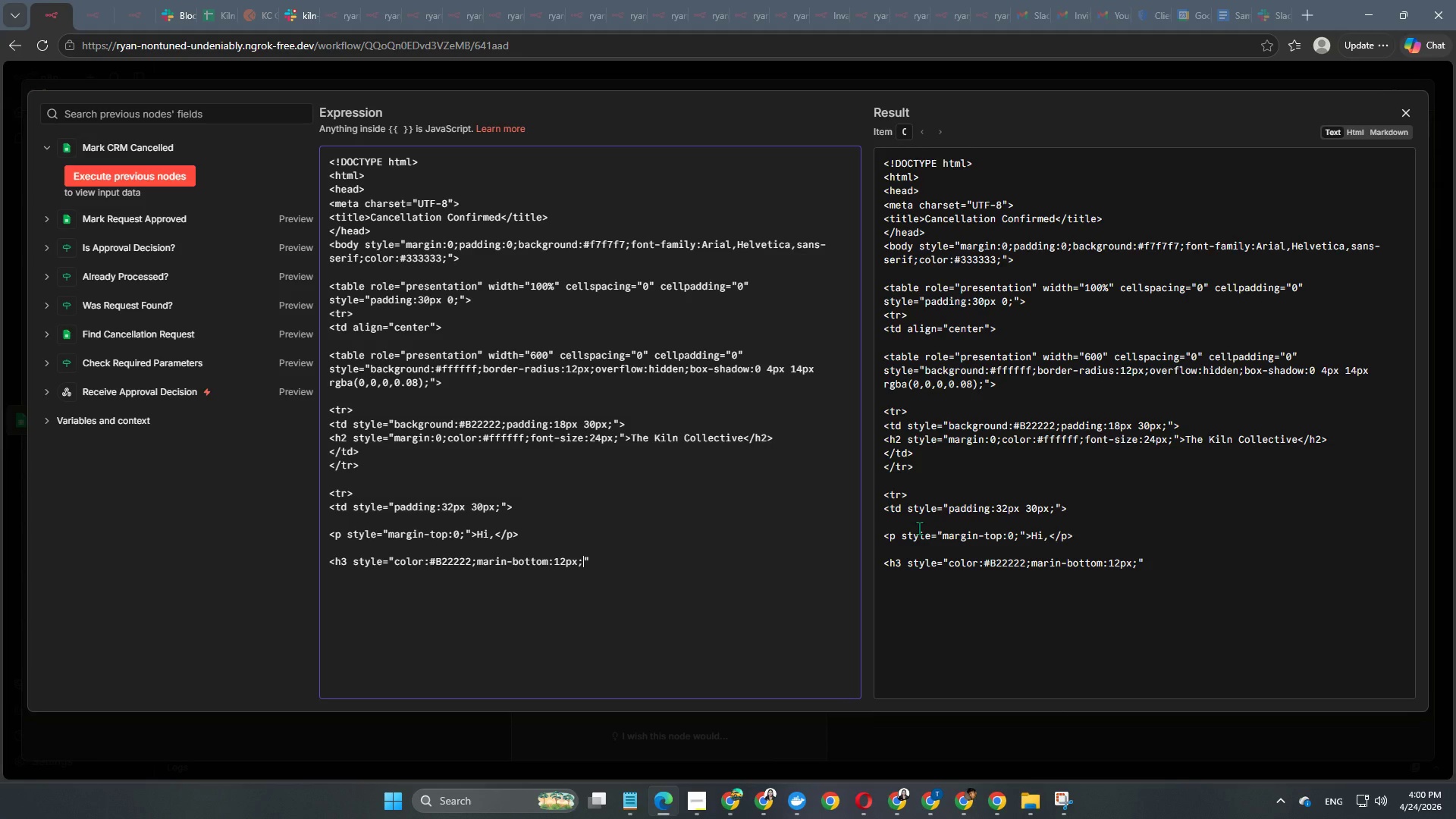 
key(ArrowRight)
 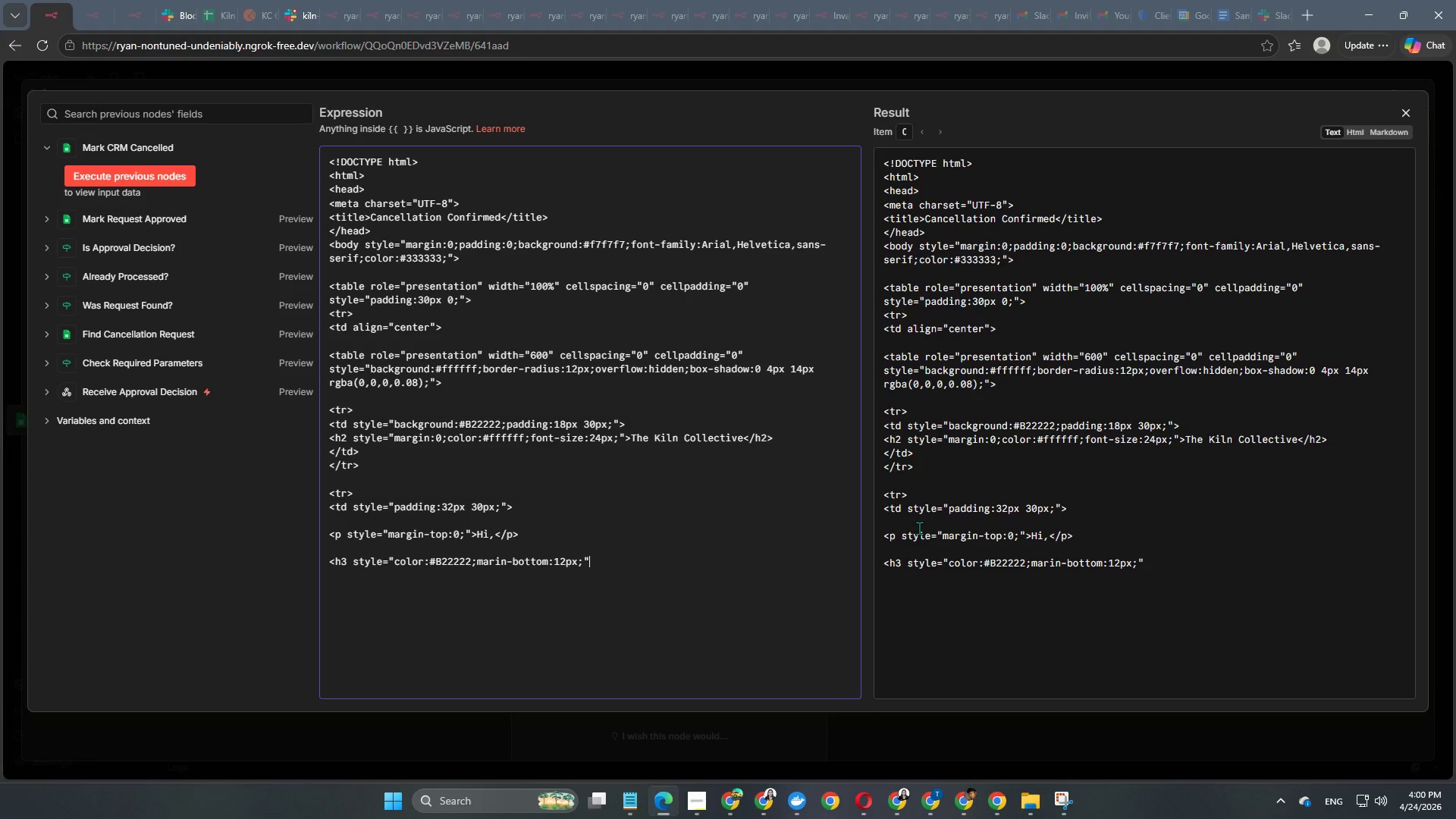 
key(Shift+ShiftRight)
 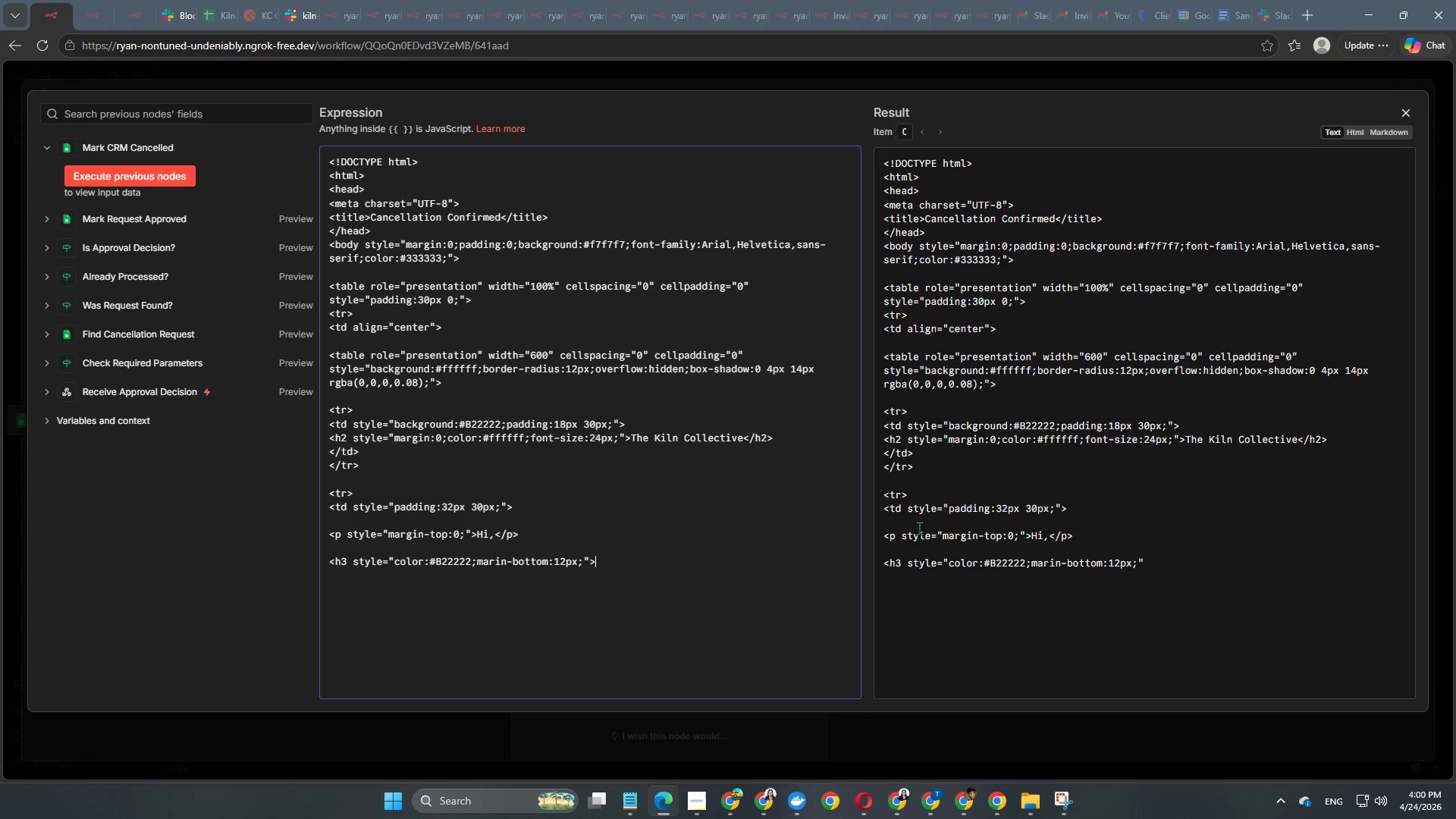 
key(Shift+Period)
 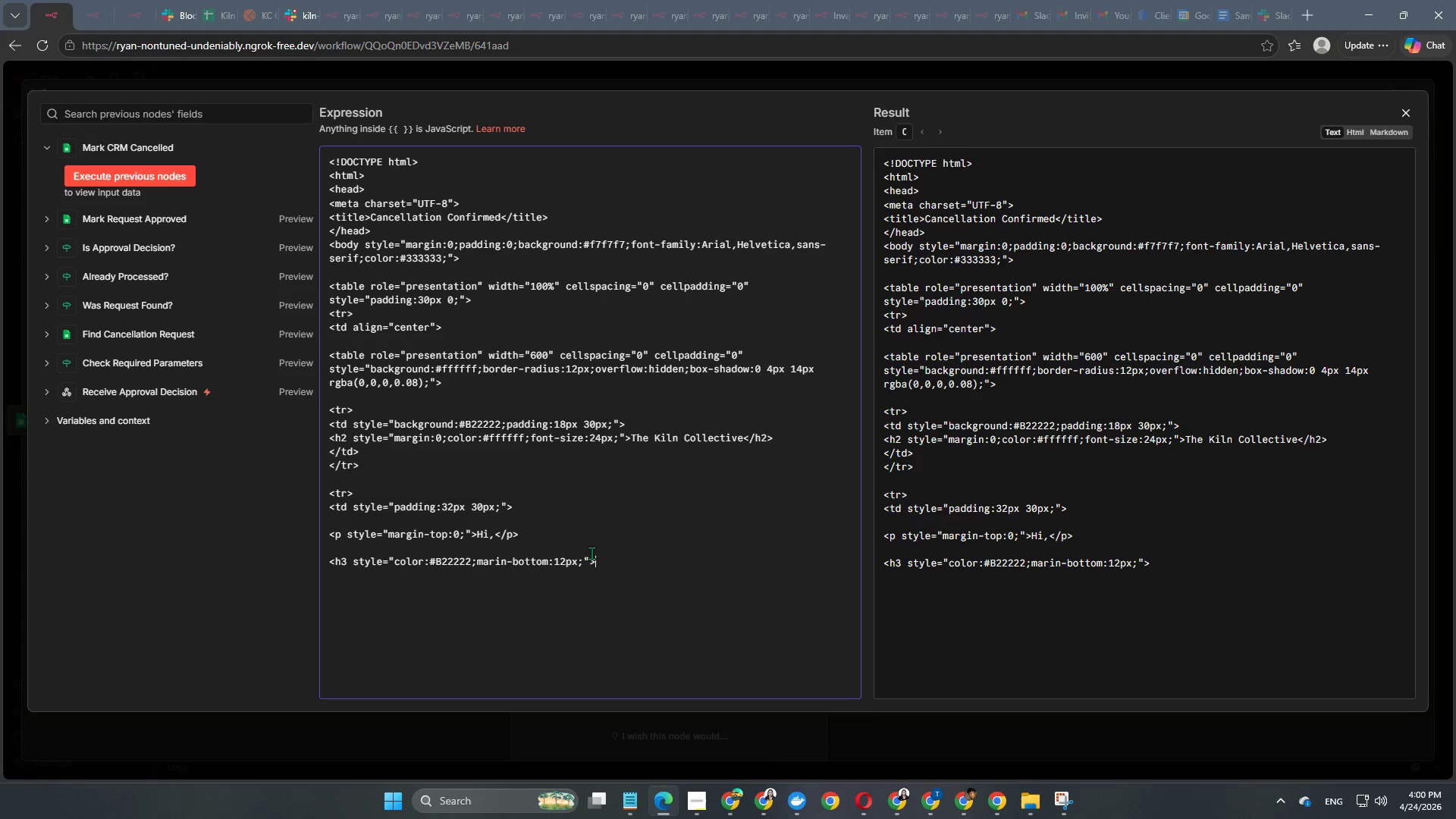 
wait(10.98)
 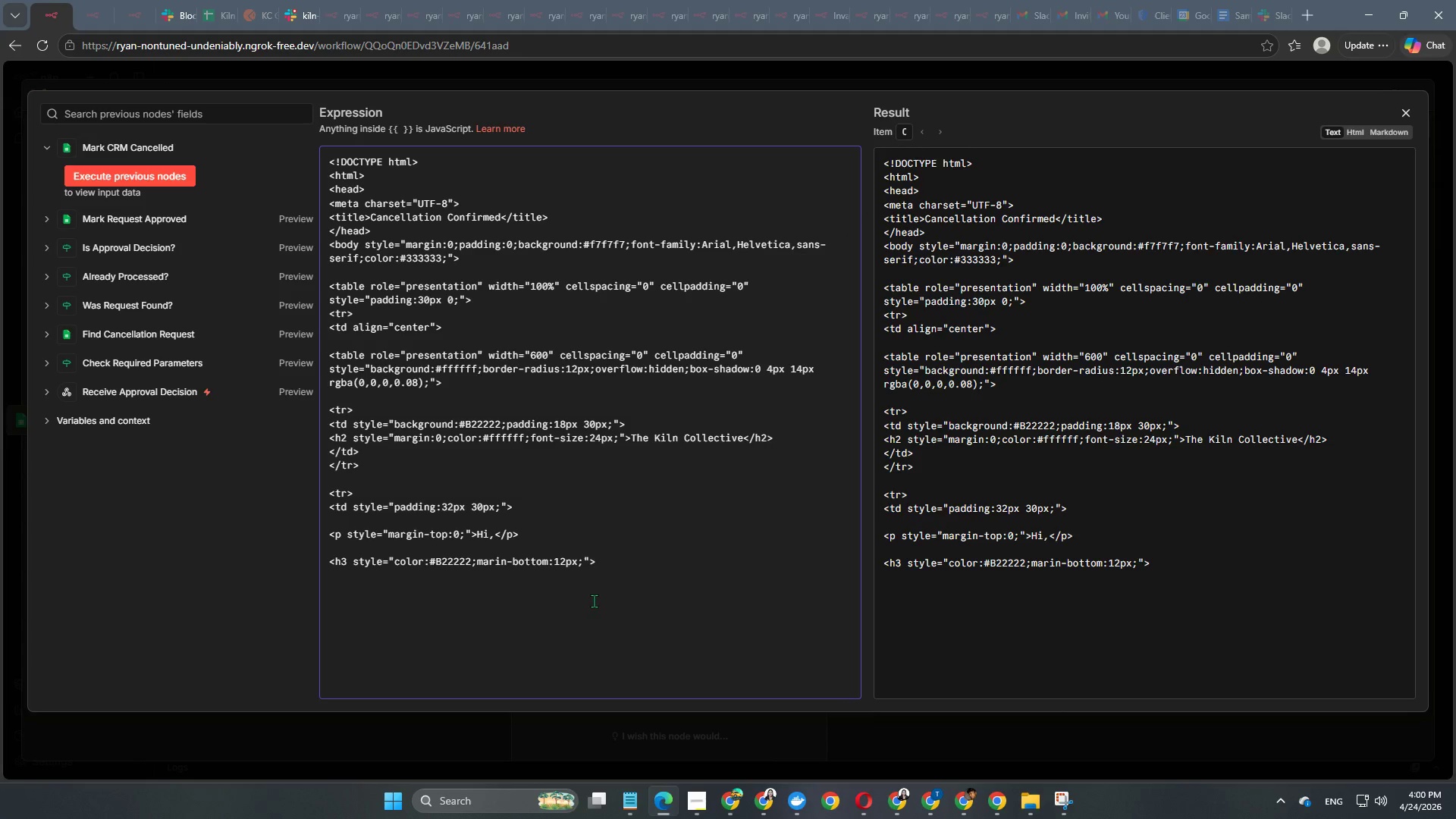 
type(Your)
 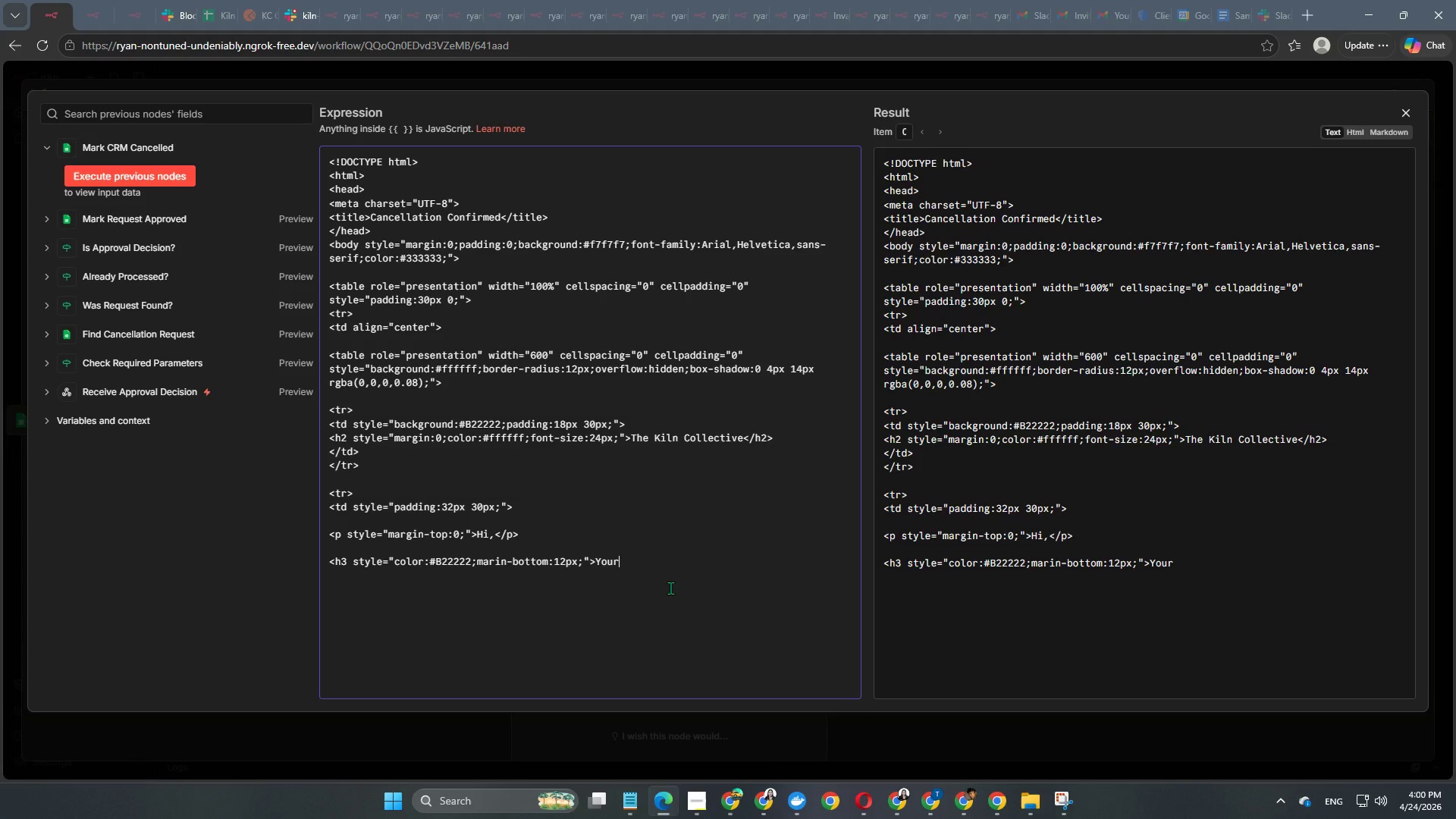 
wait(5.88)
 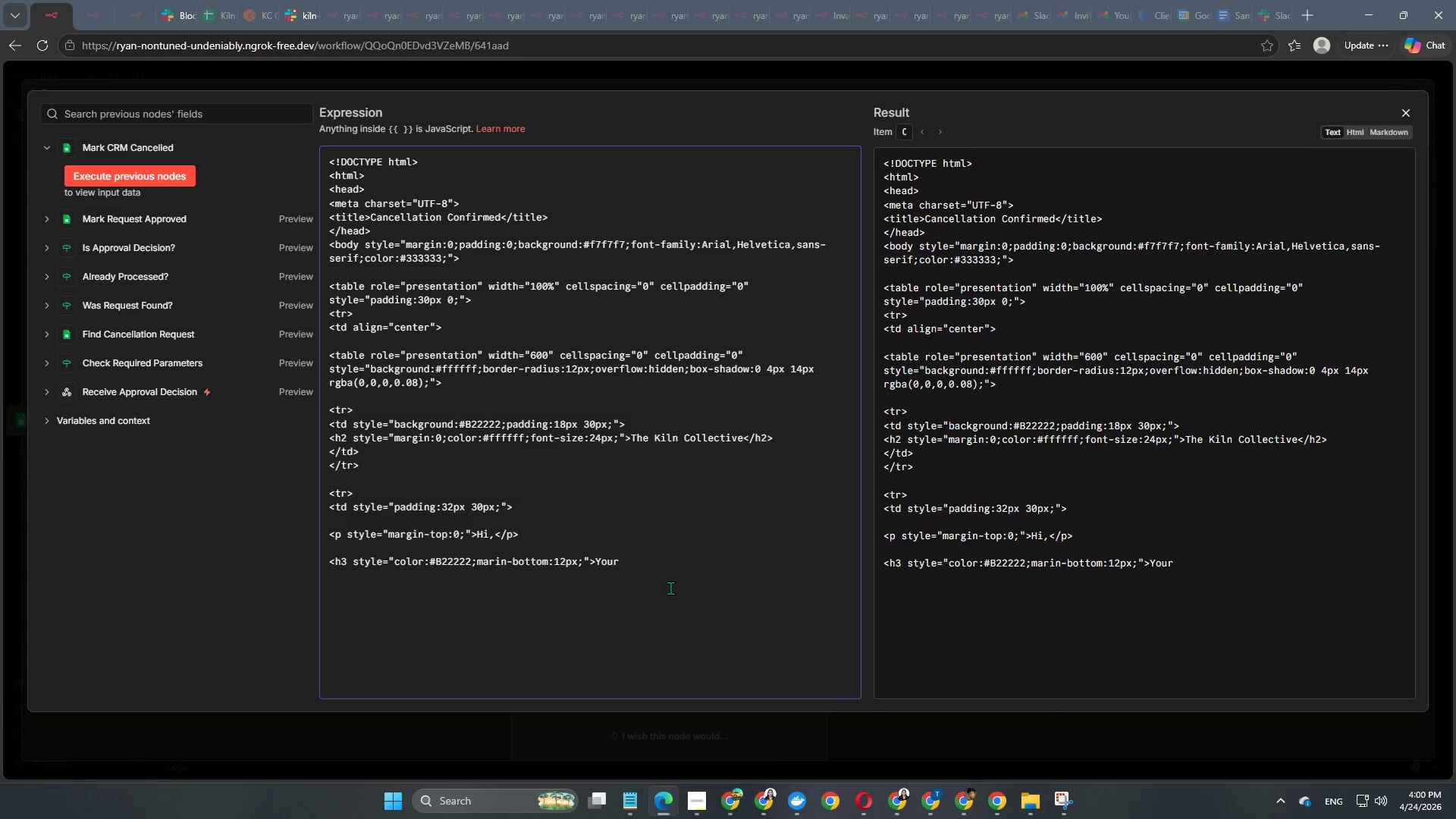 
type( Cancellation Has Been Confirmed)
 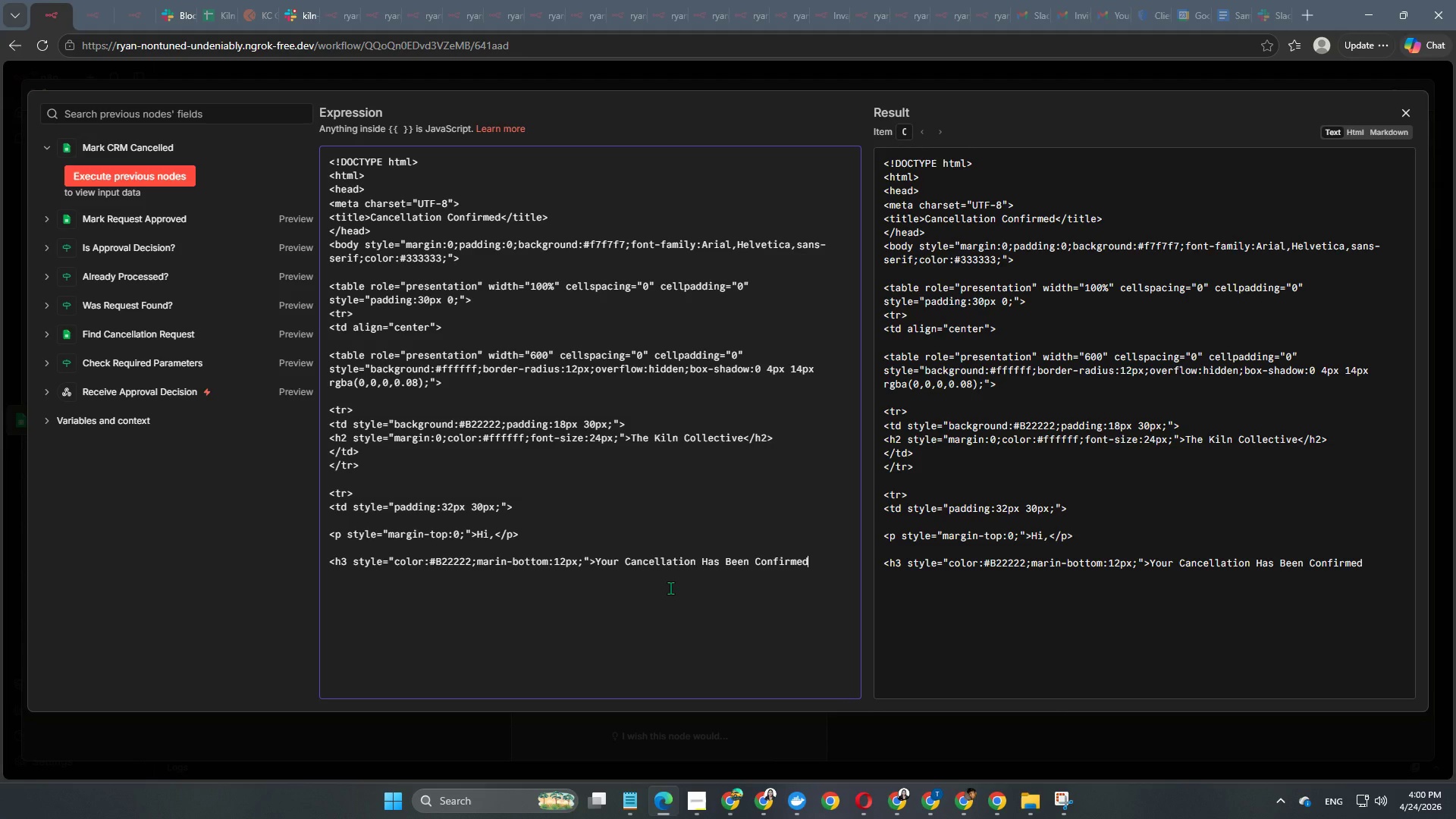 
type(</h3>)
 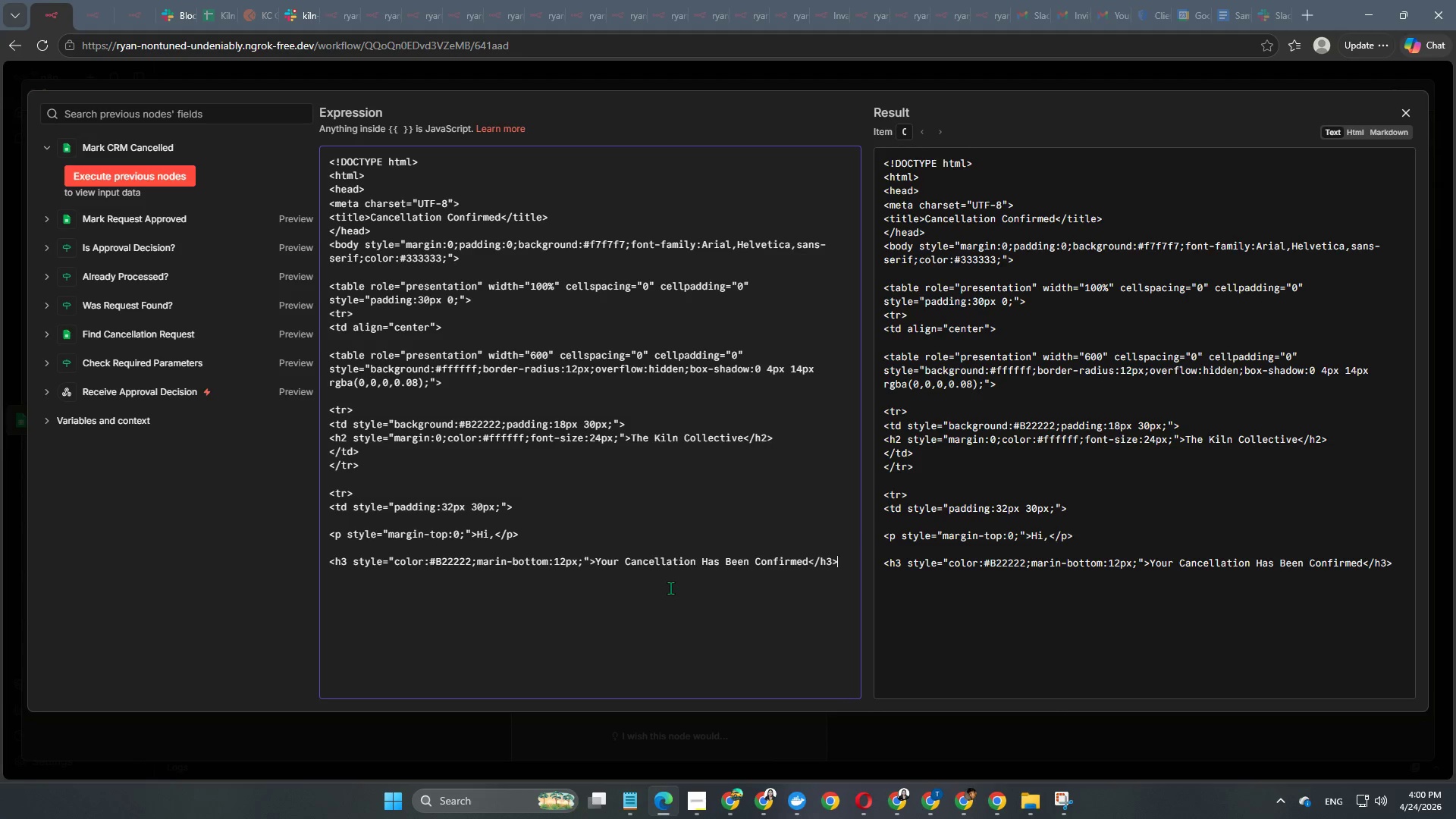 
key(Enter)
 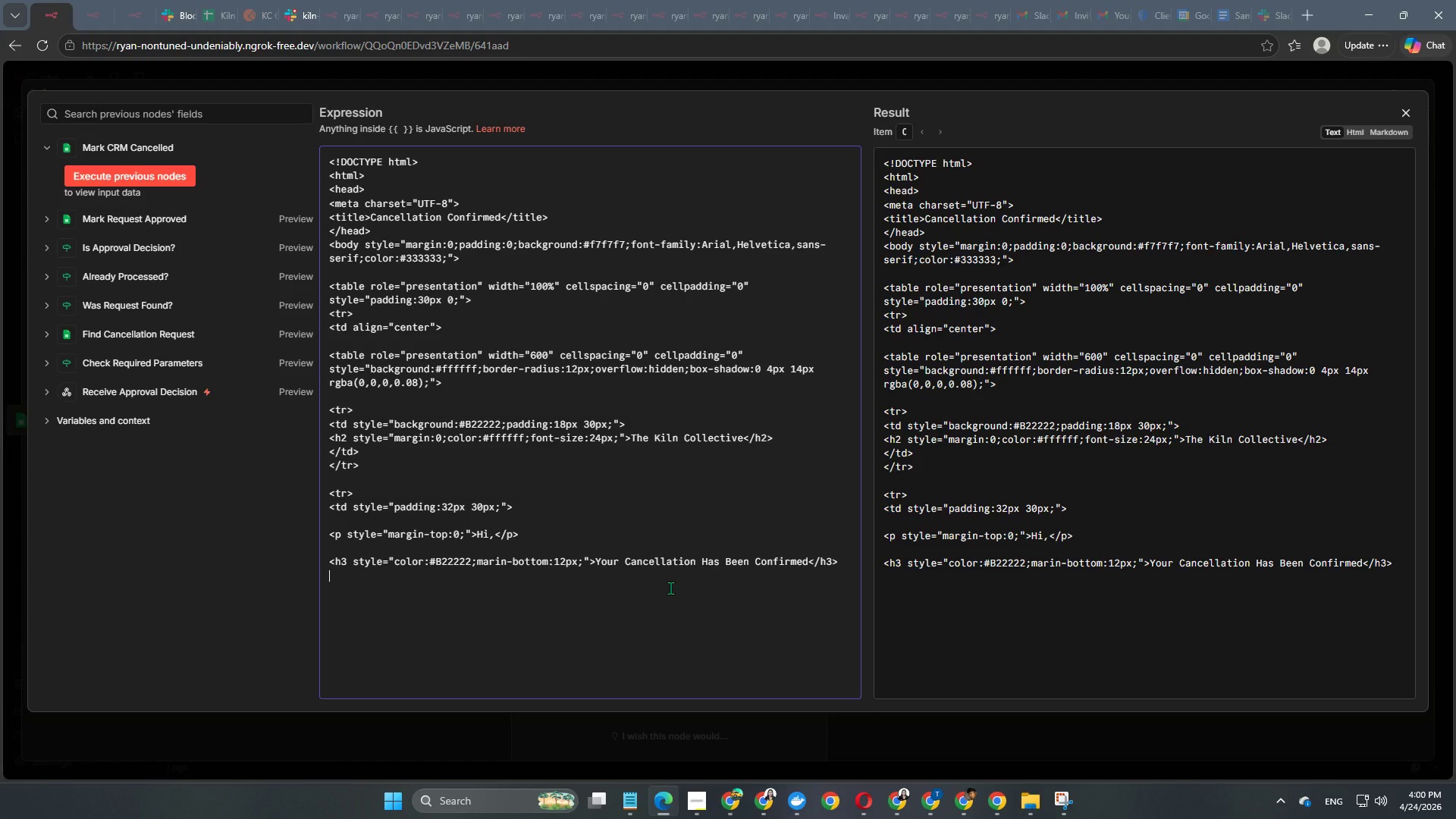 
key(Enter)
 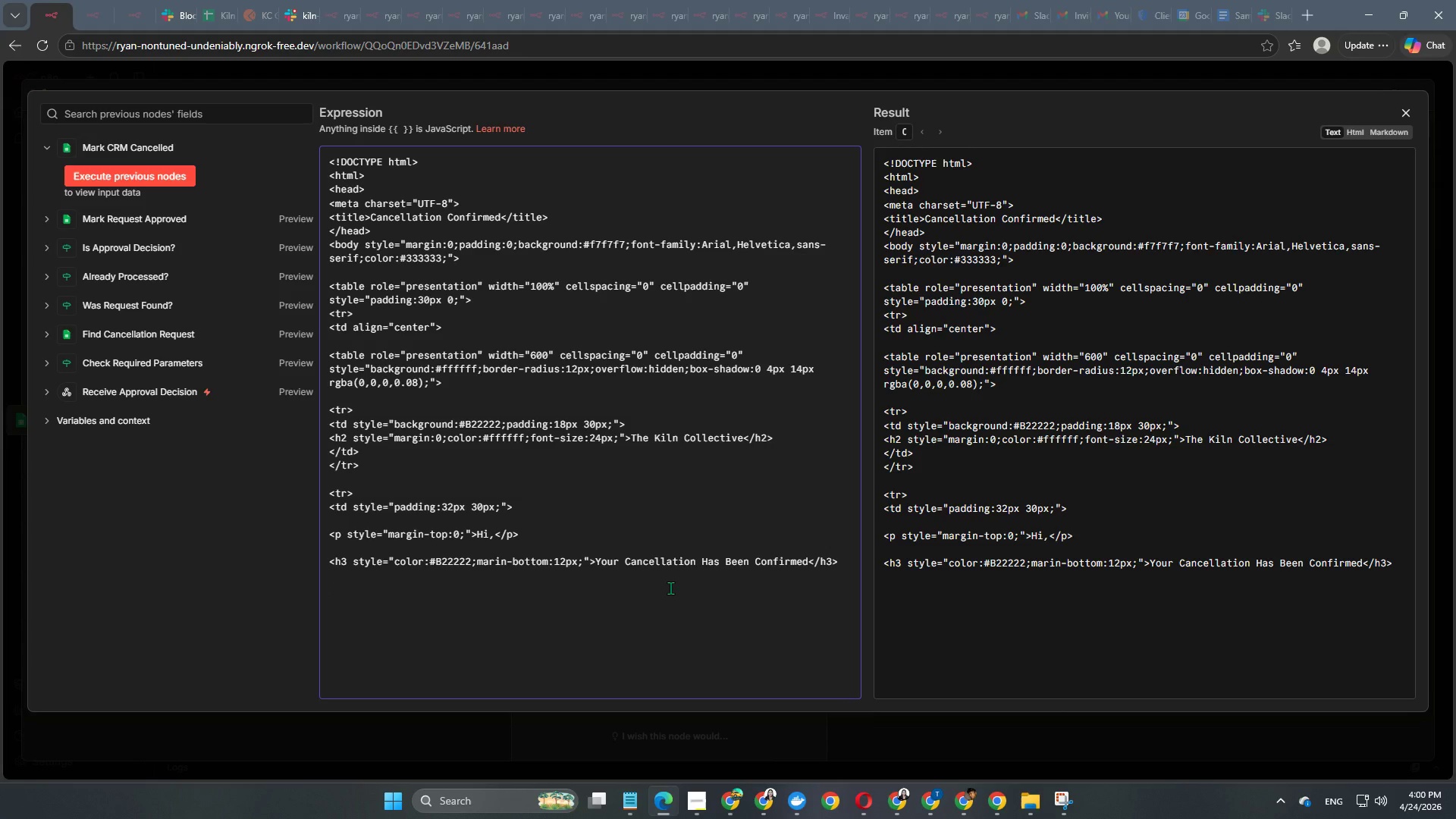 
key(Shift+Comma)
 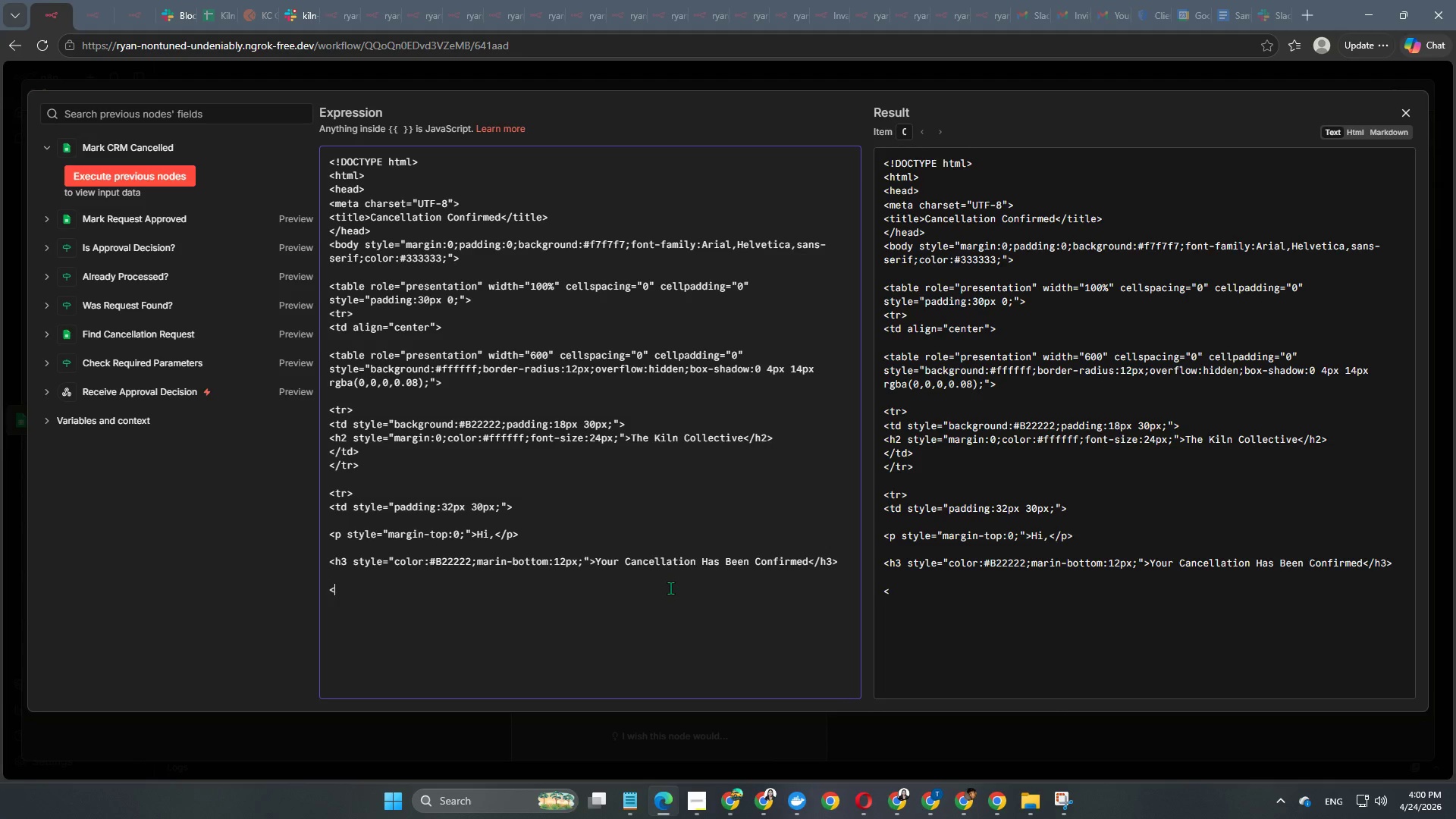 
key(P)
 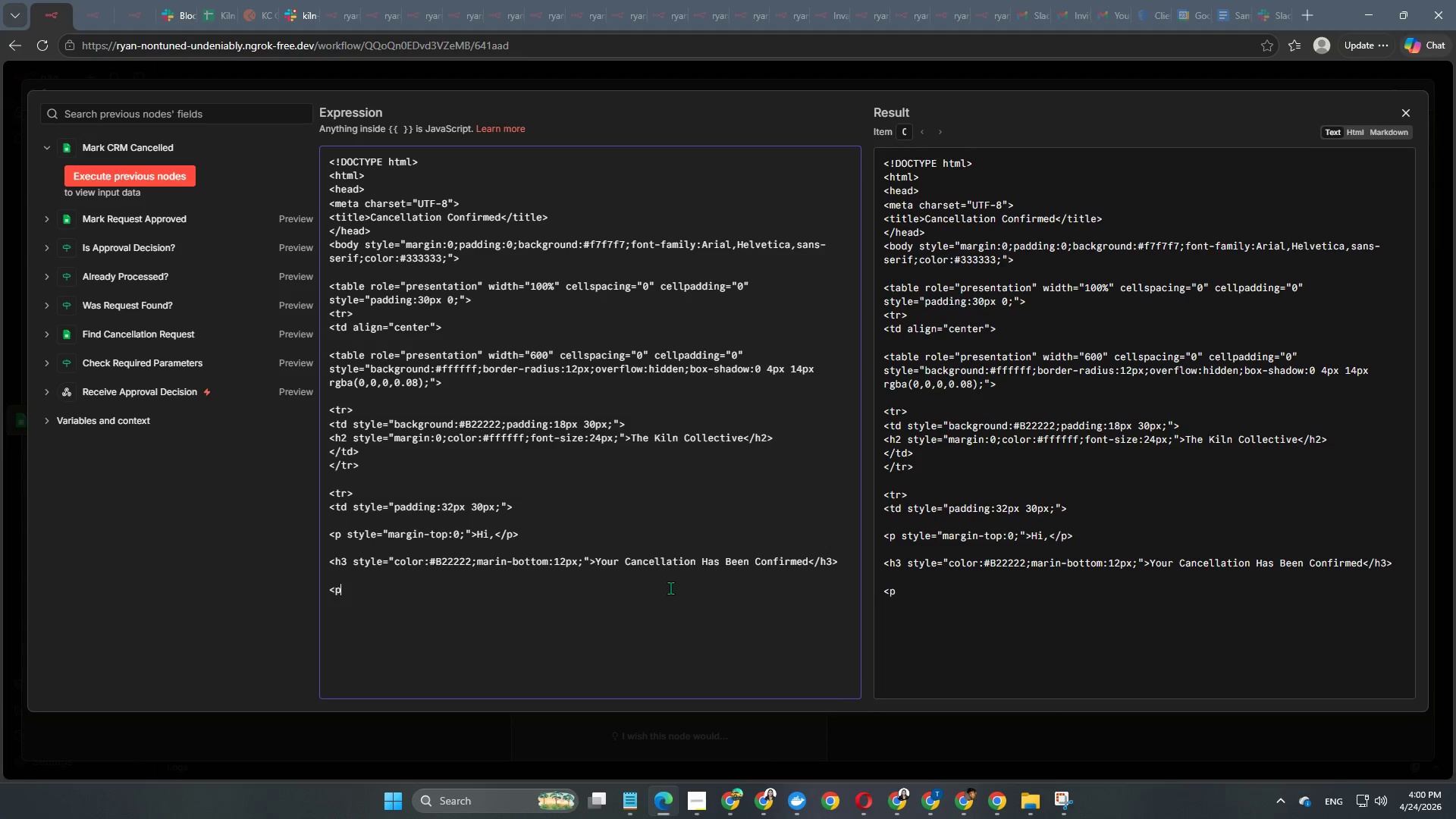 
key(Shift+ShiftRight)
 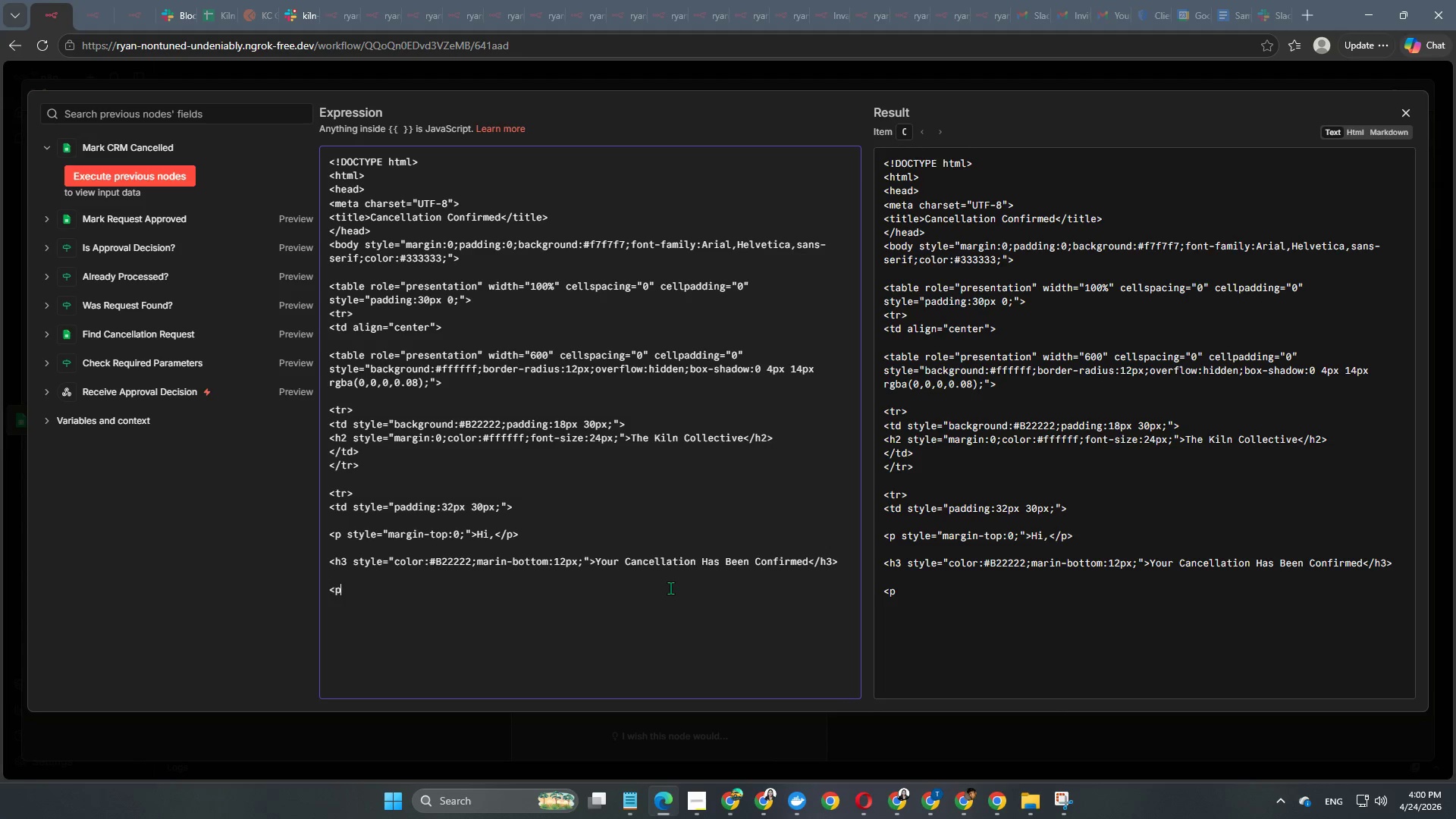 
key(Shift+Period)
 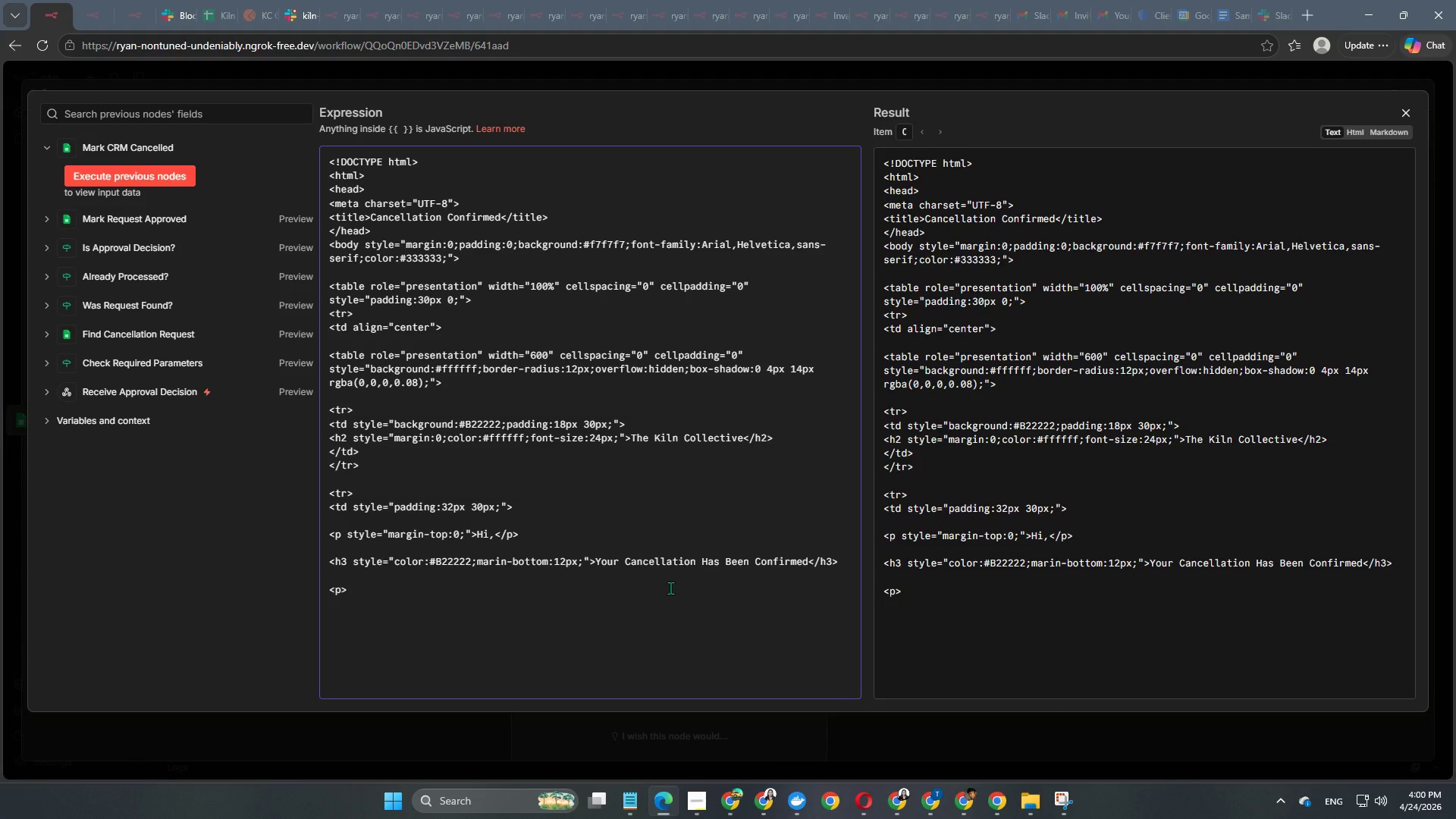 
key(Enter)
 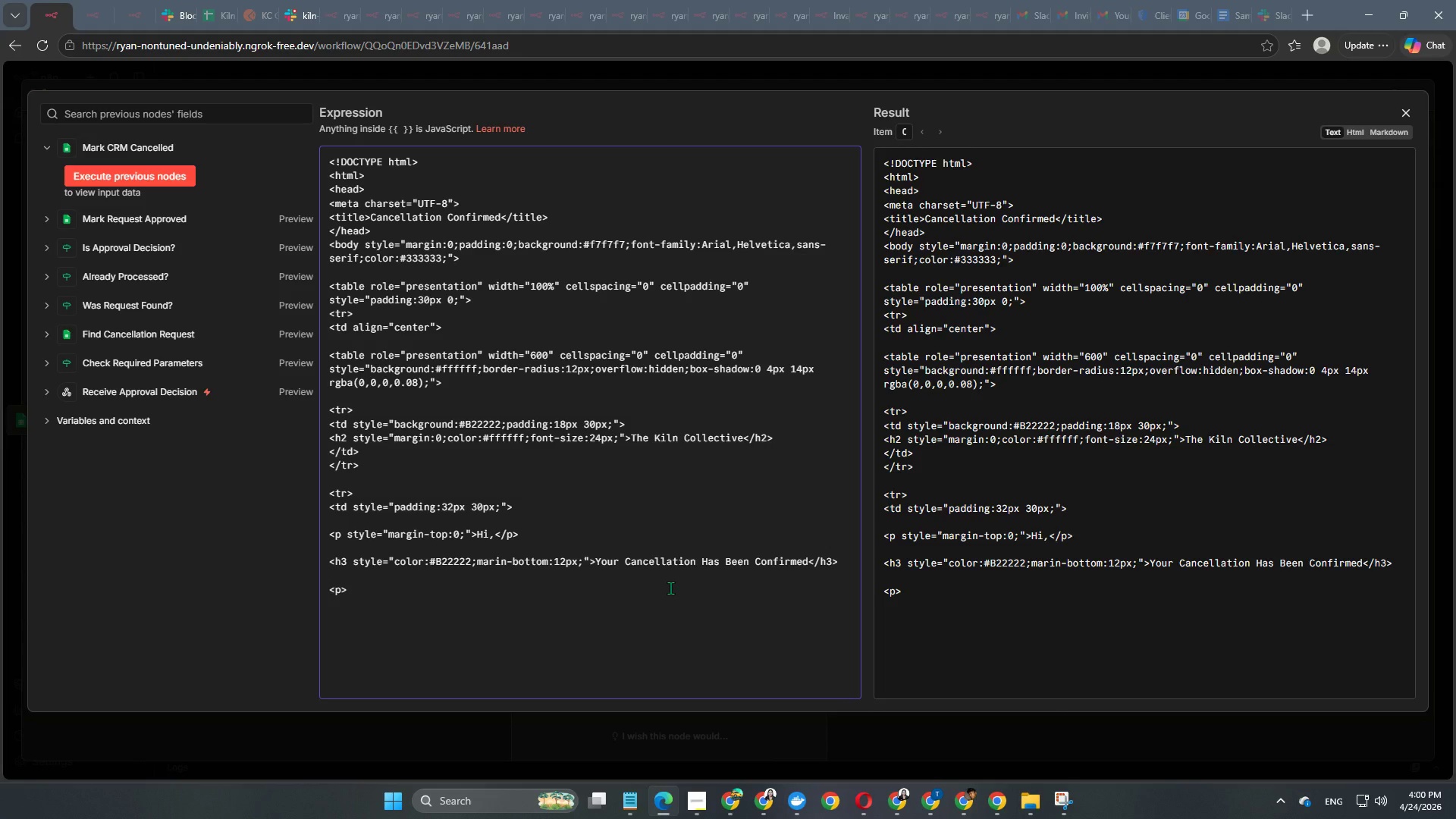 
type(We've successfully processed your request to cancel your Kiln )
 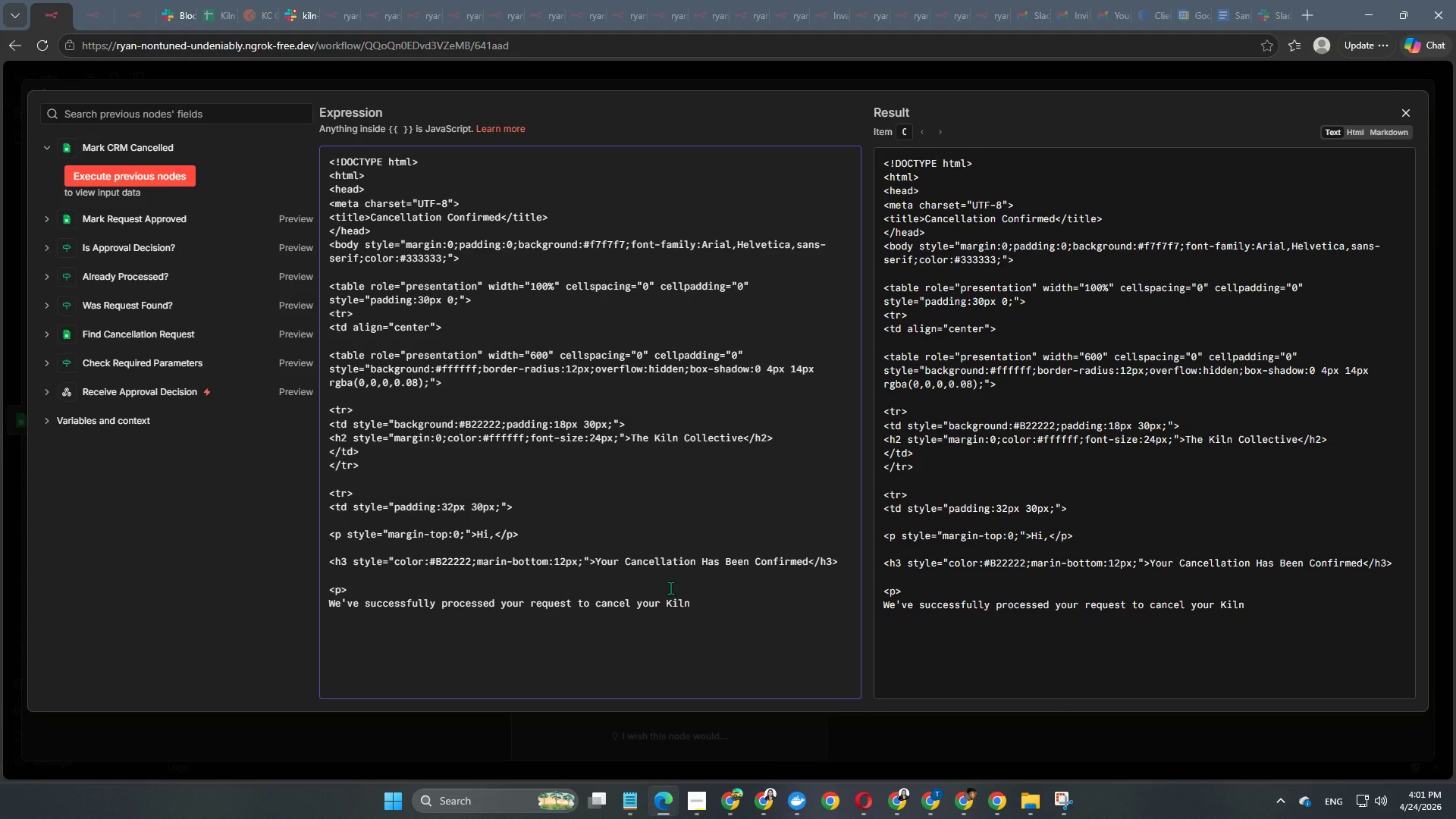 
wait(12.69)
 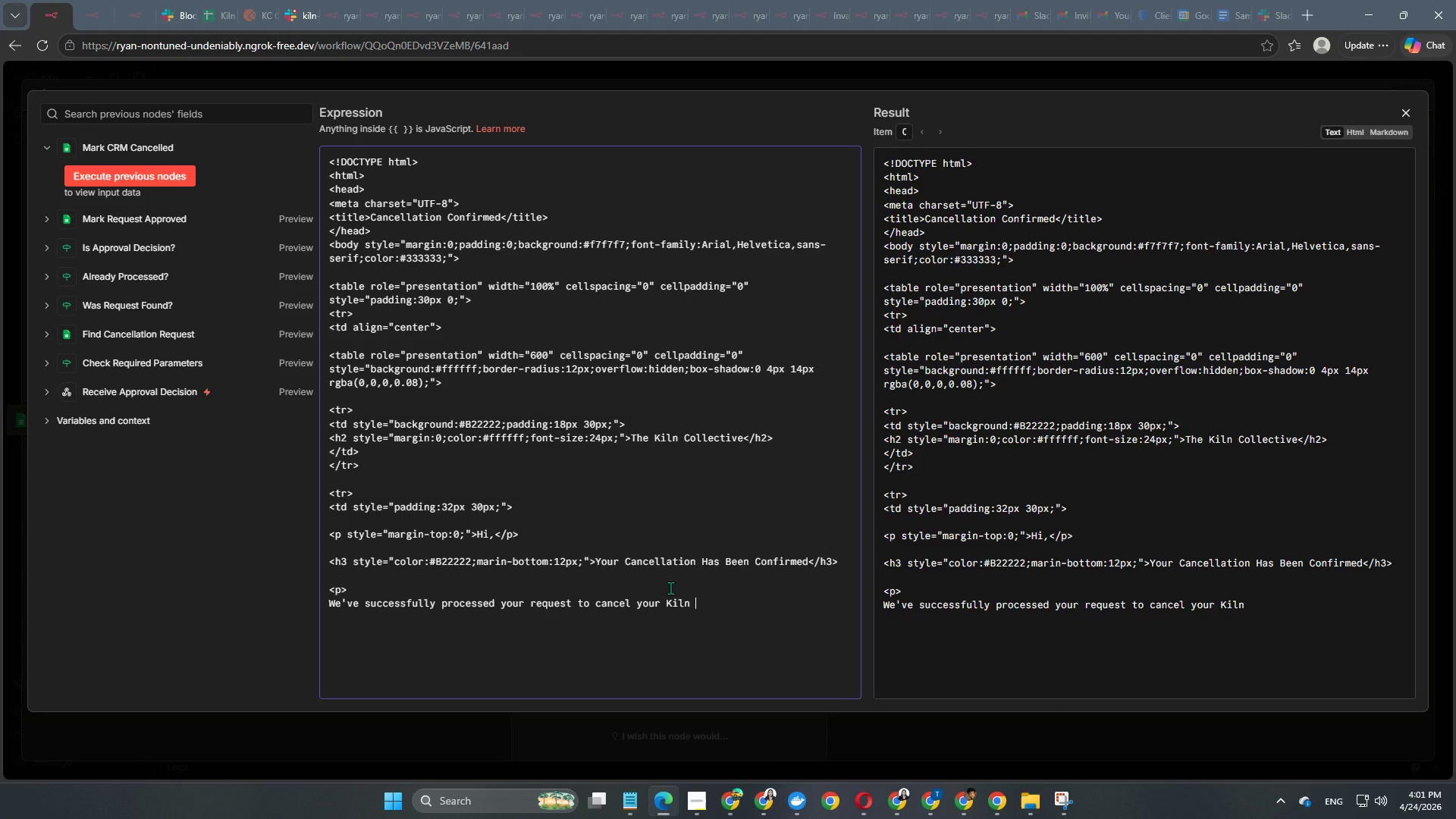 
type(Collective Masterclass enrollment)
 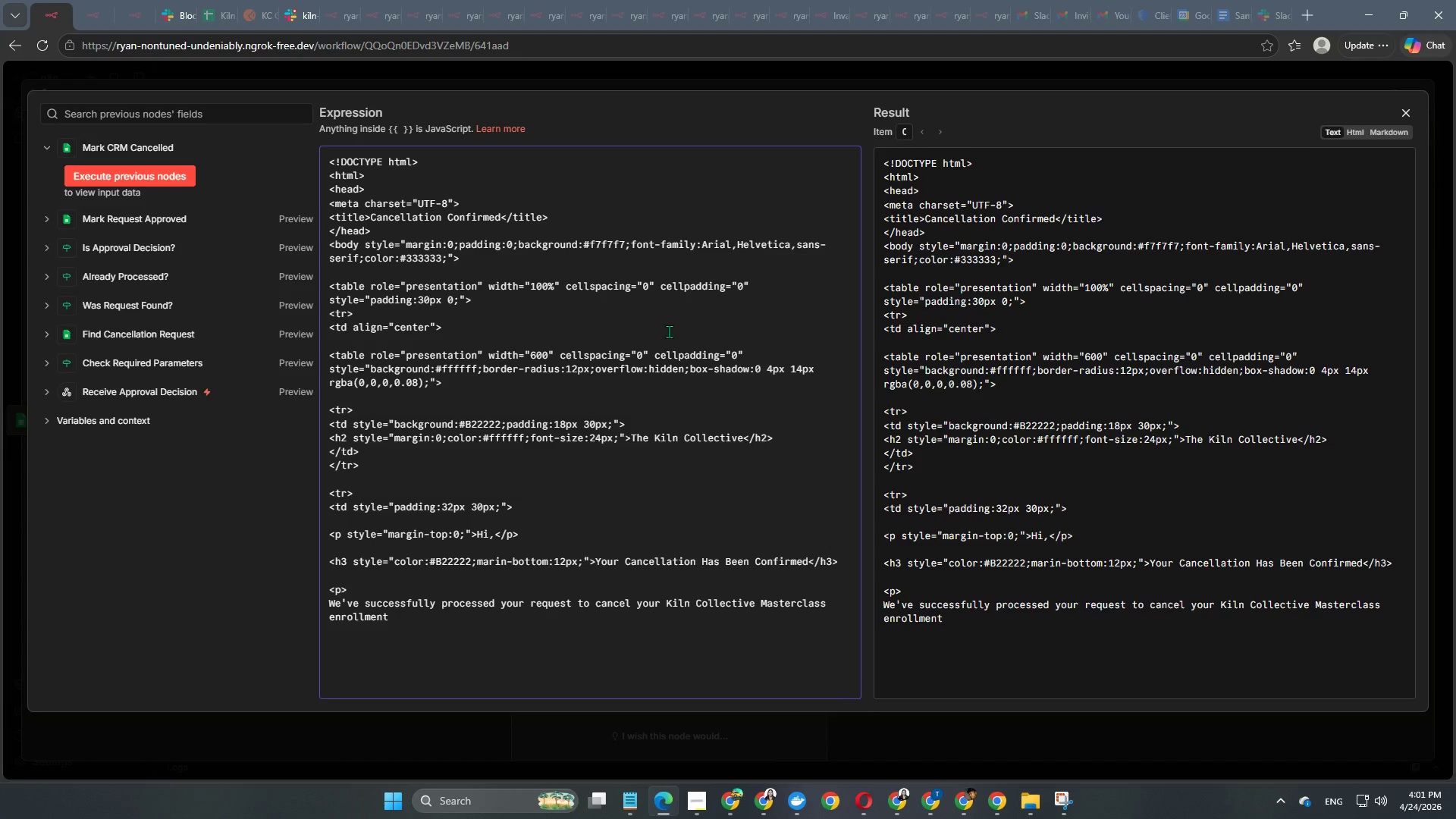 
key(Enter)
 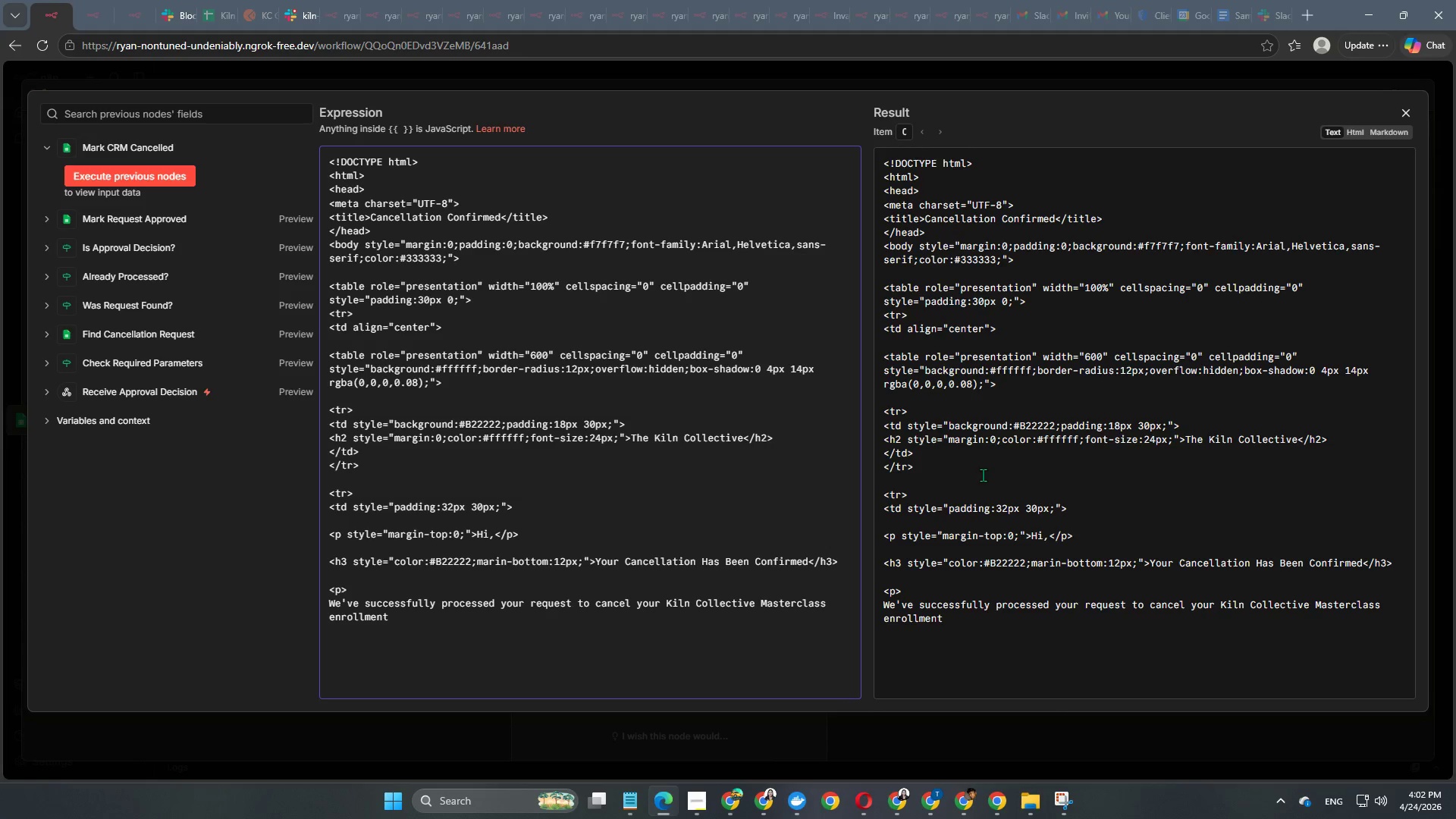 
wait(48.97)
 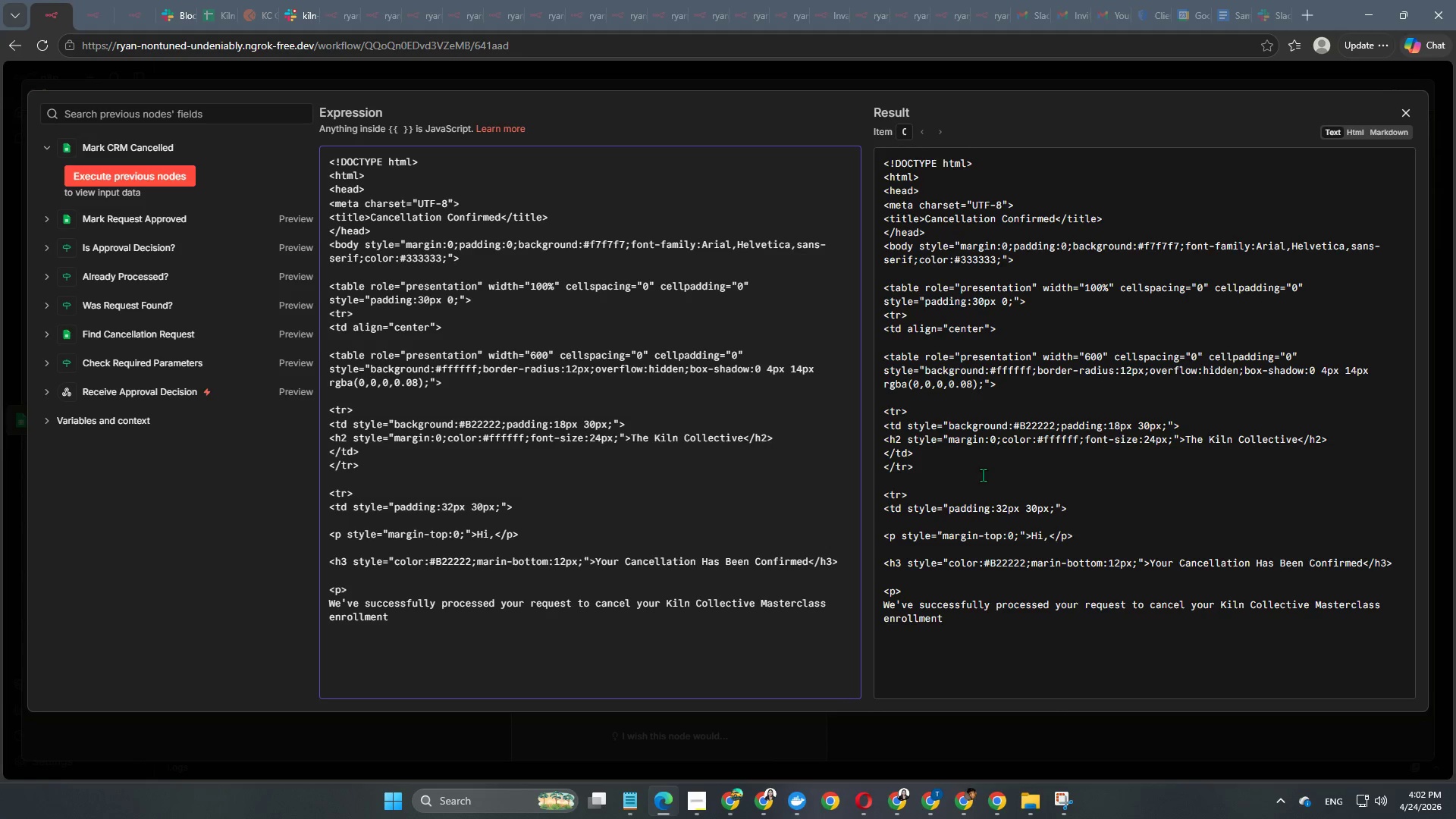 
key(Backspace)
 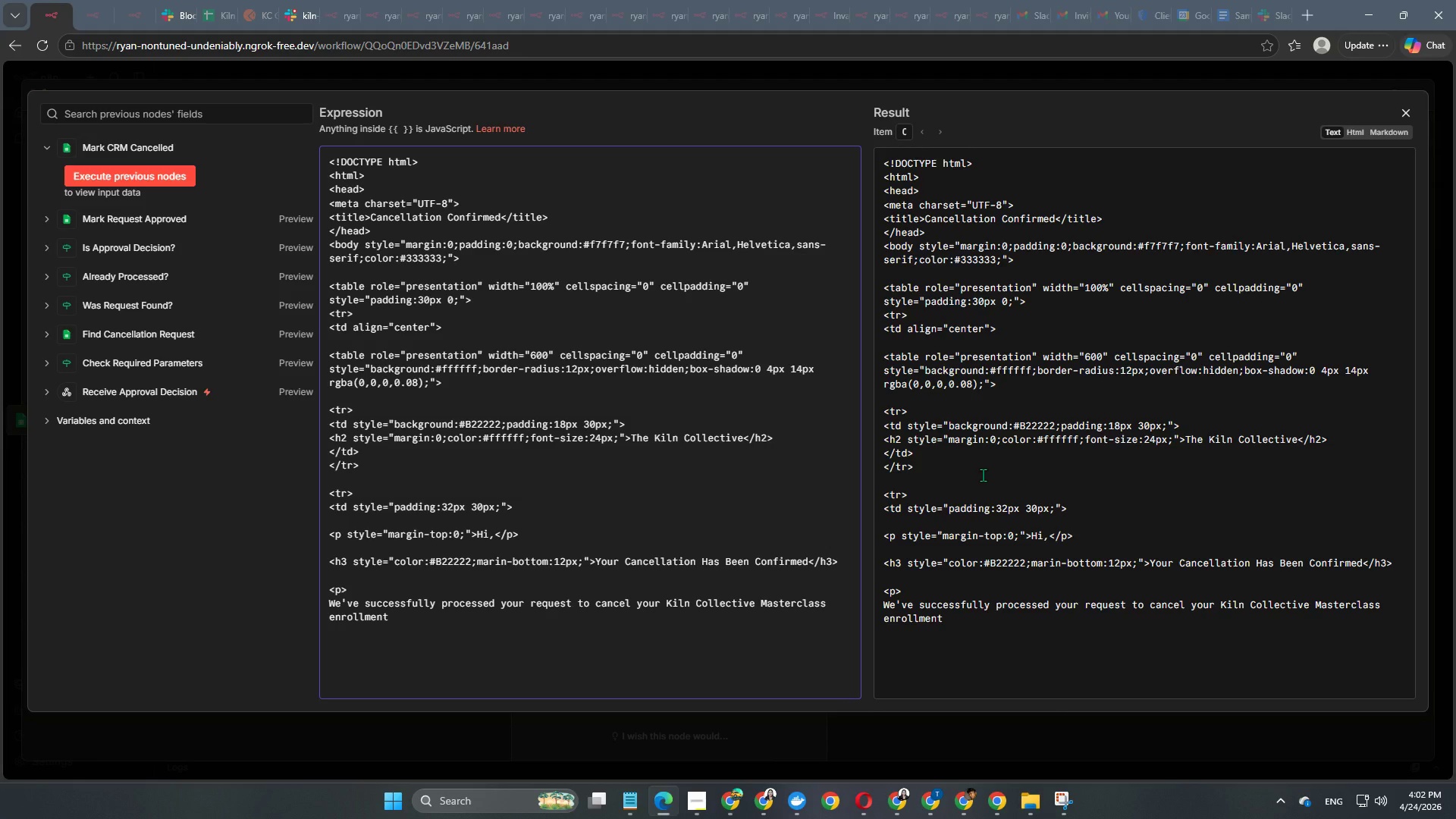 
key(Period)
 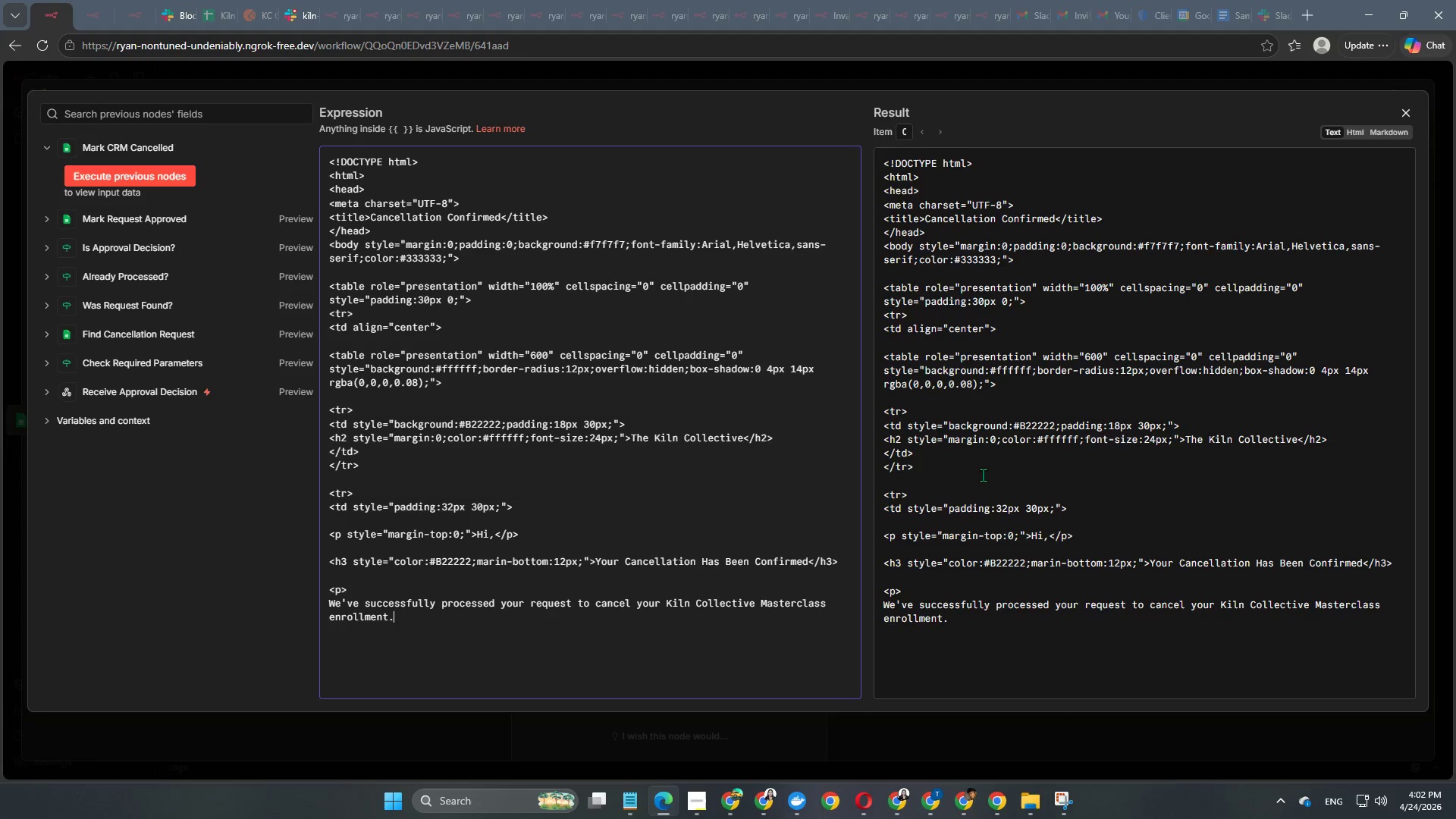 
key(Enter)
 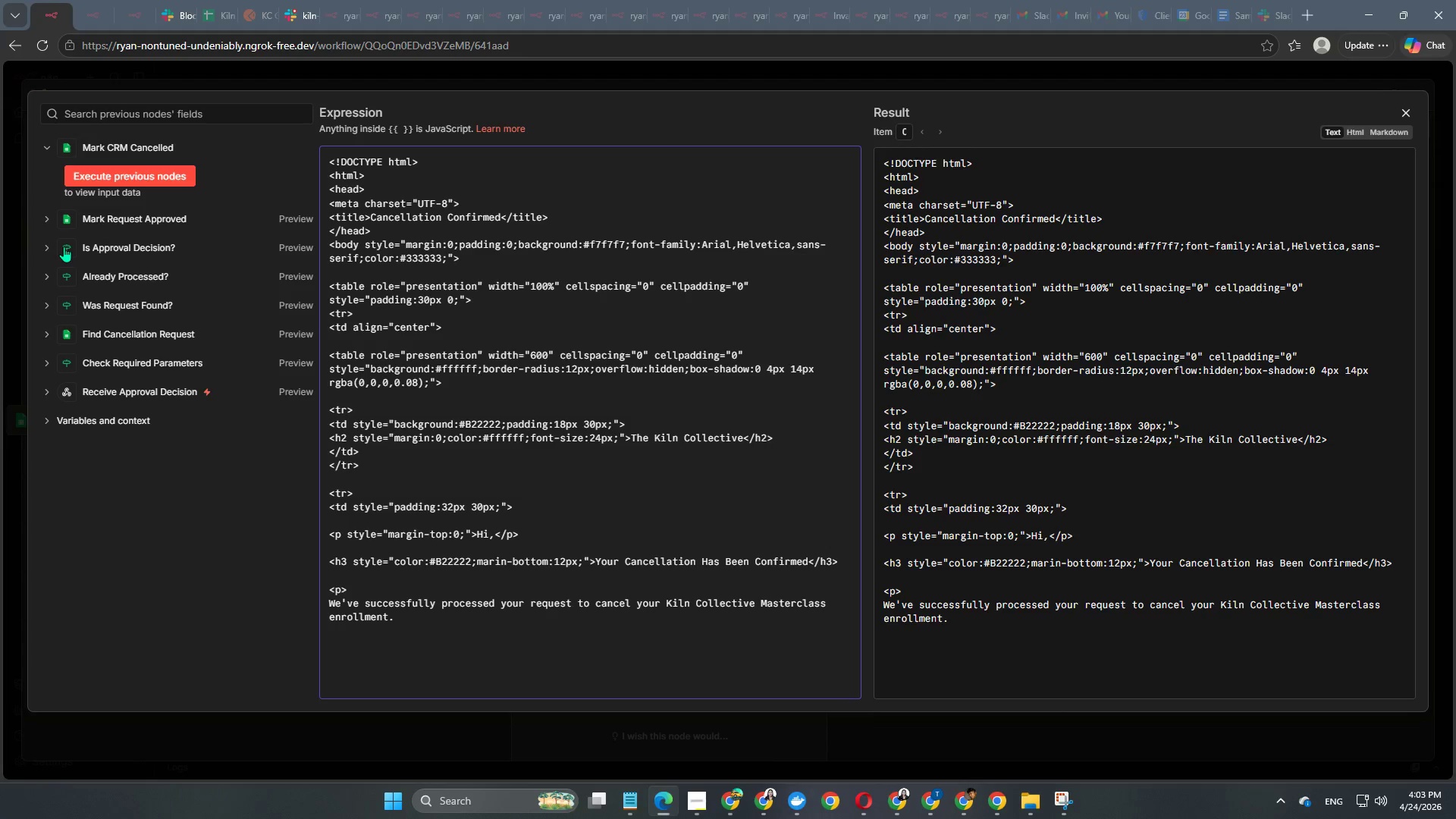 
wait(63.89)
 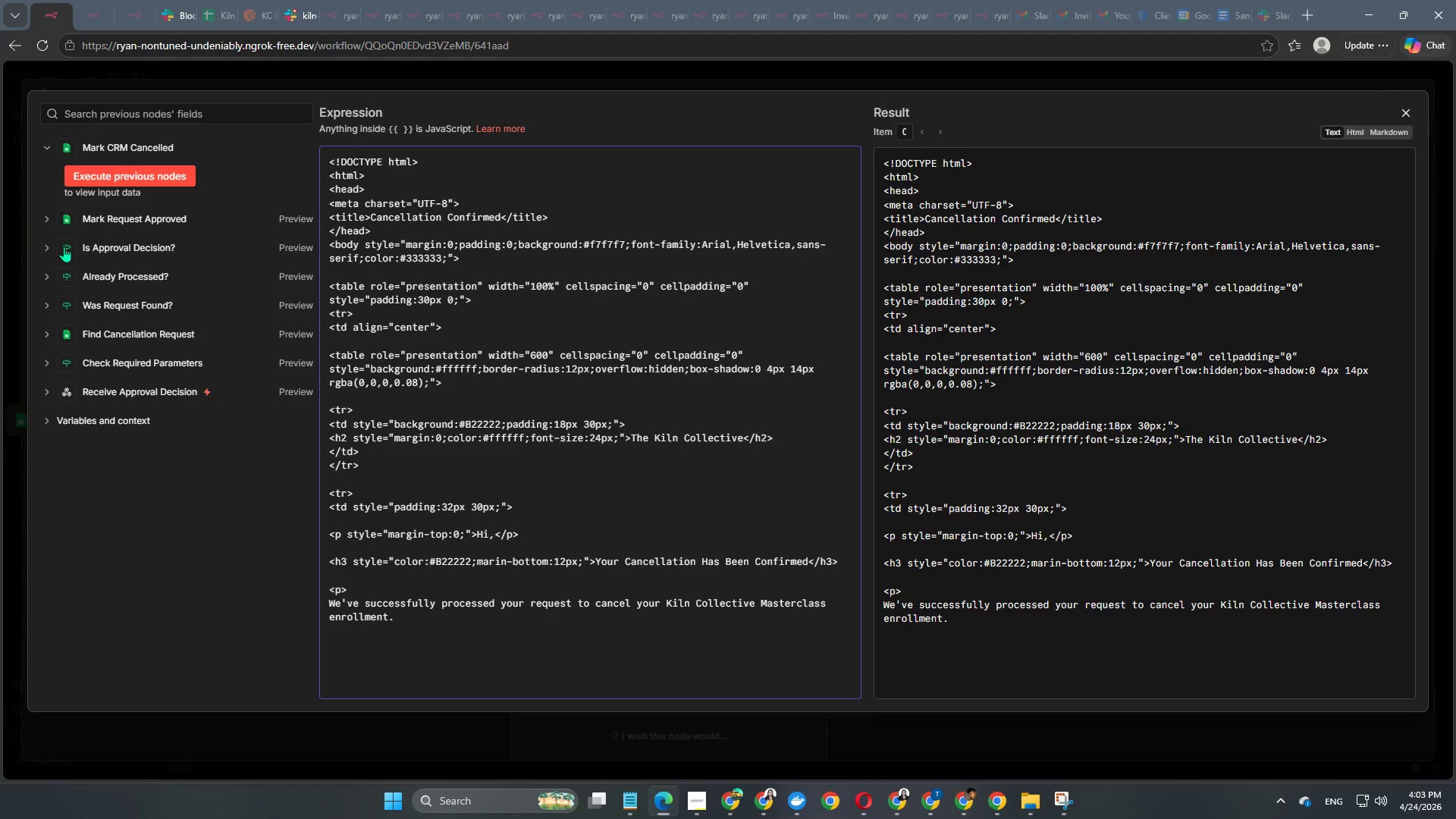 
key(Shift+ShiftRight)
 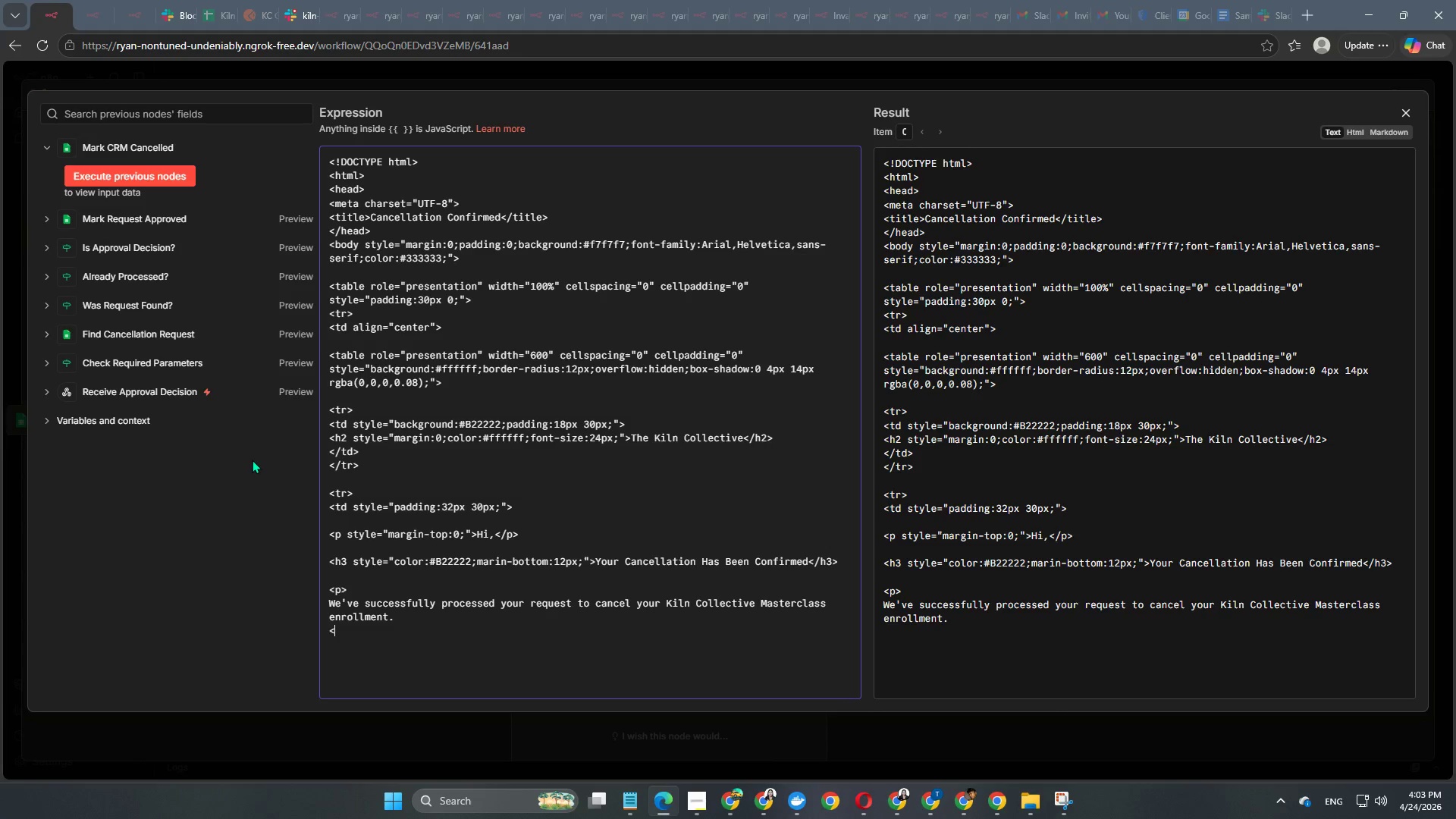 
key(Shift+Comma)
 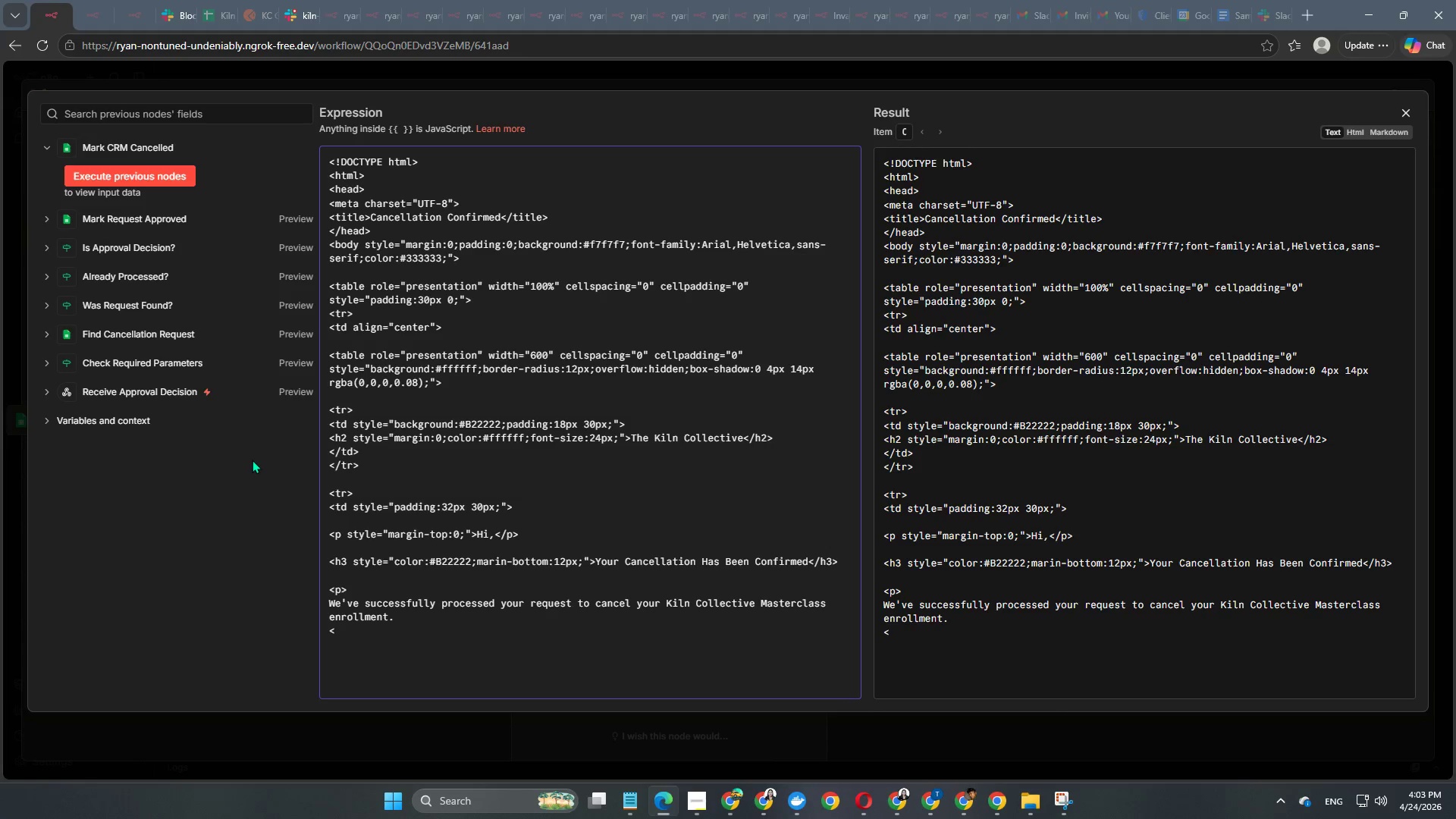 
key(Slash)
 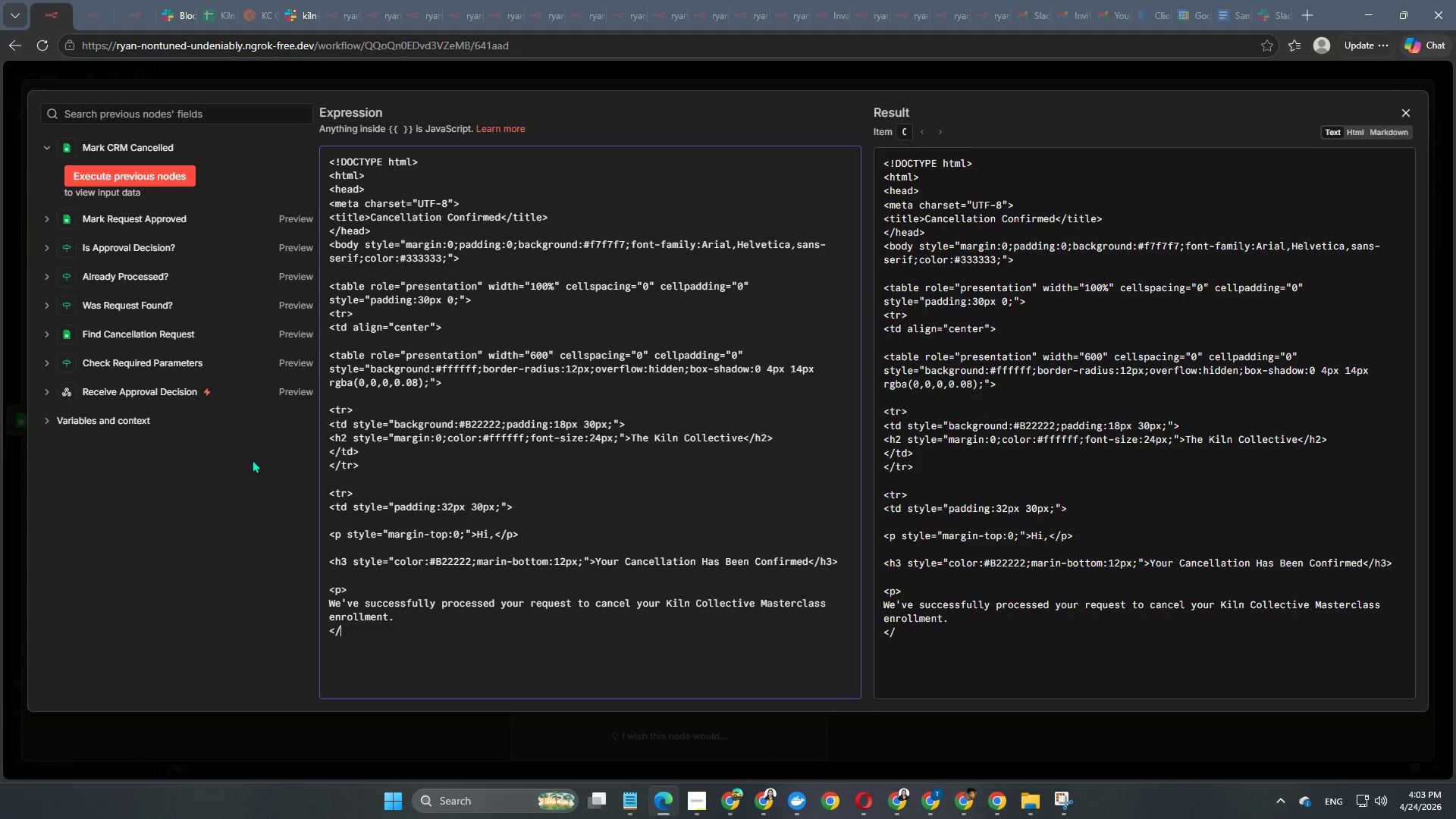 
key(P)
 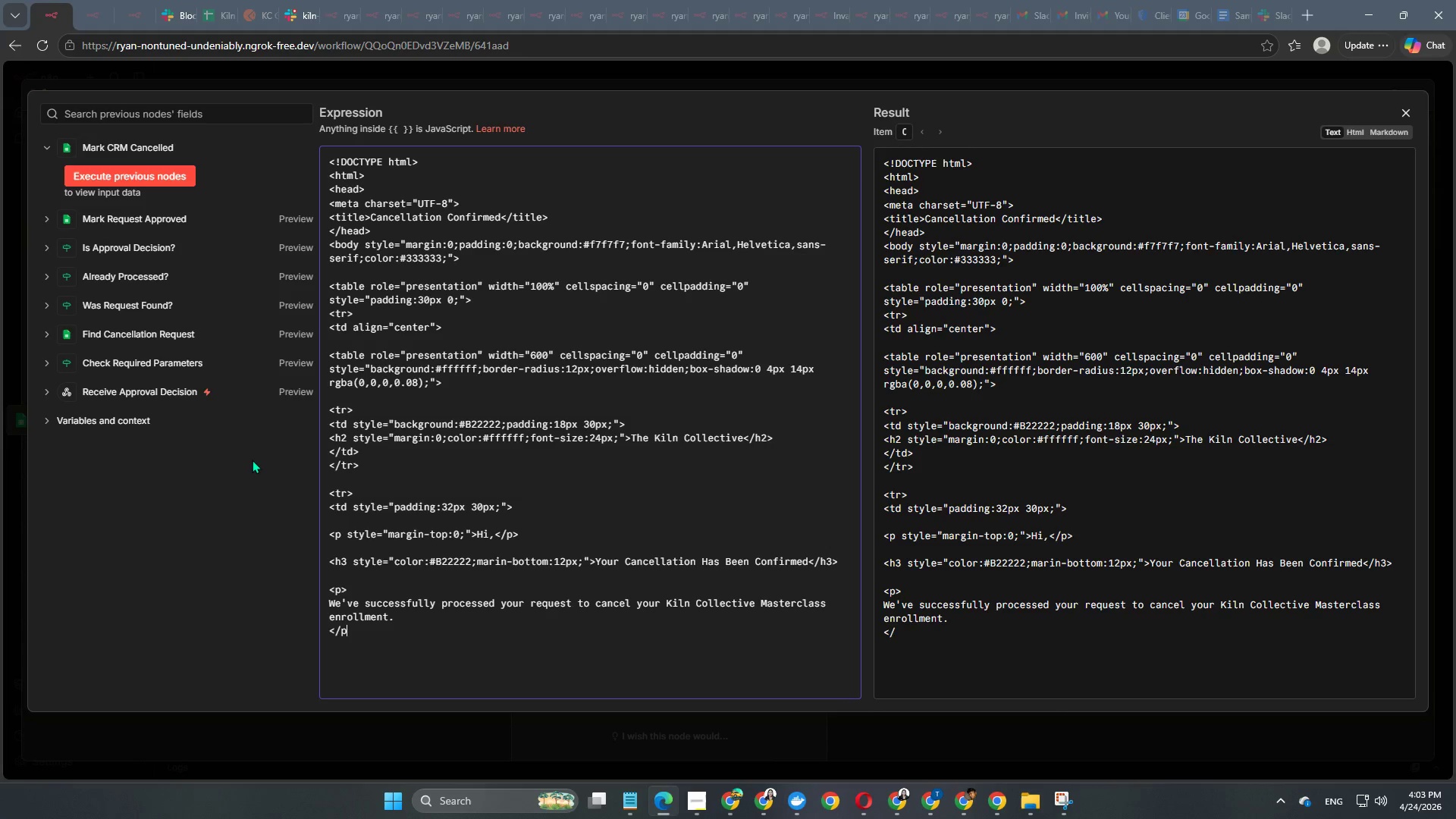 
key(Shift+ShiftRight)
 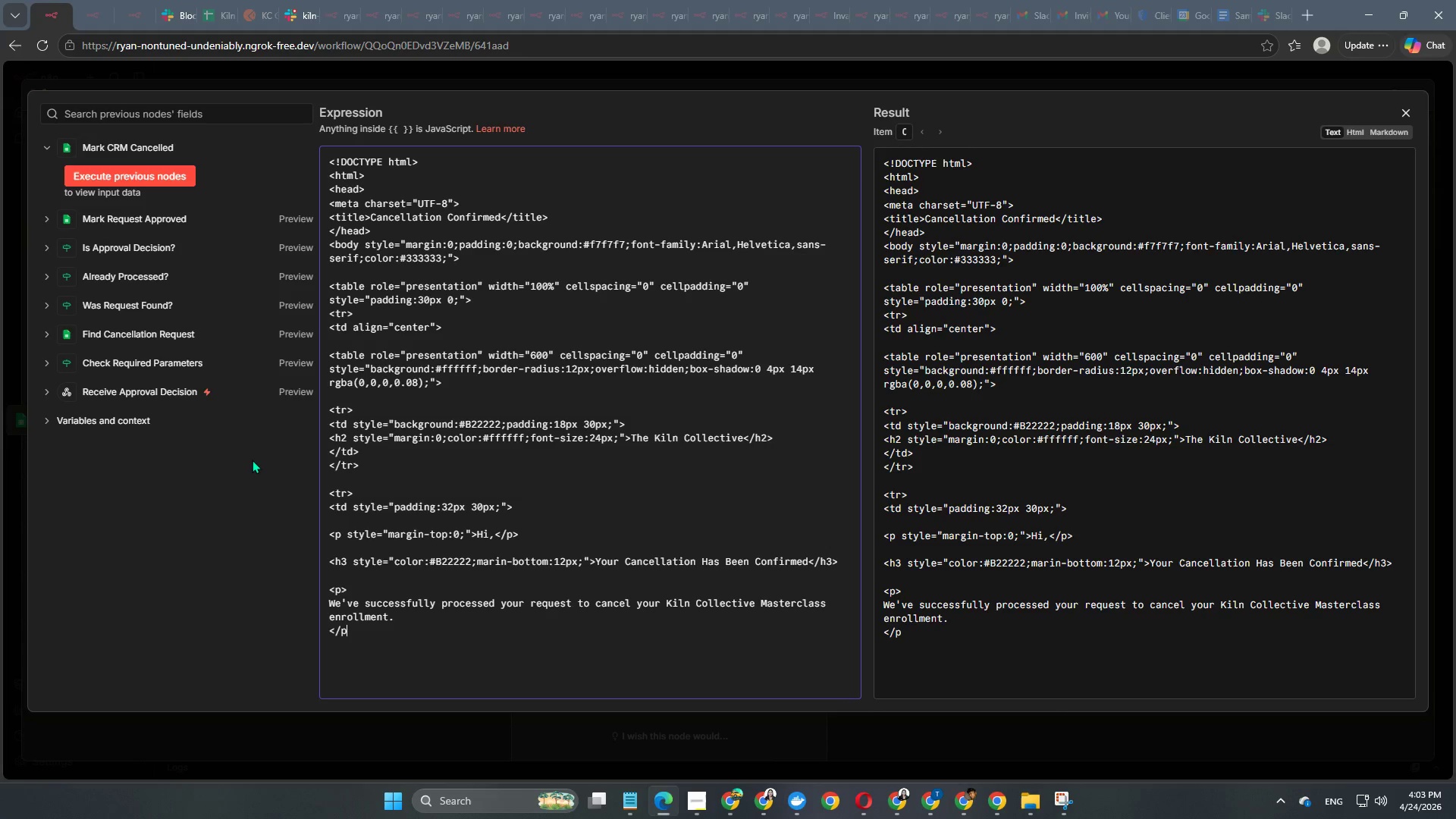 
key(Shift+Period)
 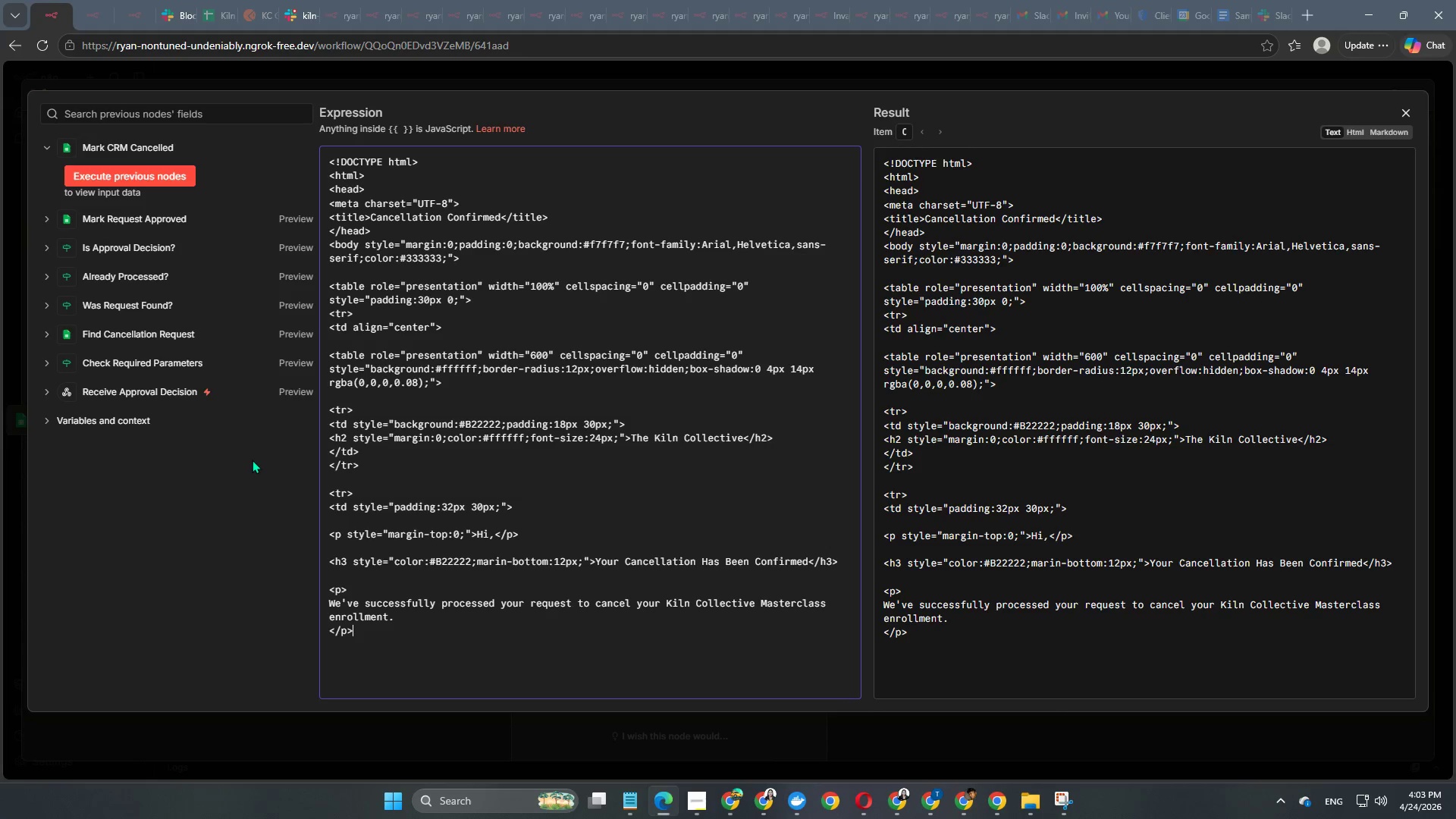 
key(Enter)
 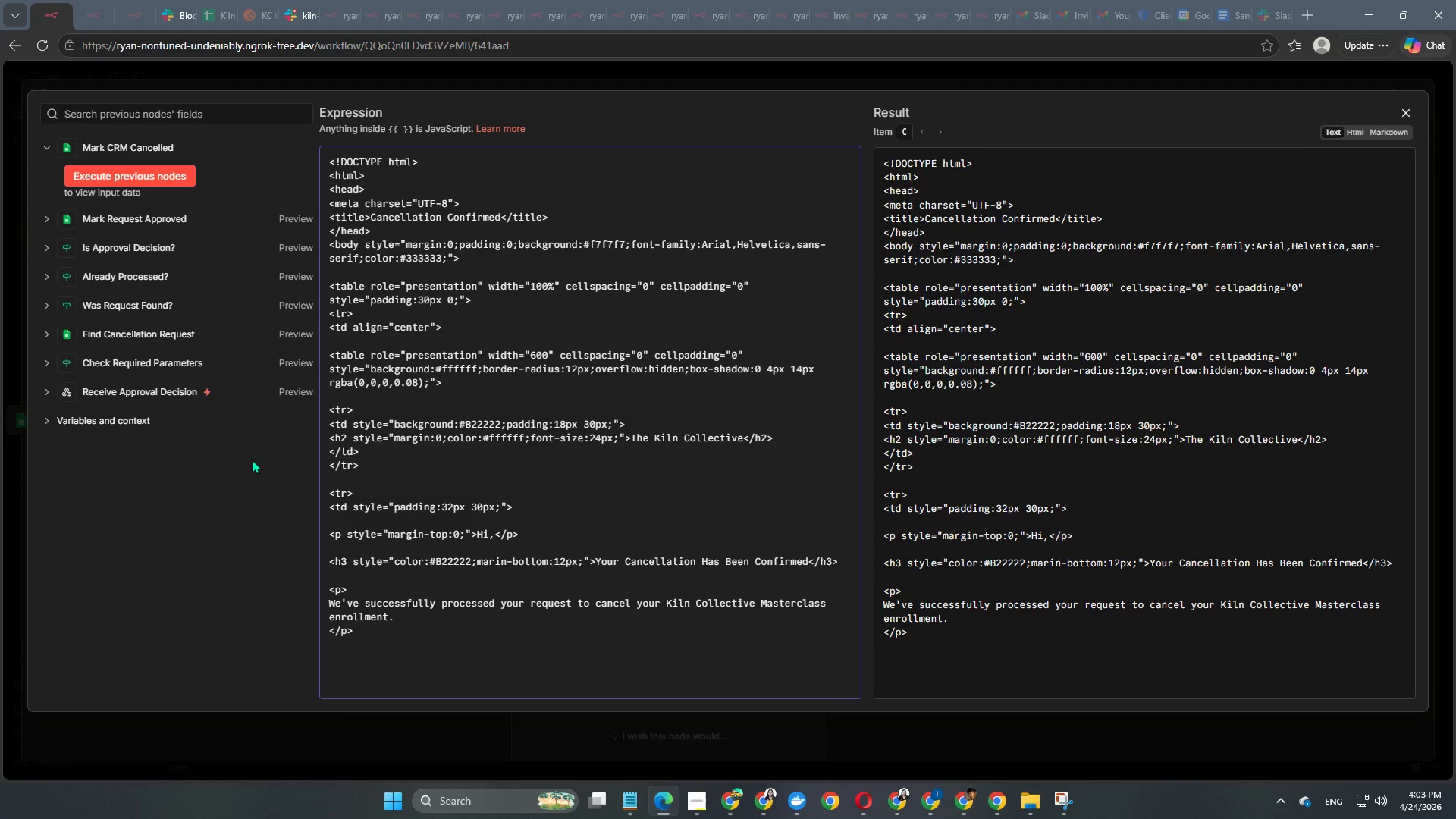 
key(Enter)
 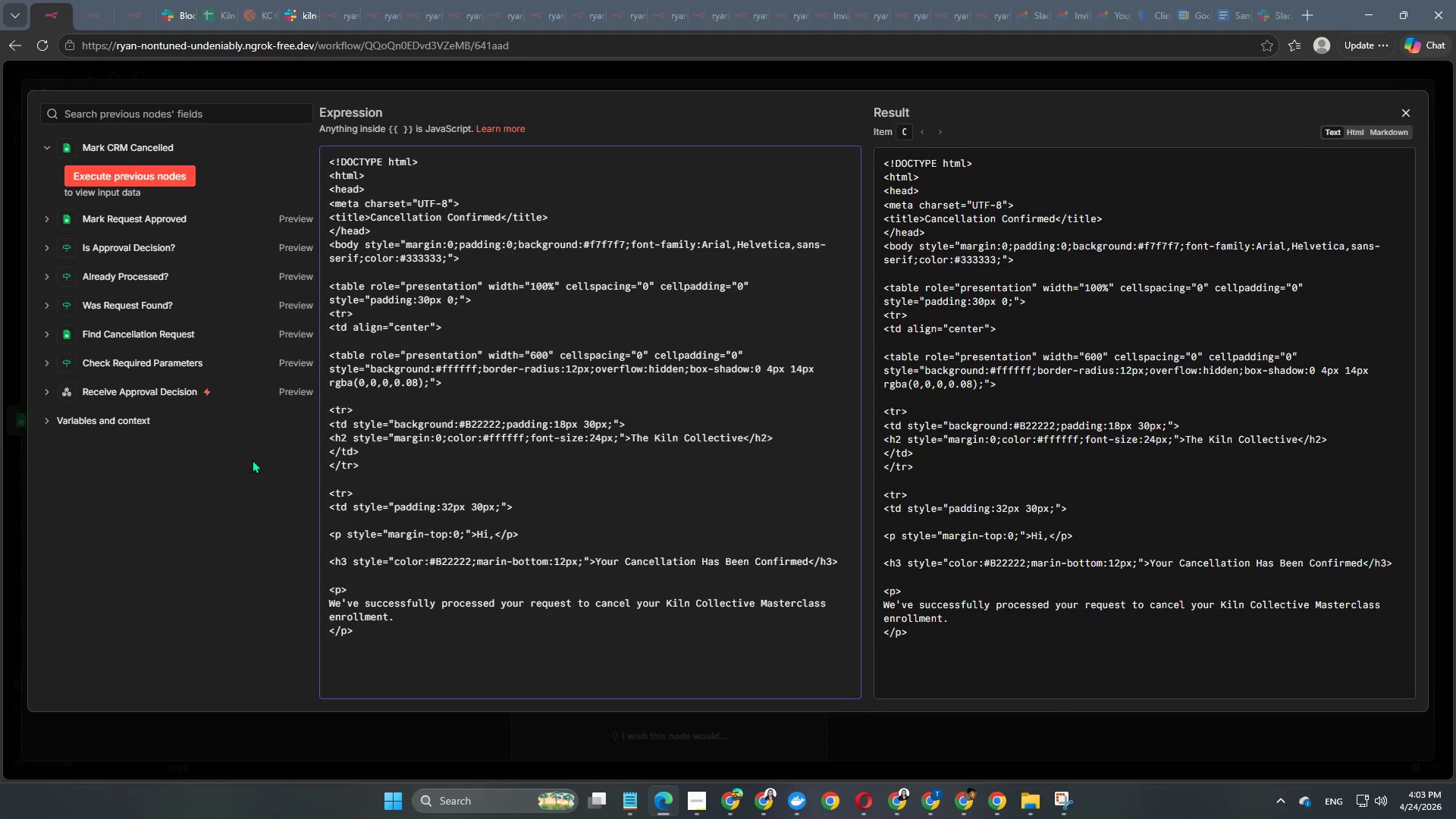 
key(Shift+Comma)
 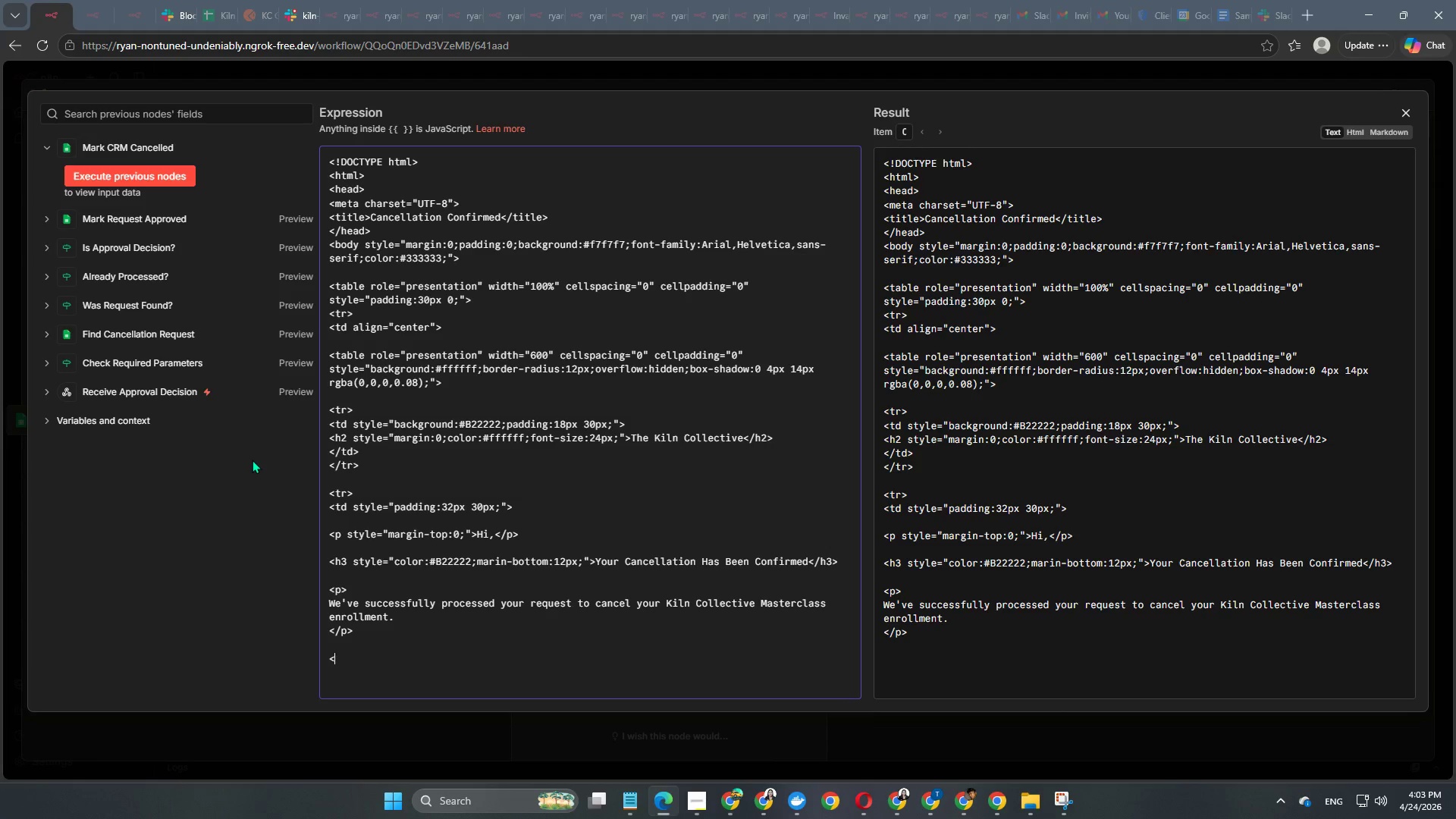 
key(P)
 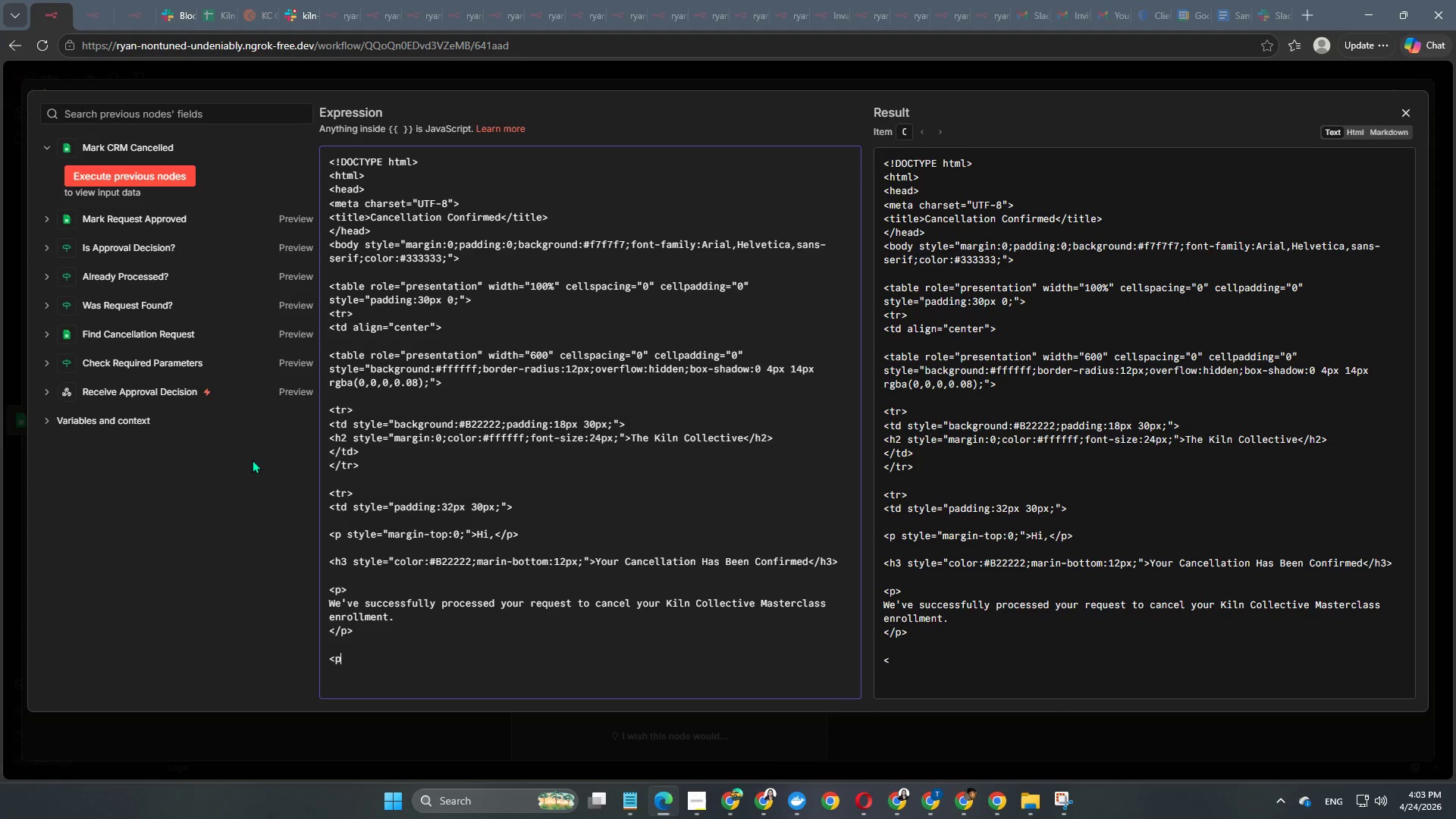 
key(Shift+ShiftRight)
 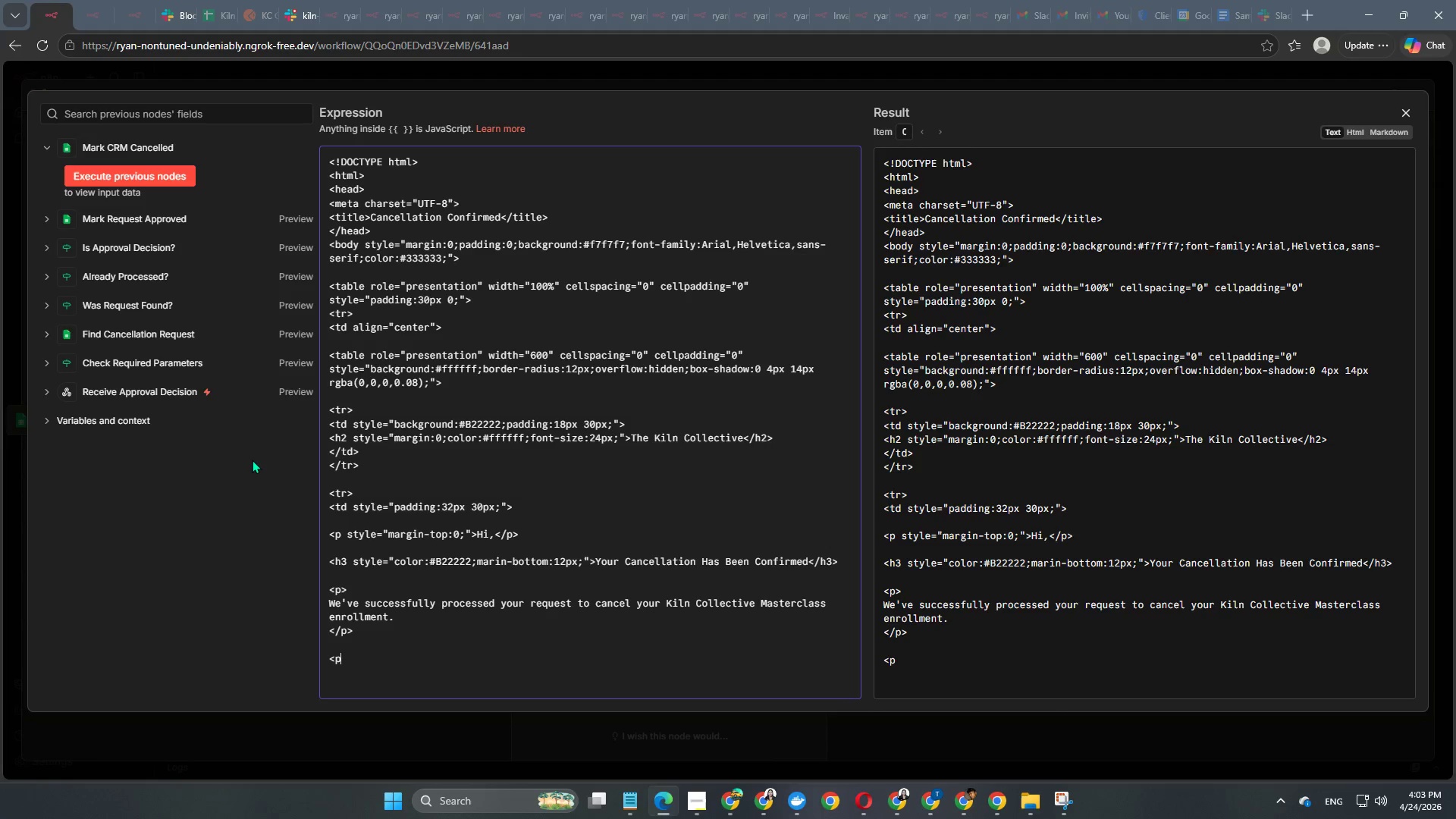 
key(Shift+Period)
 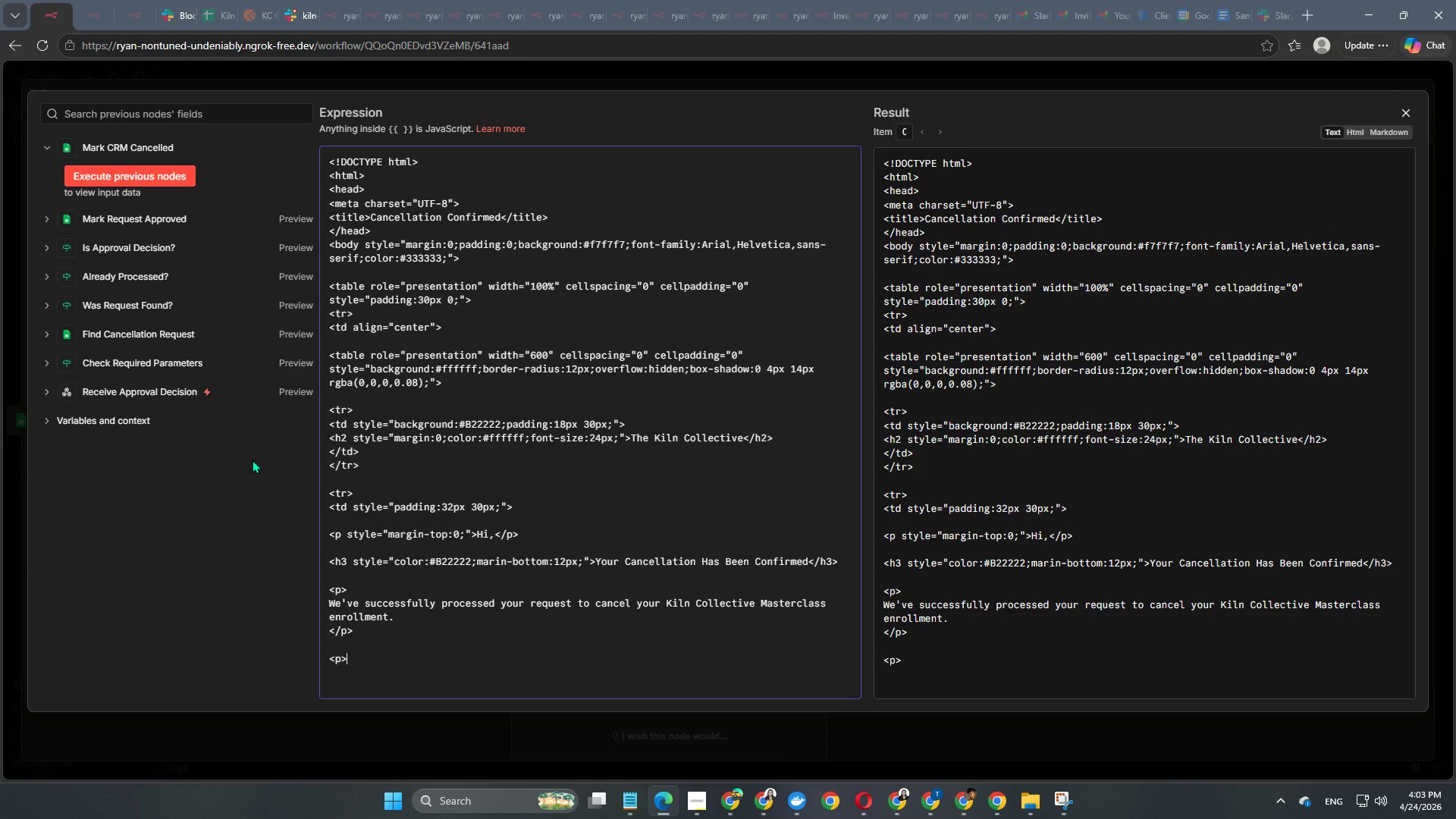 
key(Enter)
 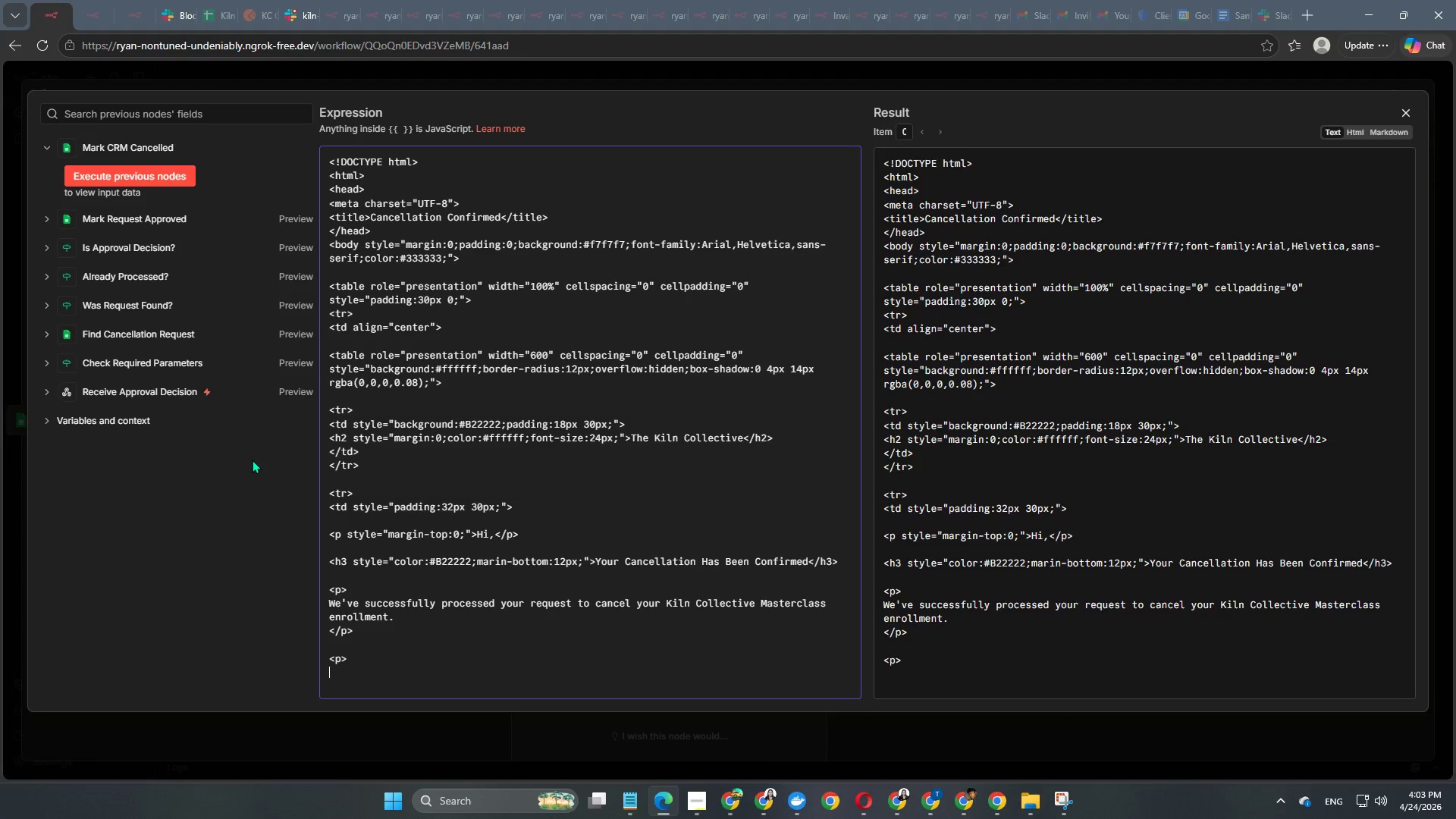 
type(Your account records have been updated, and no further action is required at this time.)
 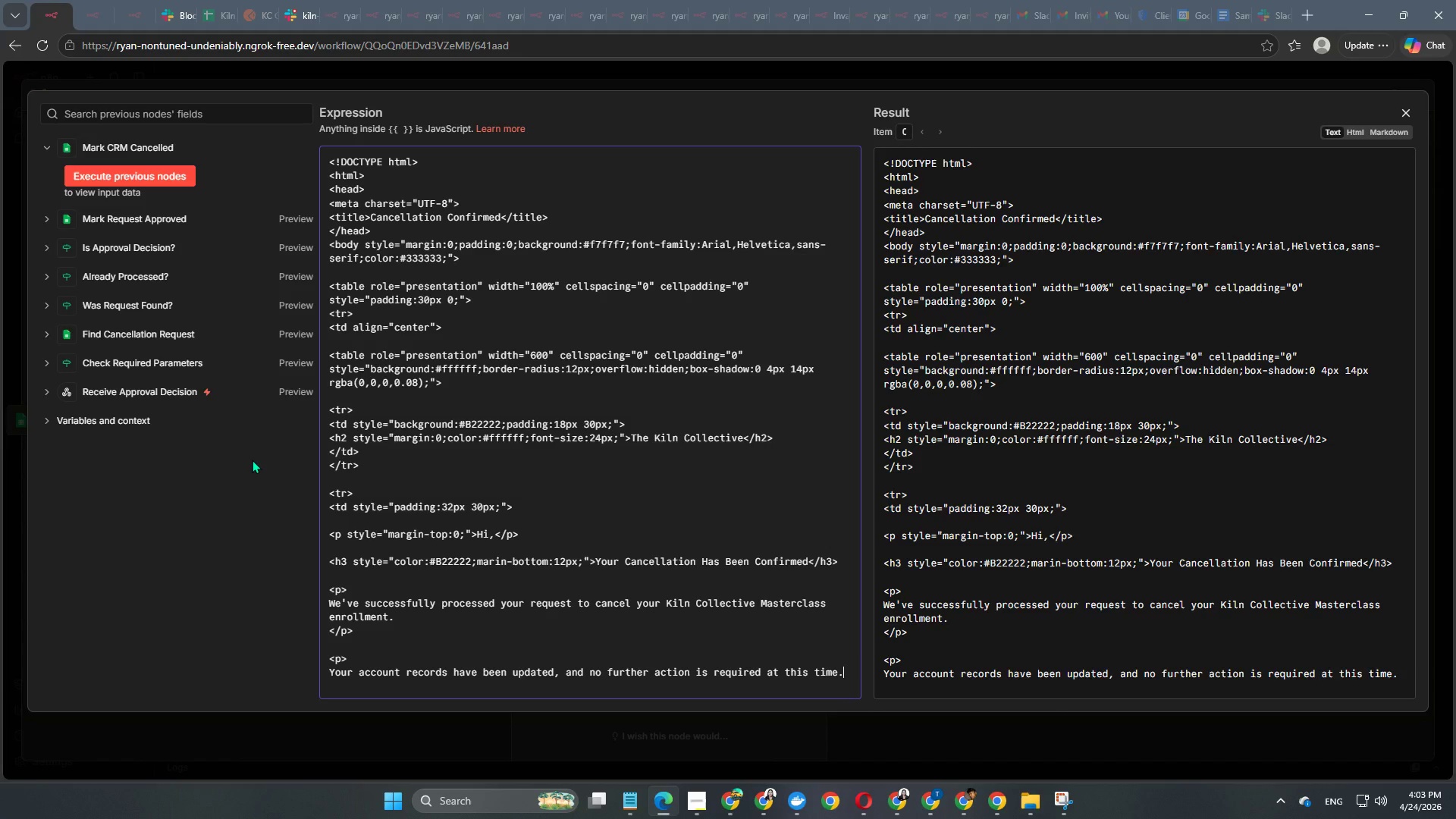 
key(Enter)
 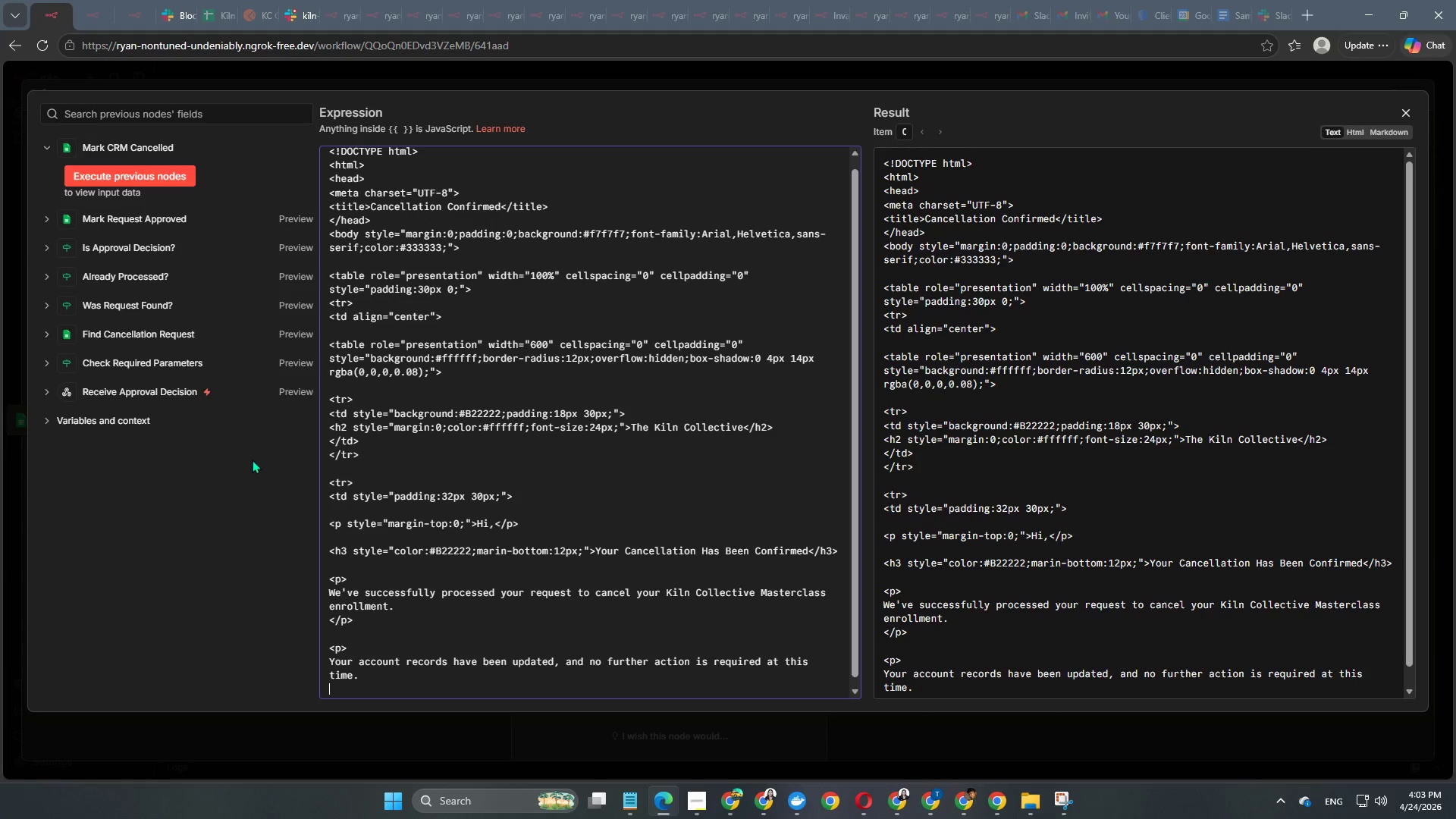 
key(Shift+ShiftRight)
 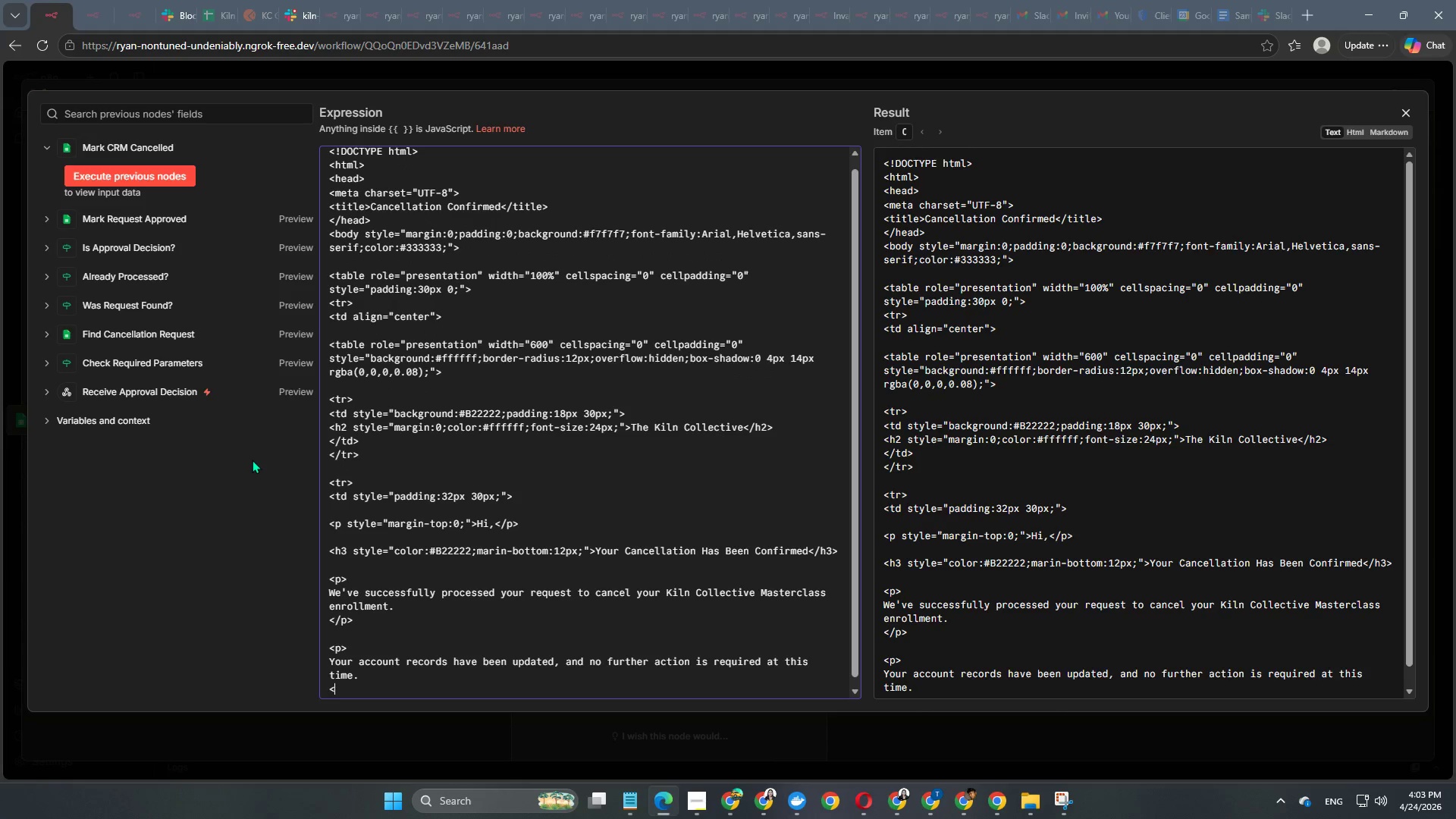 
key(Shift+Comma)
 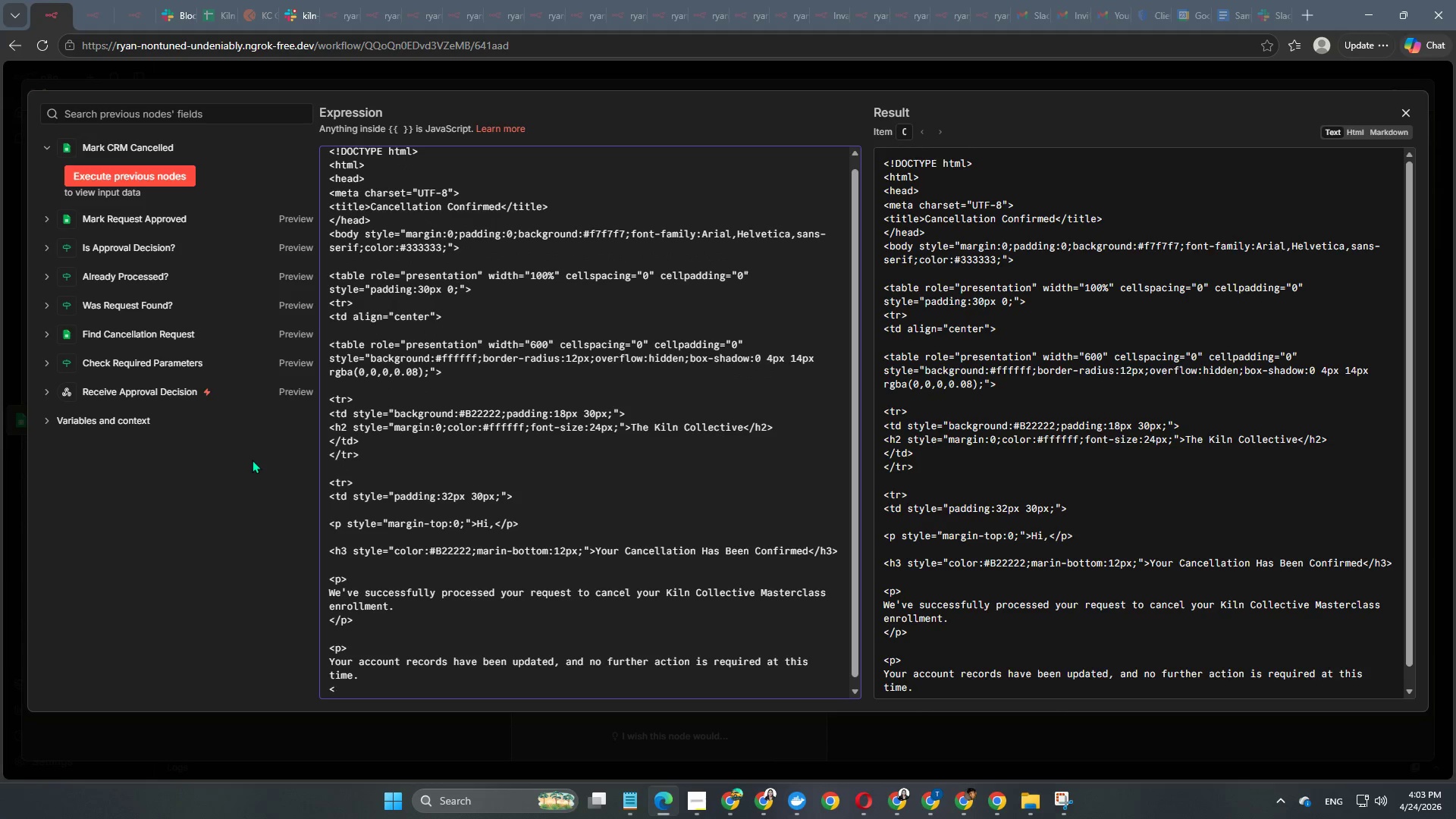 
key(Slash)
 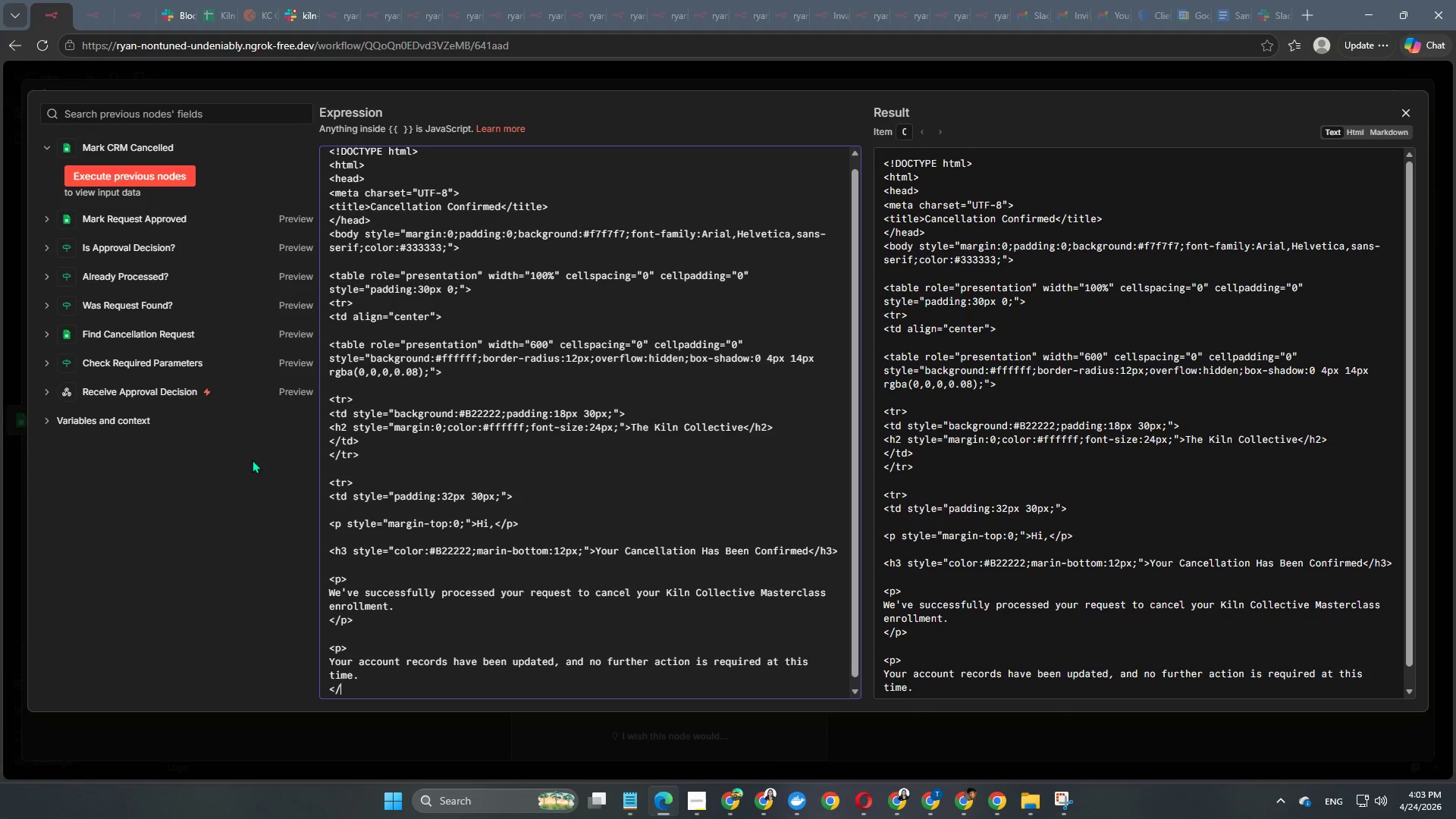 
key(P)
 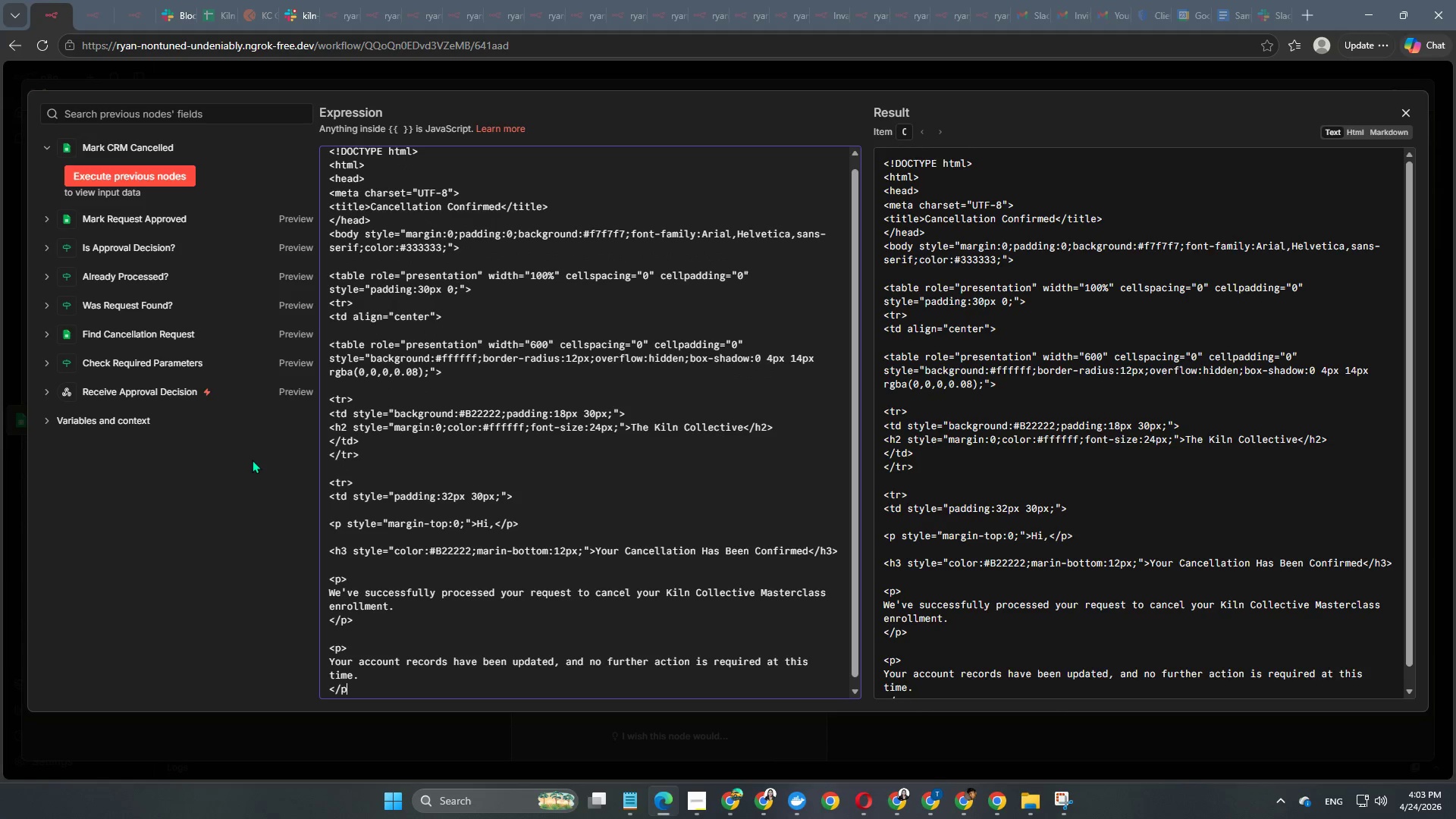 
key(Shift+ShiftRight)
 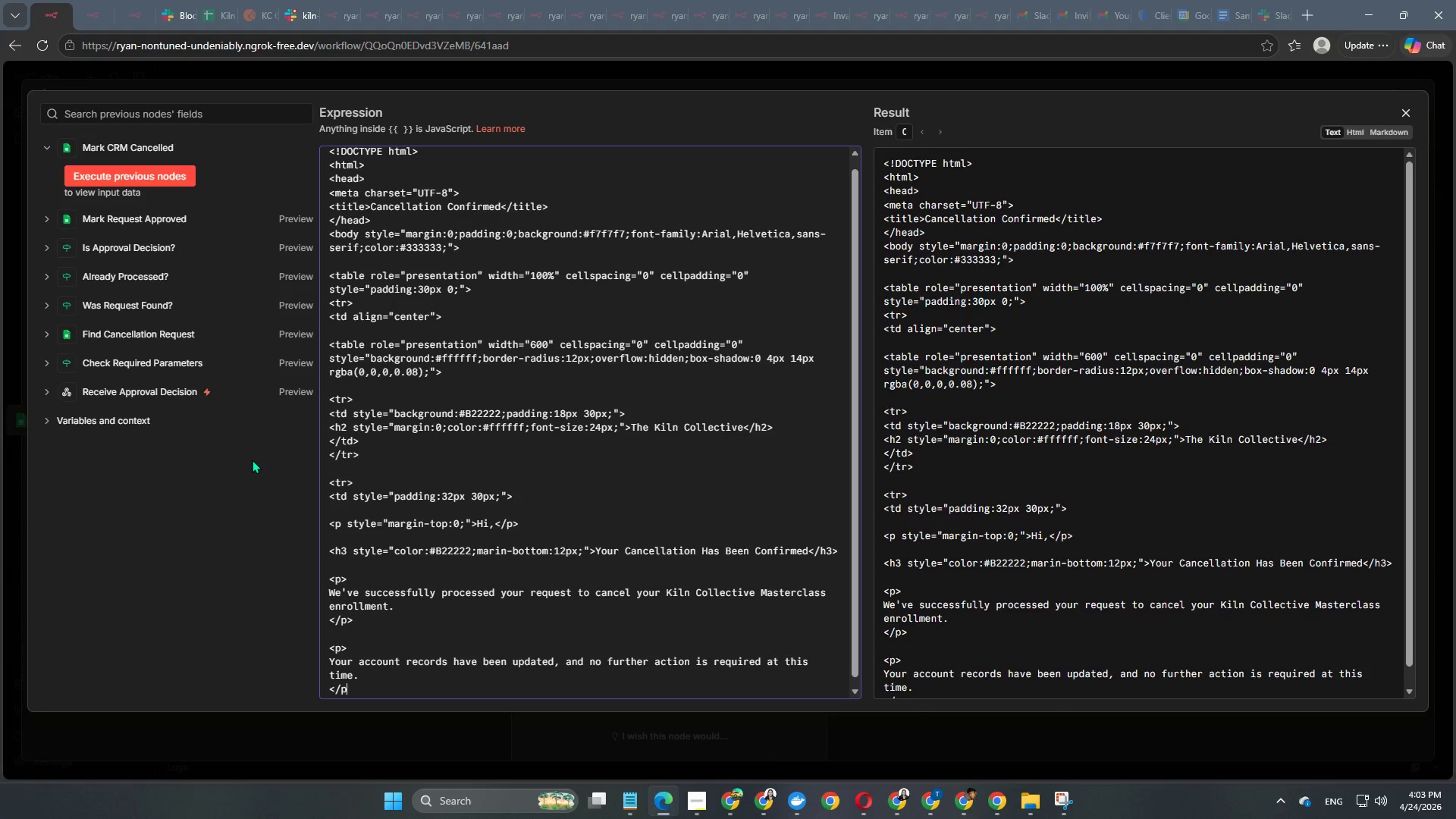 
key(Shift+Period)
 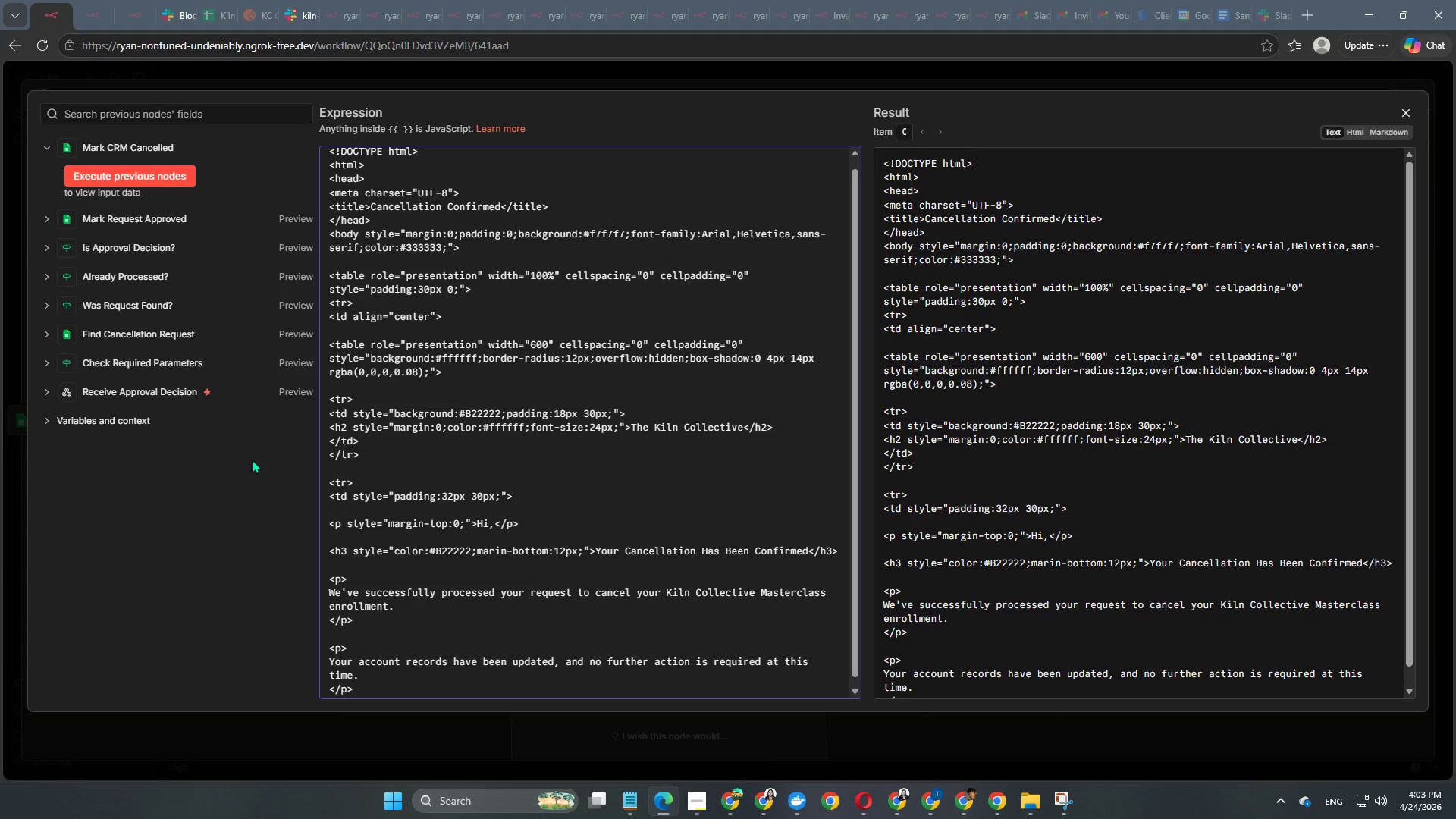 
key(Enter)
 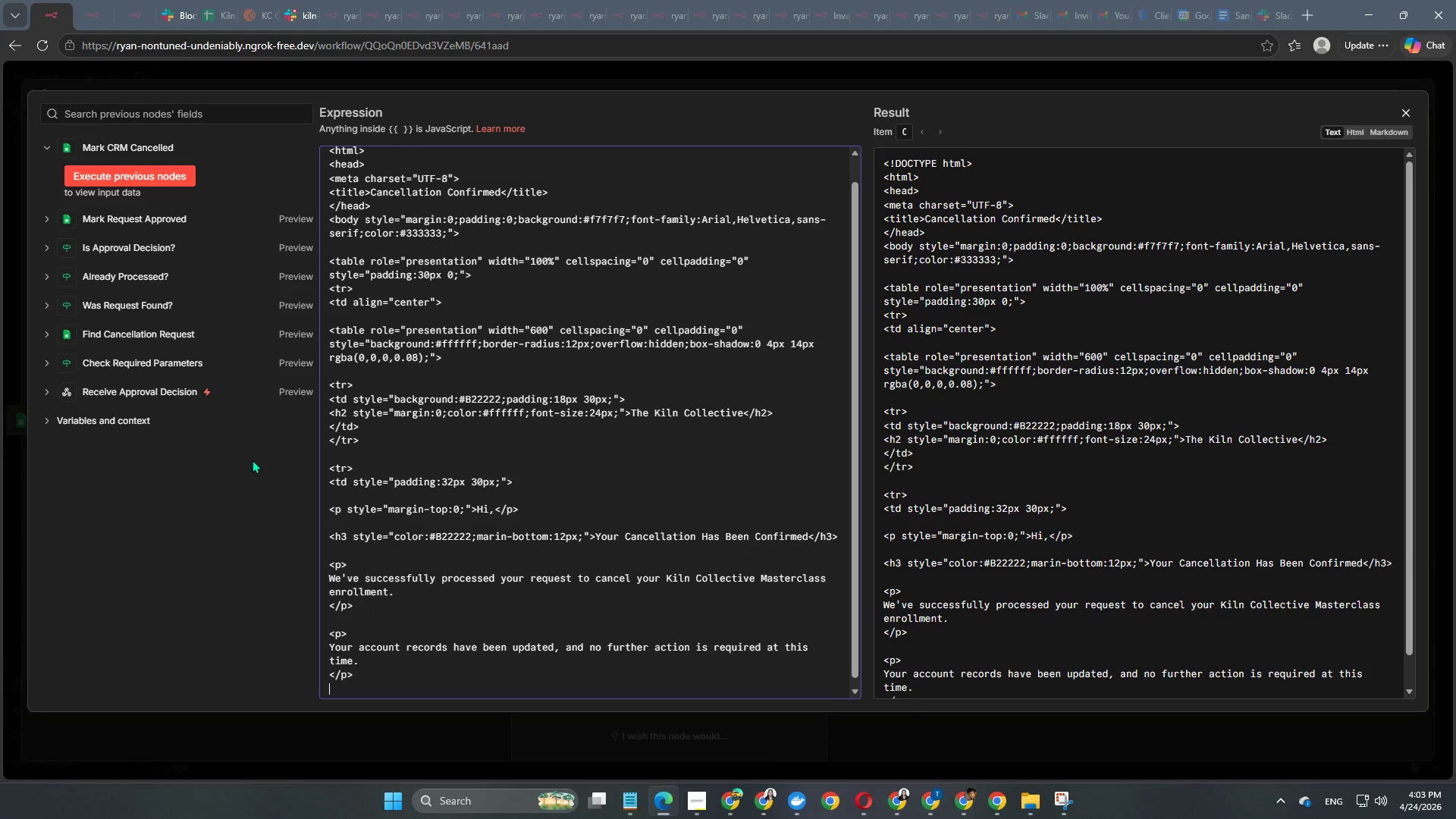 
key(Enter)
 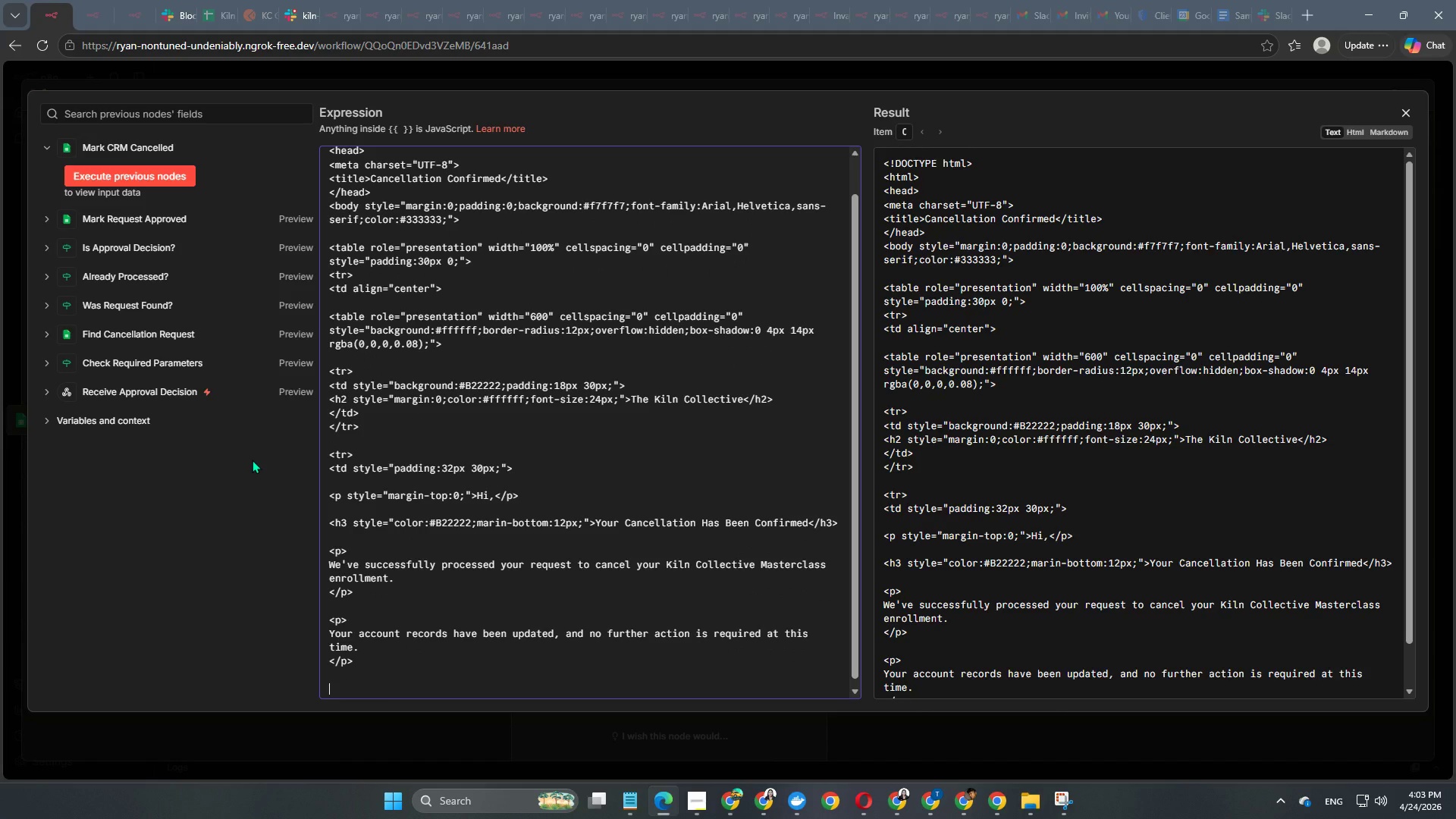 
type(<table role=:)
key(Backspace)
type("presentation)
 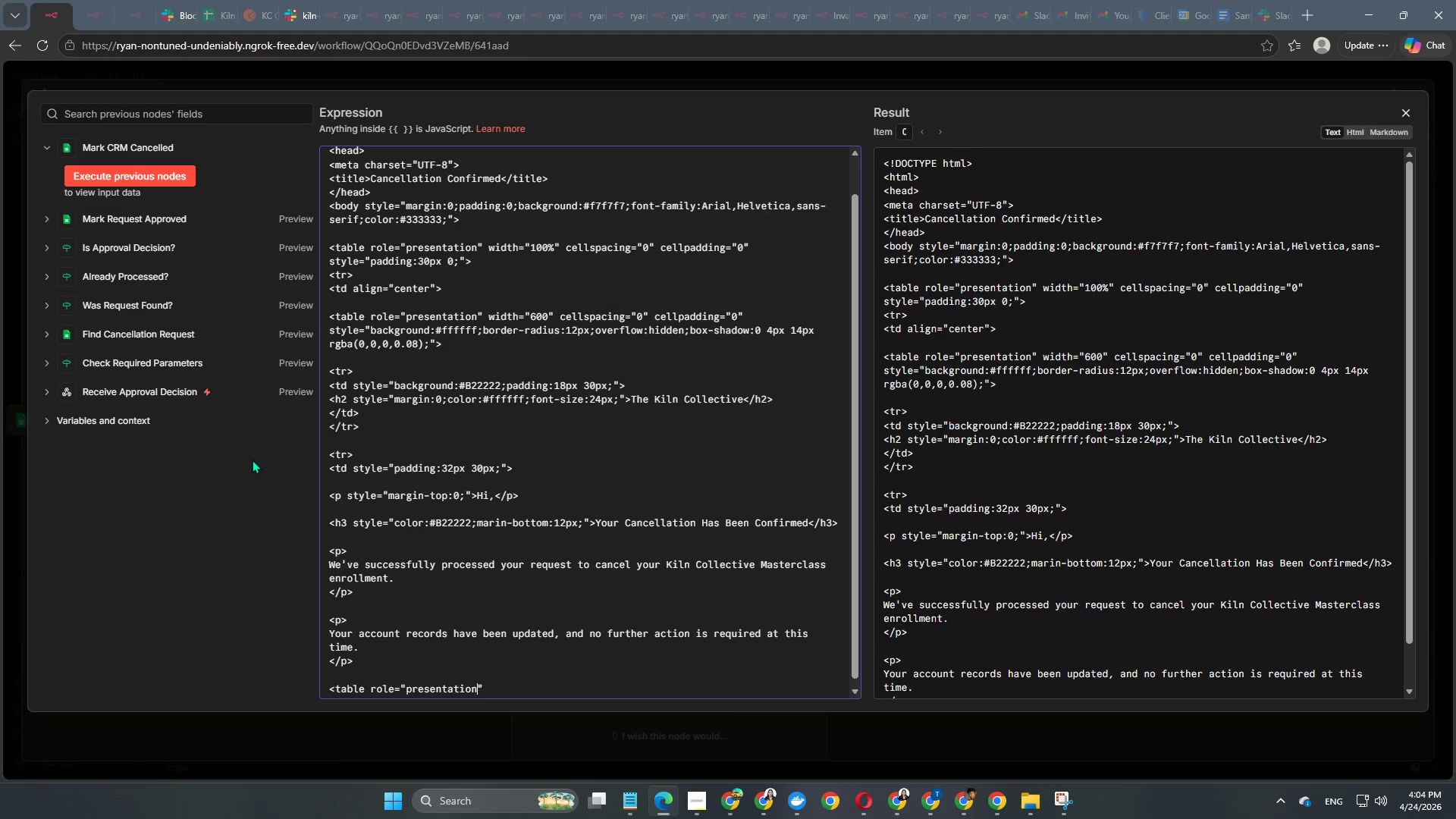 
key(ArrowRight)
 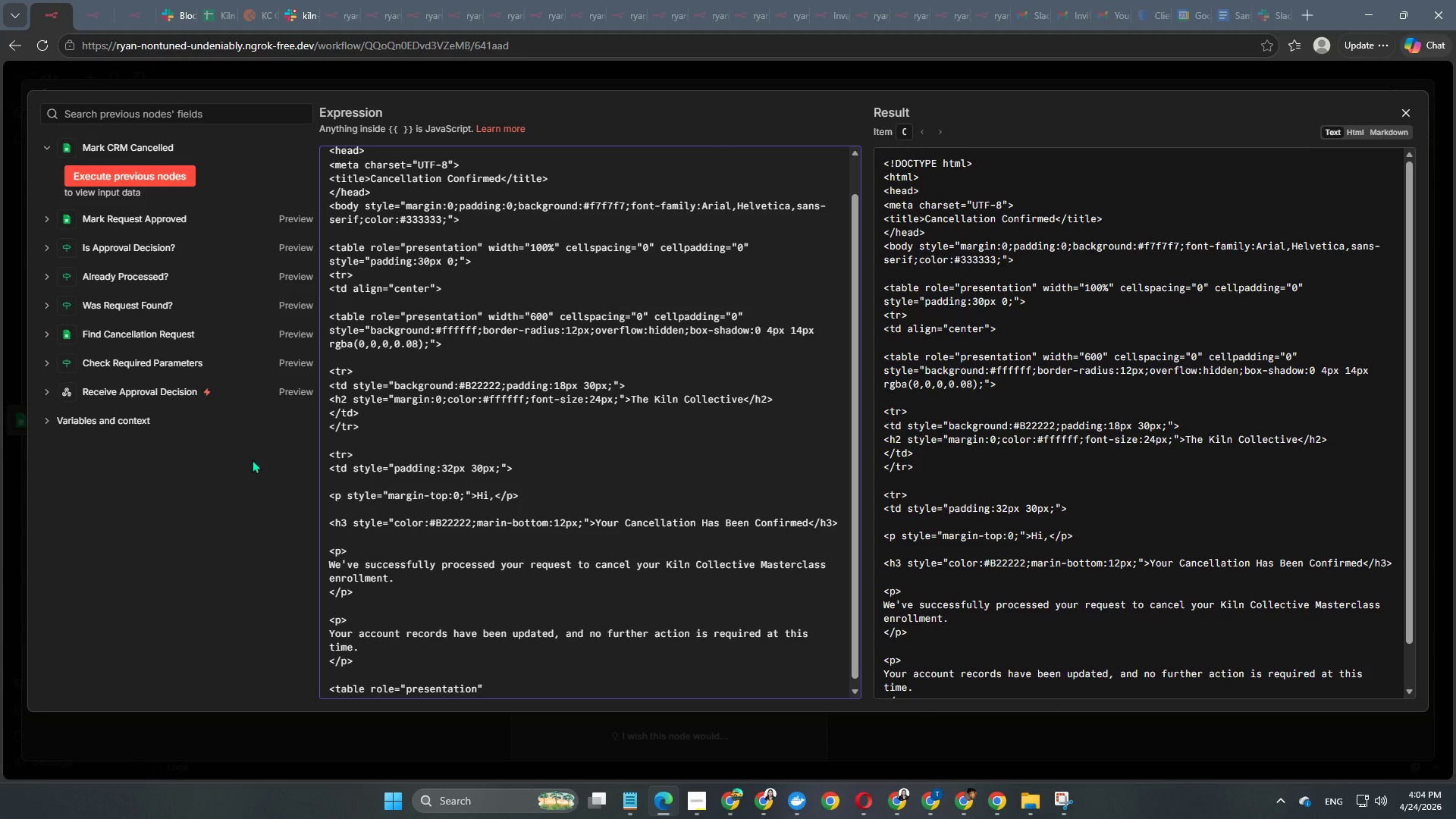 
type( wudt)
key(Backspace)
key(Backspace)
key(Backspace)
type(idth="100%)
 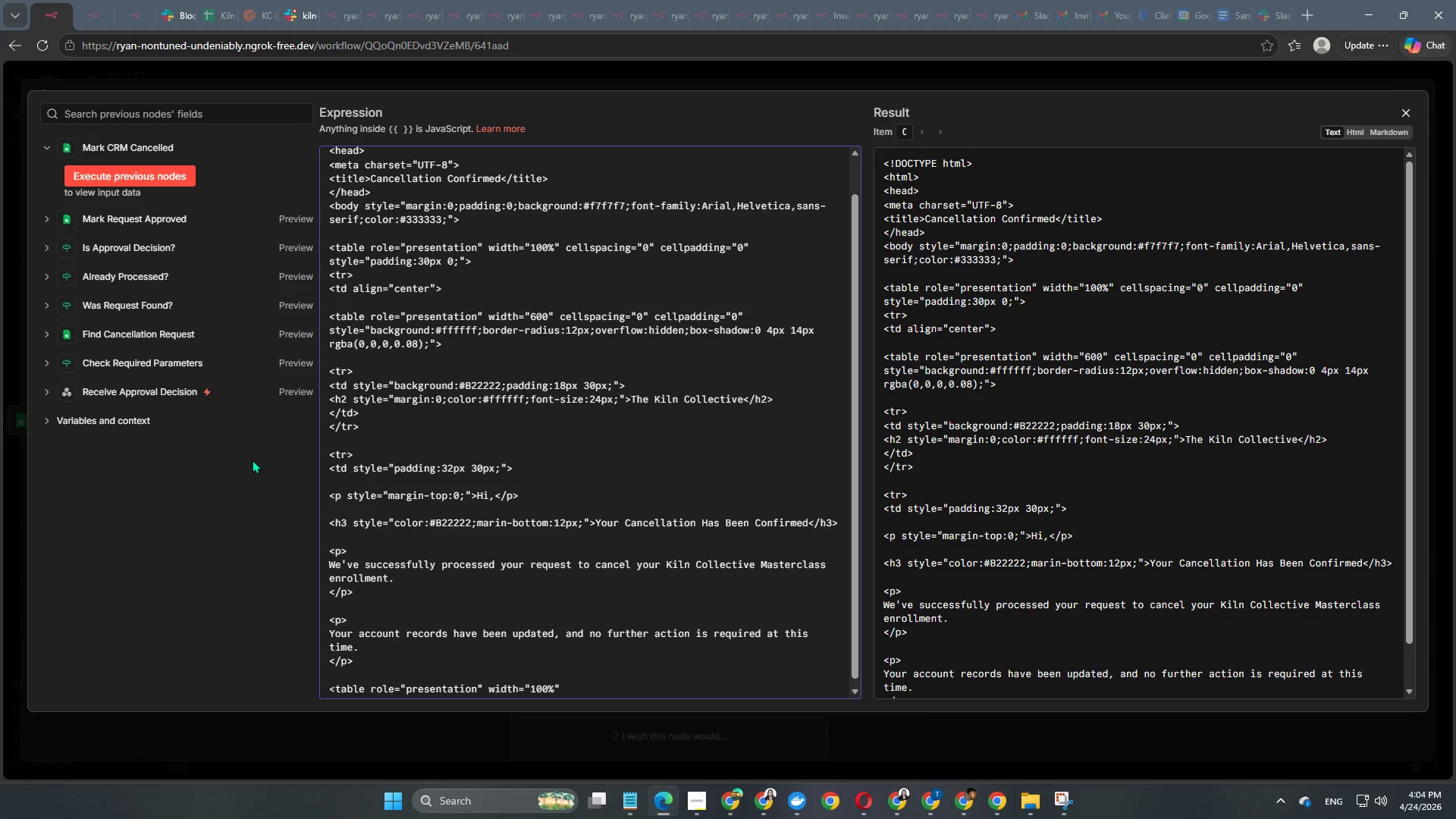 
key(ArrowRight)
 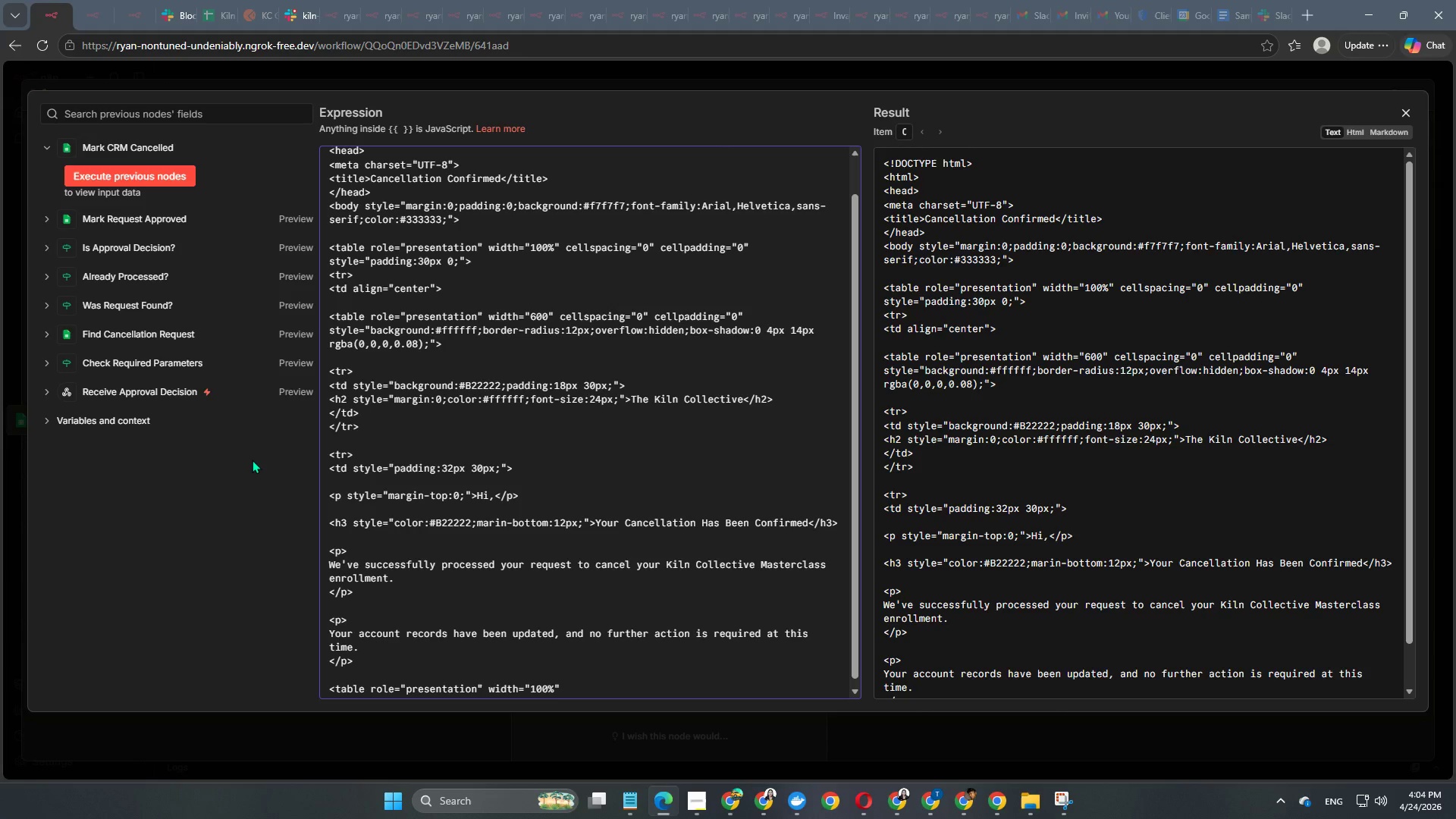 
type( cellspacing="0)
 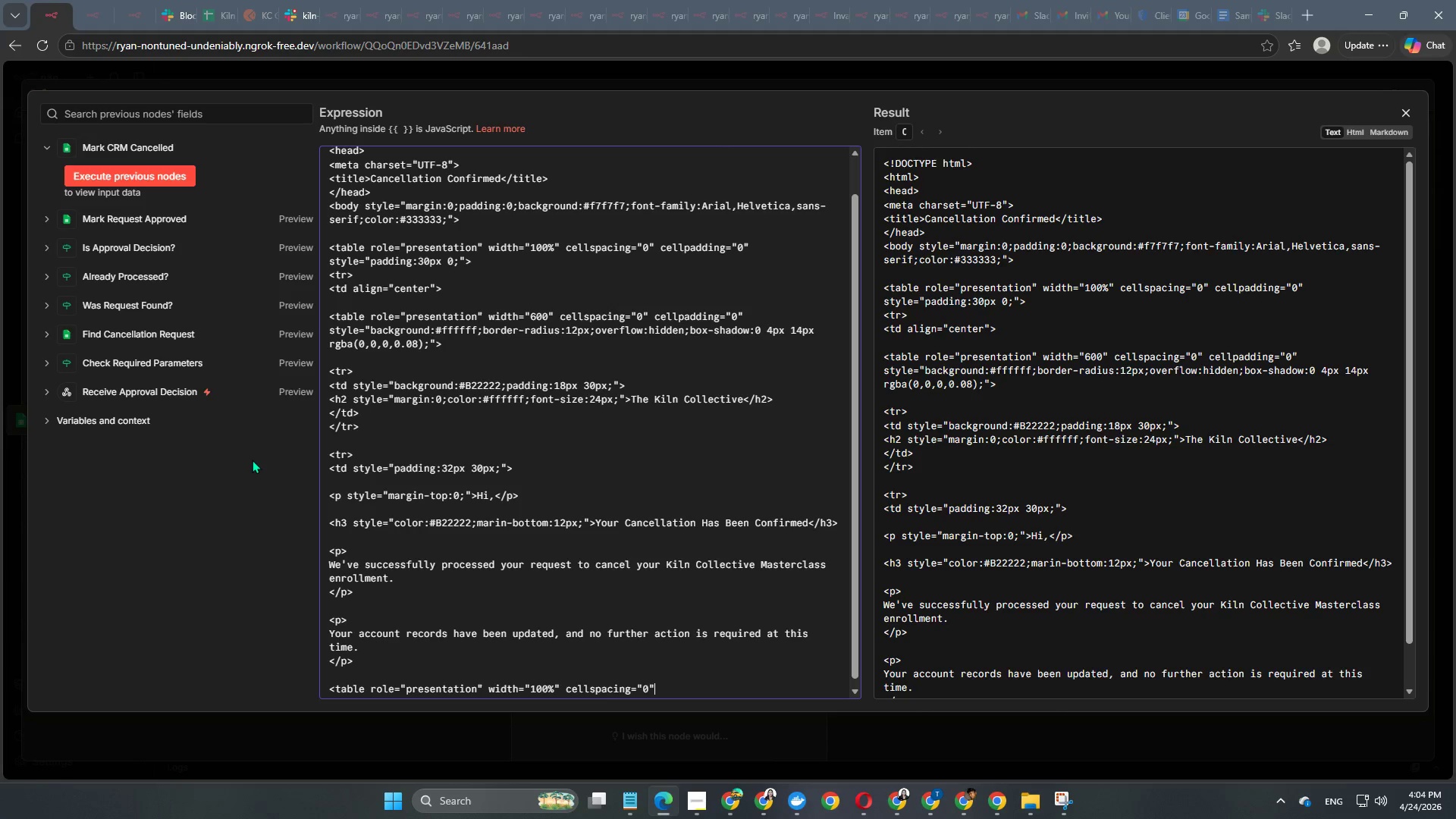 
 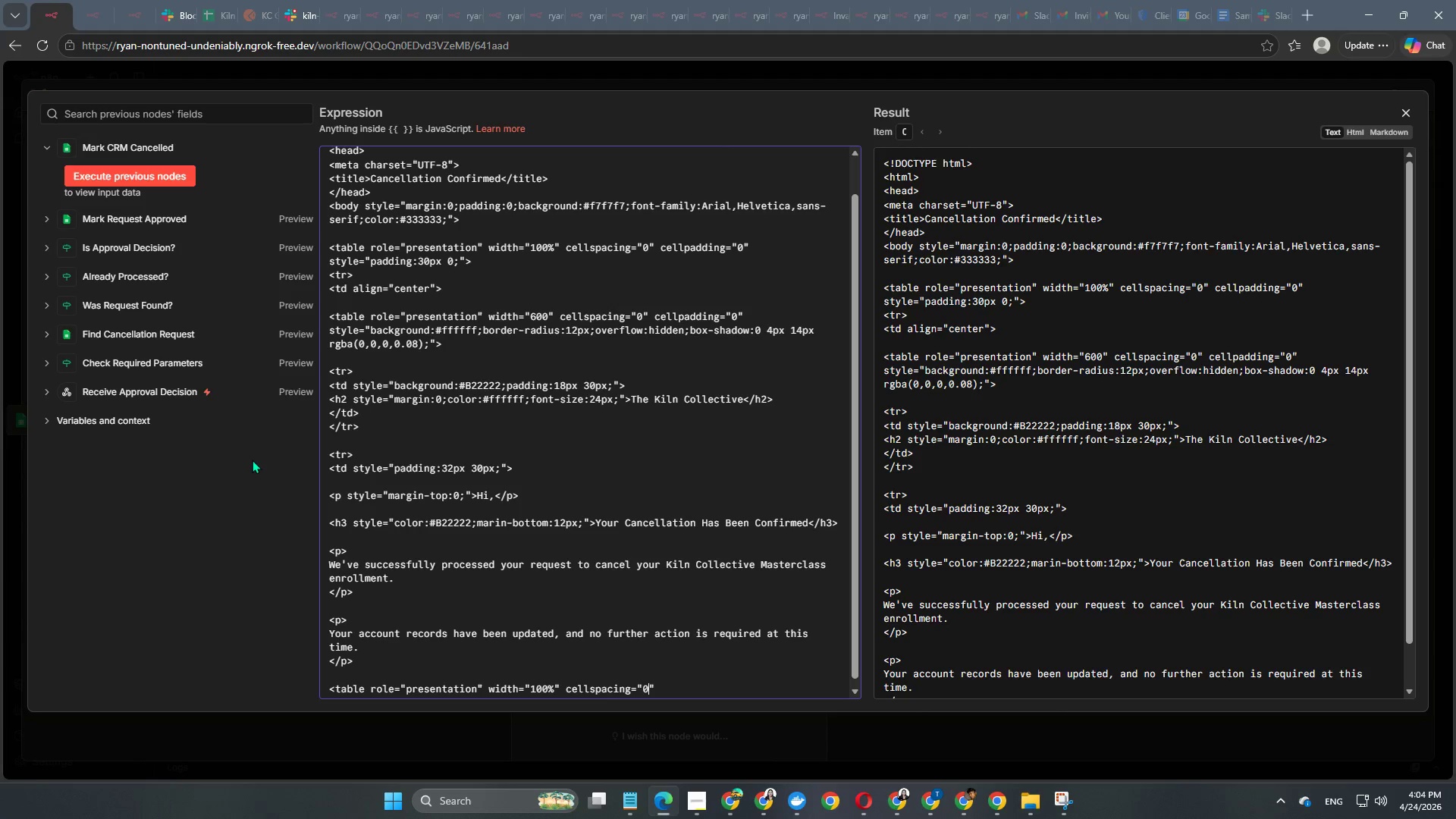 
key(ArrowRight)
 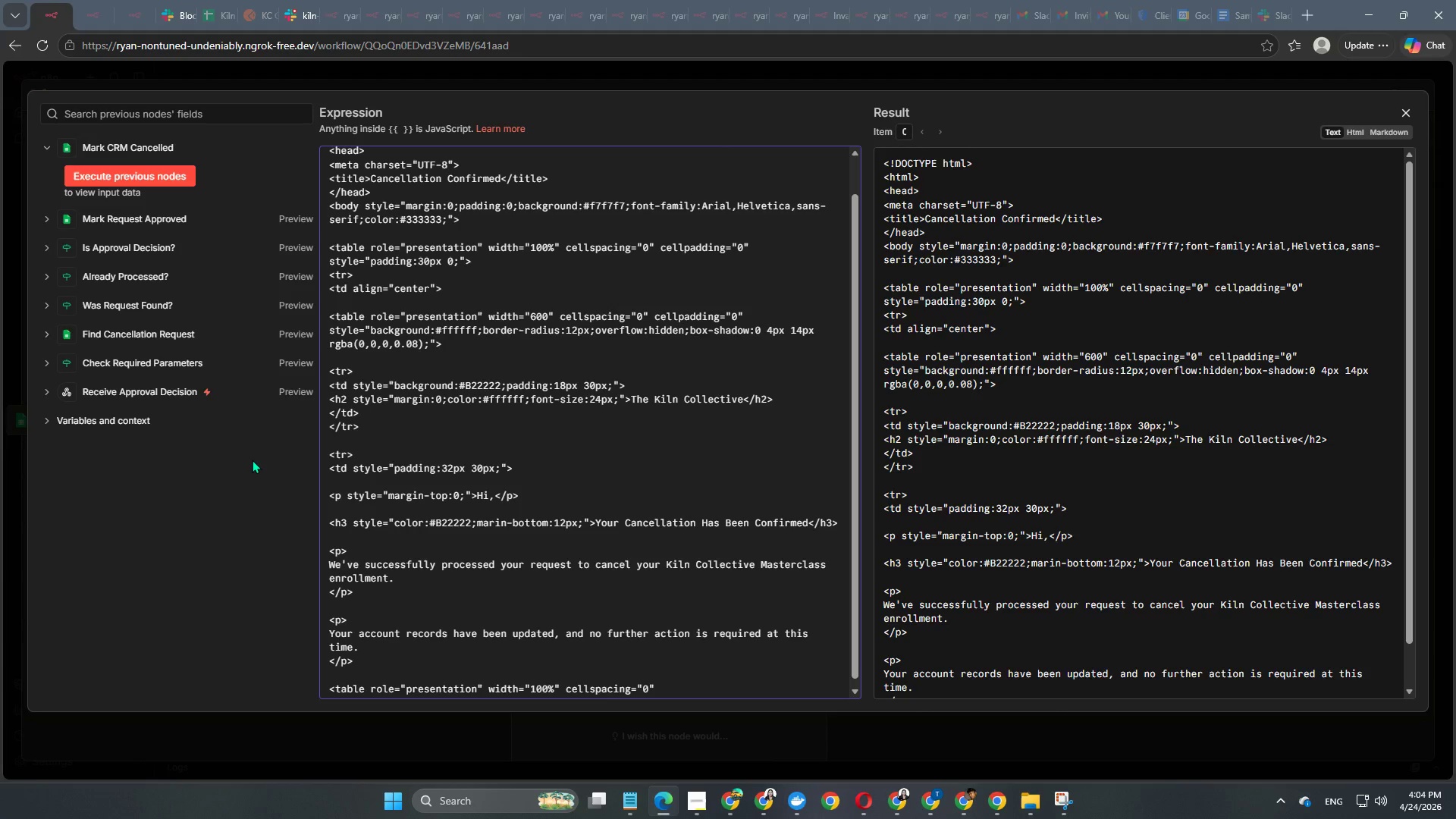 
type( cellpadding="0)
 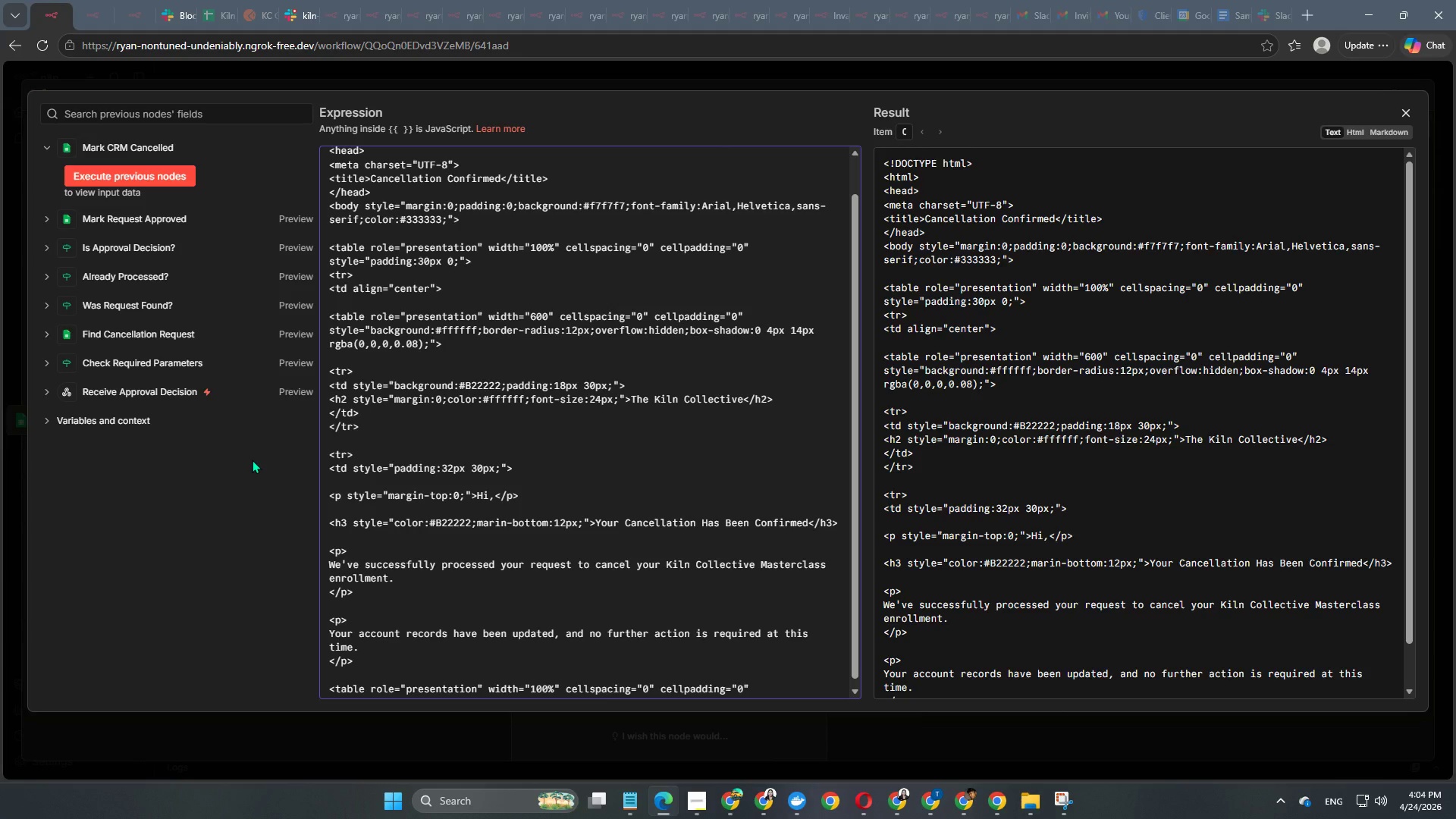 
key(ArrowRight)
 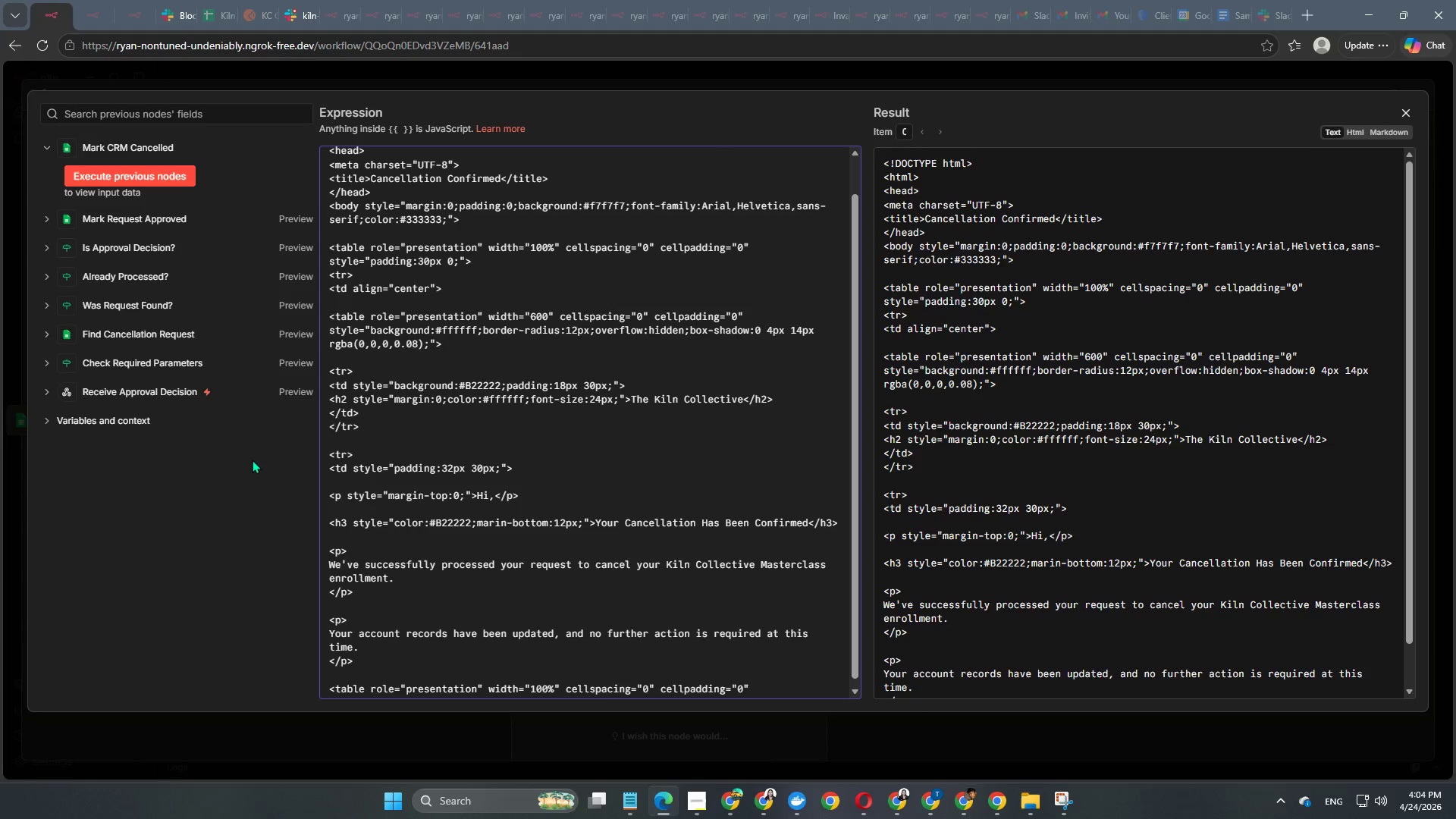 
type( style=)
 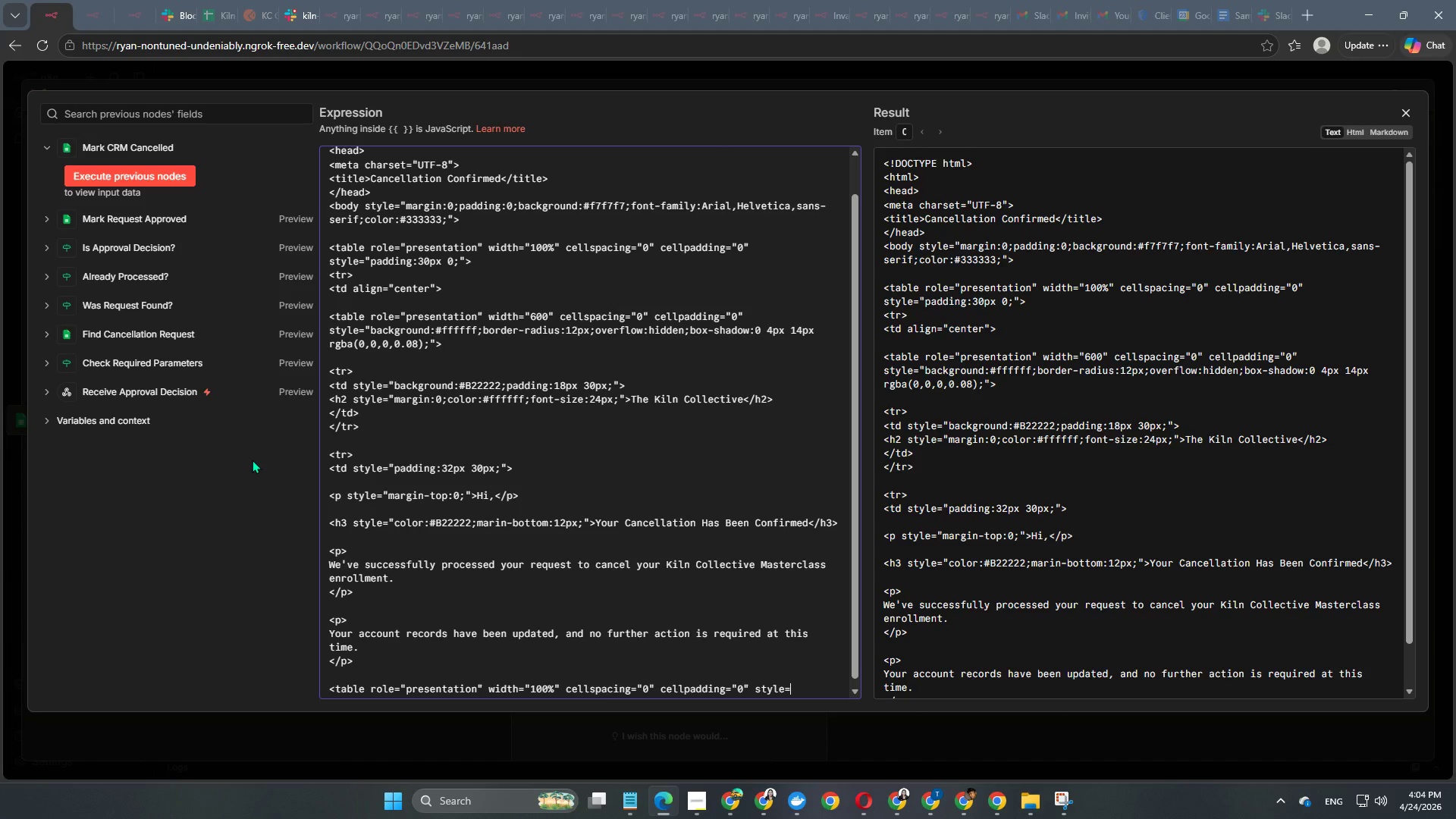 
type("background:#FFF)
 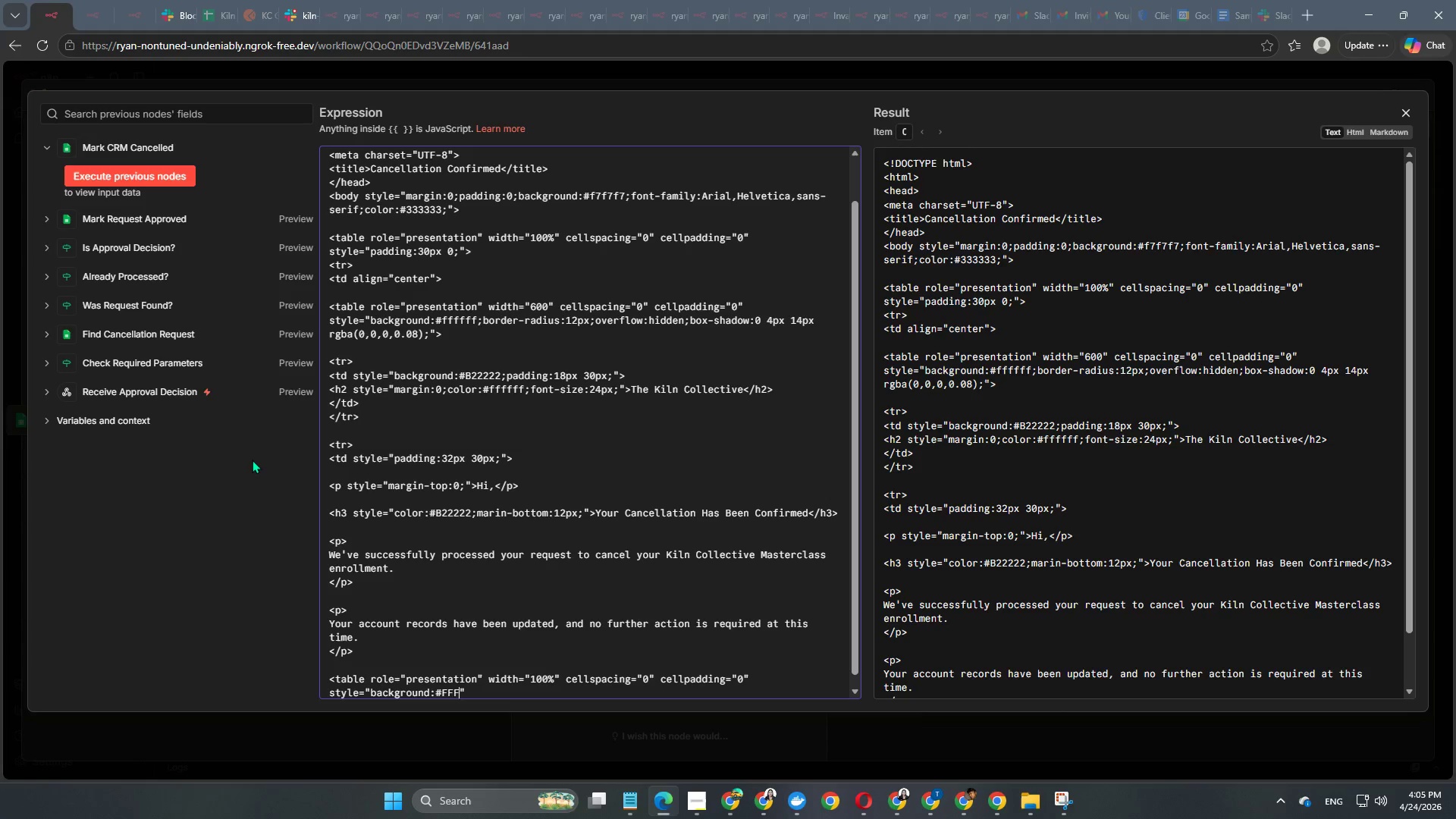 
scroll: coordinate [634, 573], scroll_direction: down, amount: 7.0
 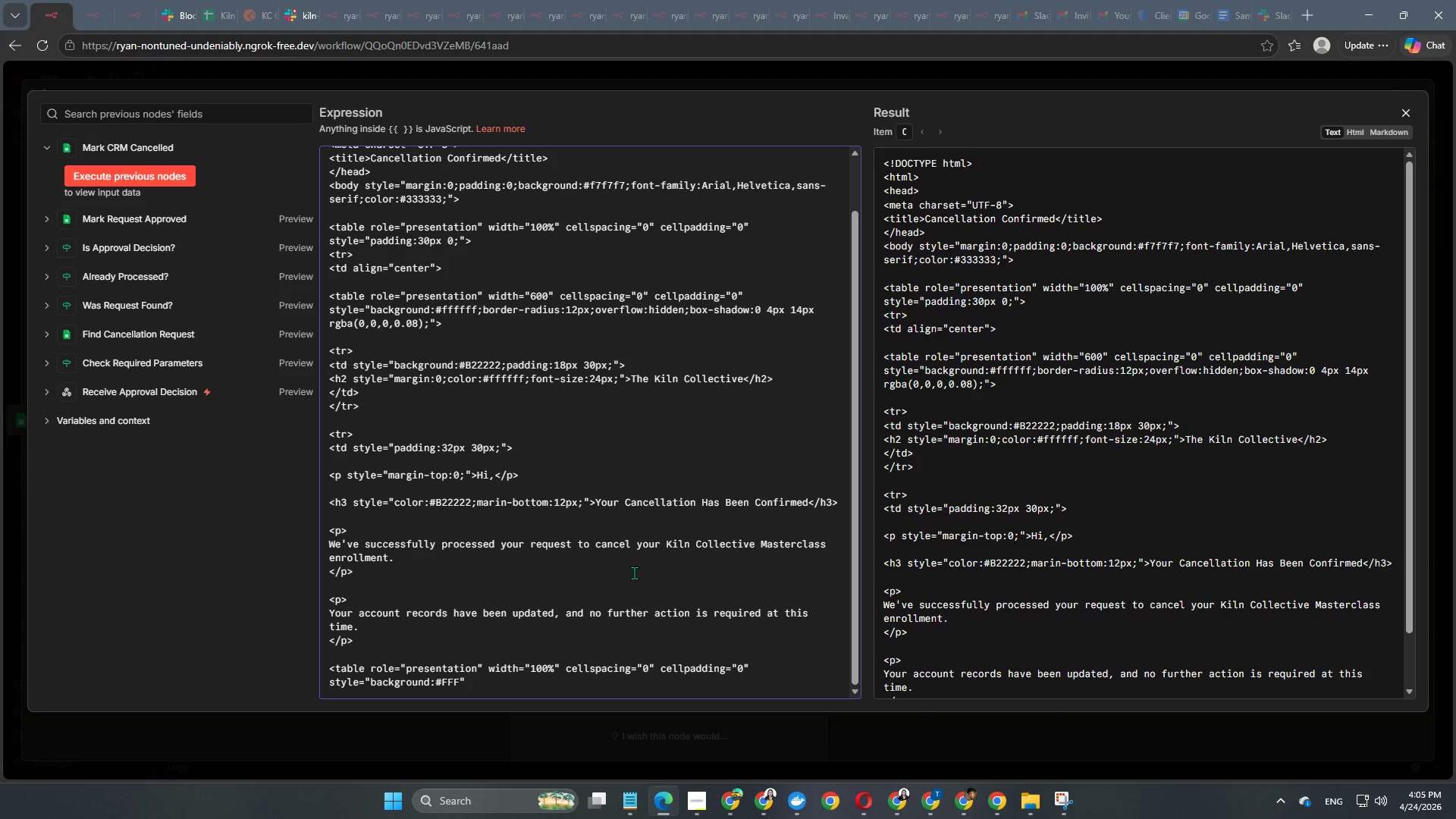 
key(Numpad5)
 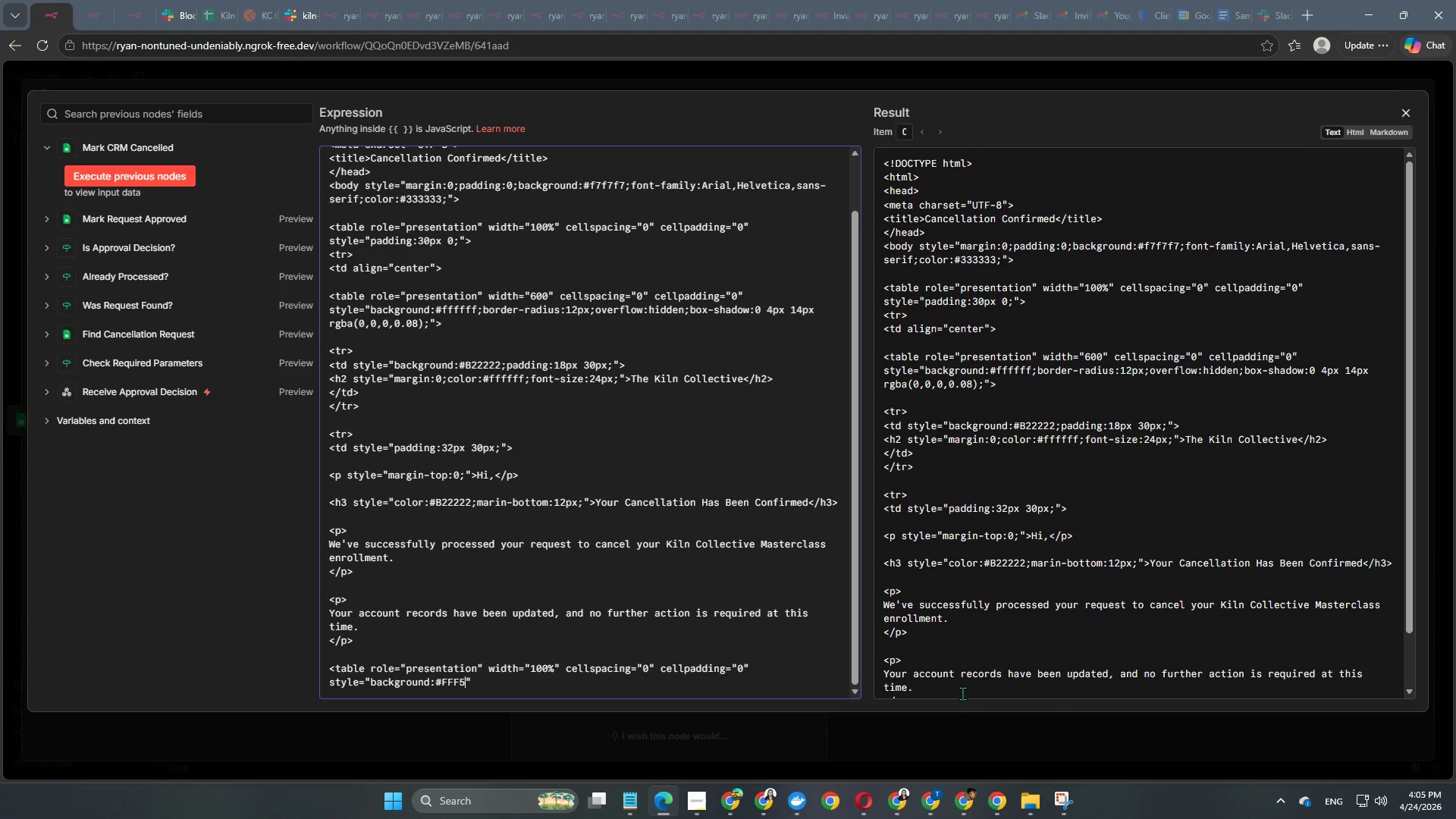 
wait(14.64)
 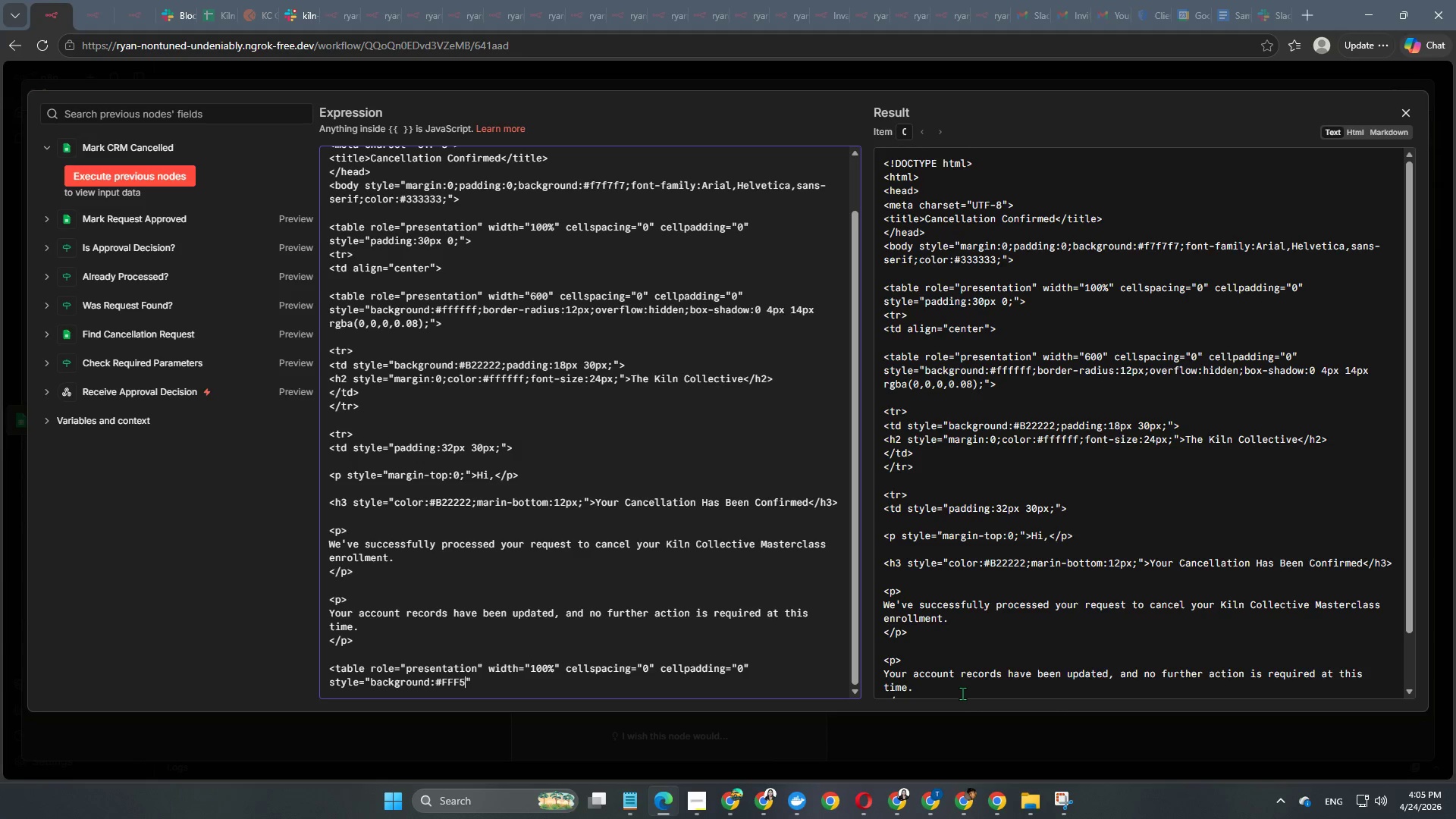 
key(Shift+F)
 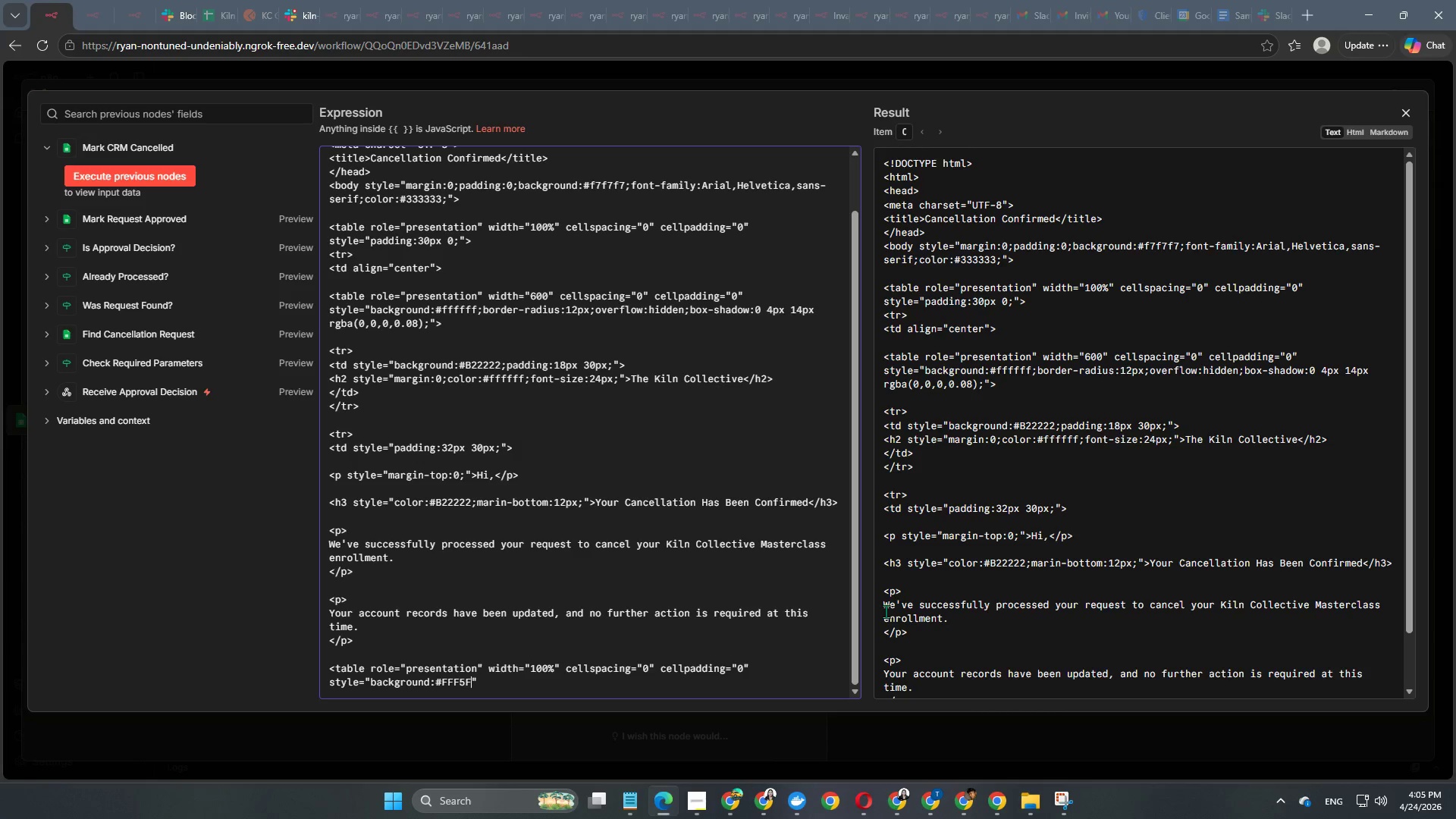 
key(Numpad5)
 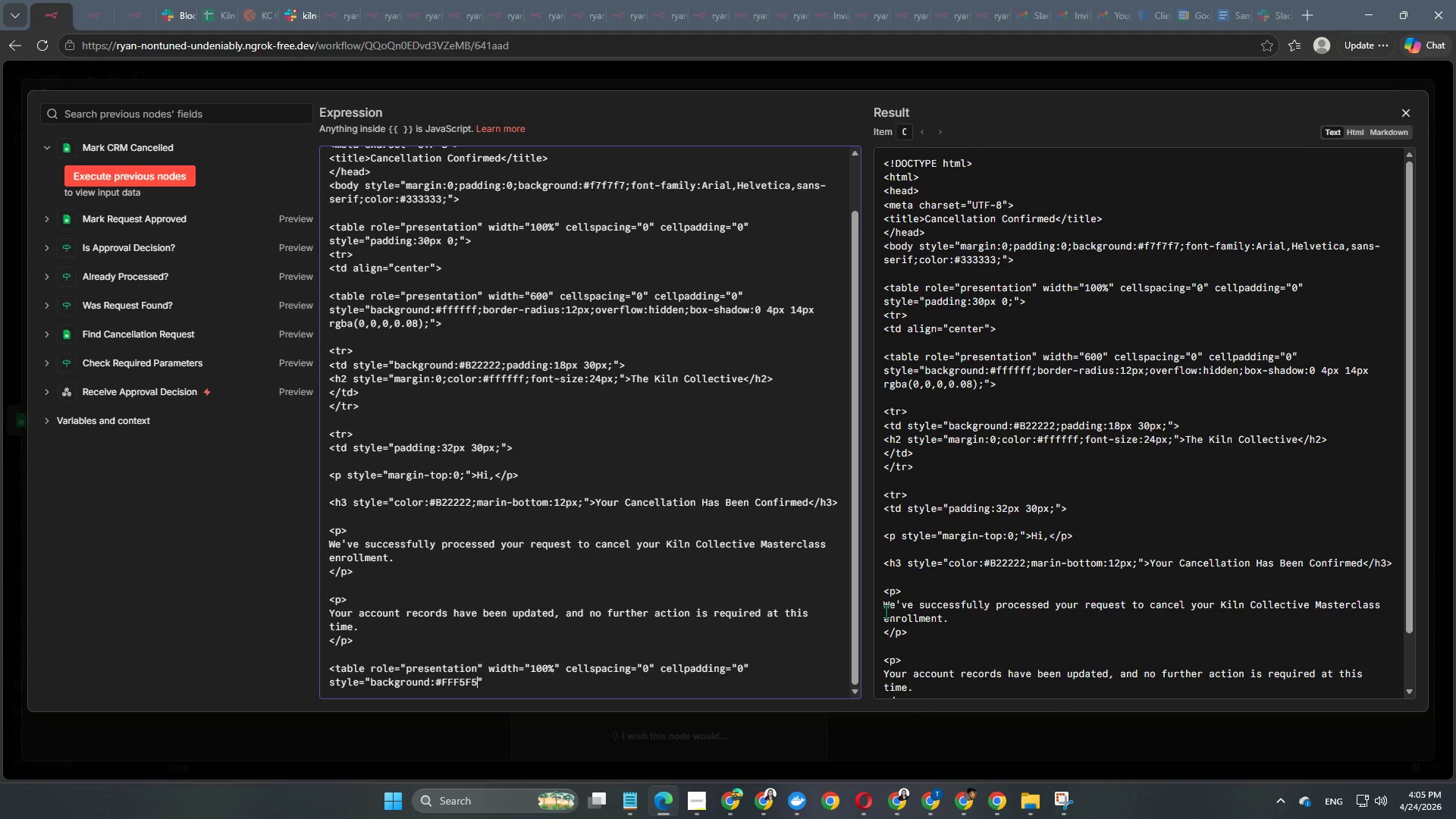 
type(;border-left:)
 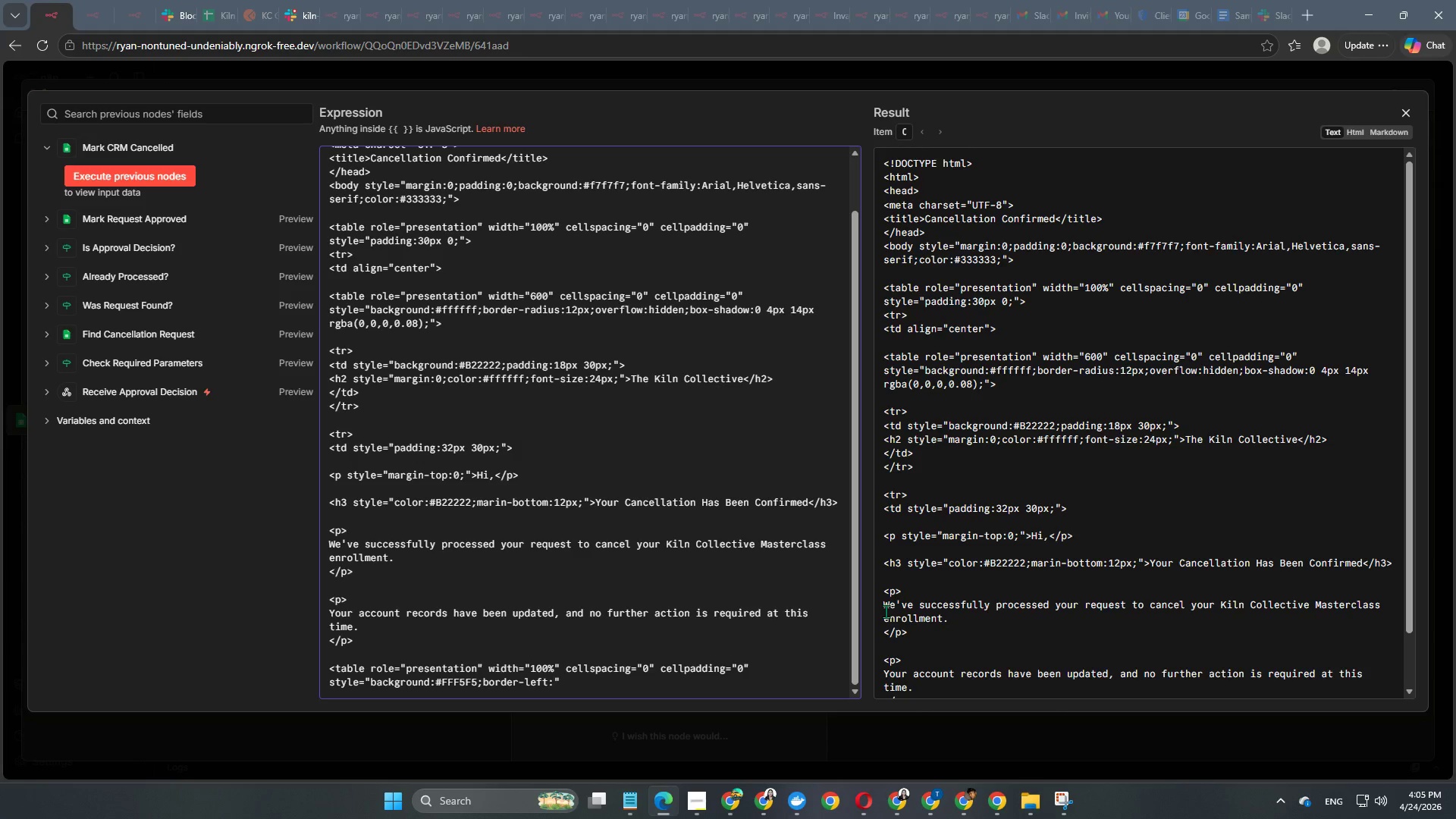 
type(4px solid $)
key(Backspace)
type(#B22222;margin:24px 0;)
 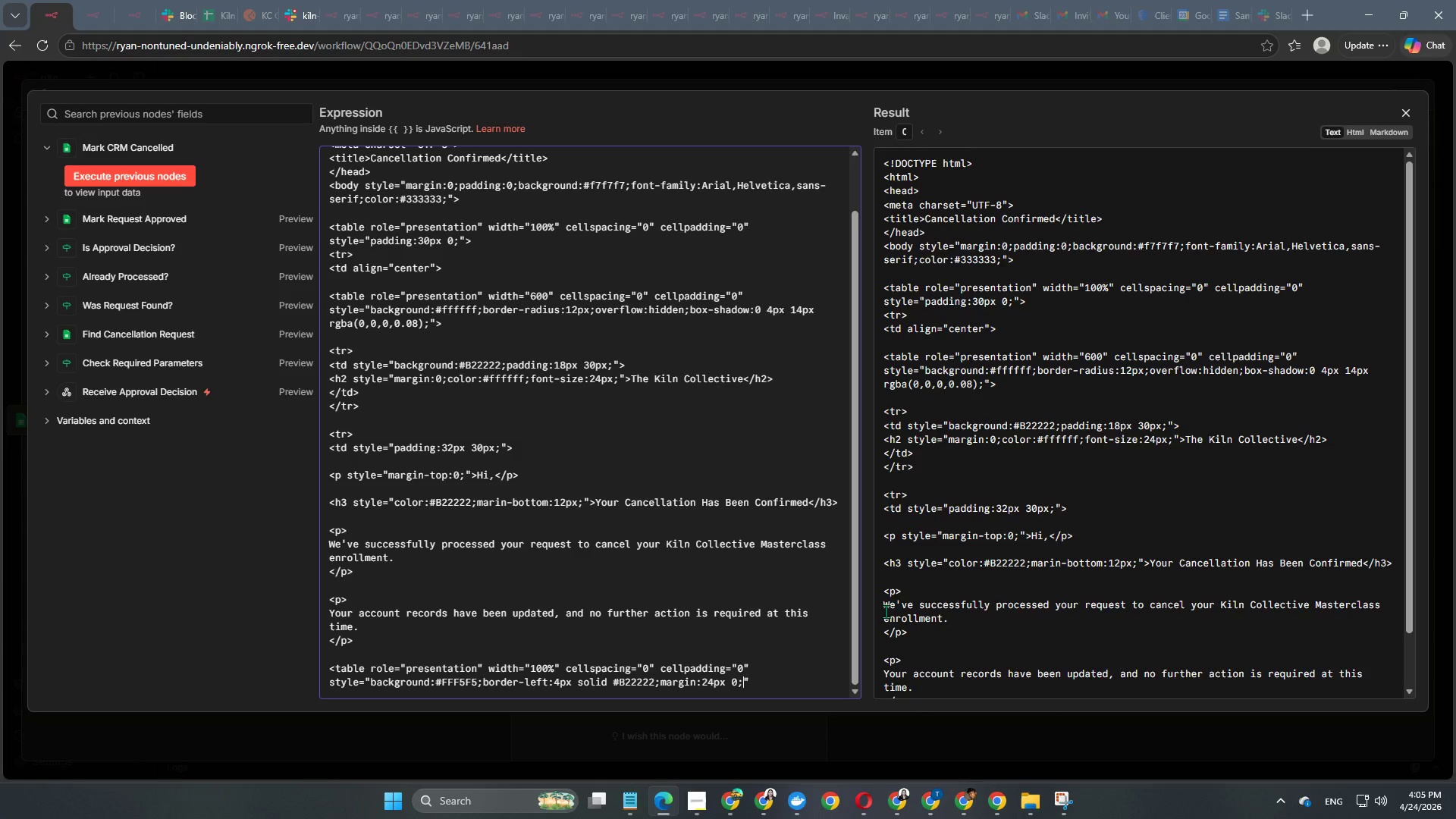 
key(ArrowRight)
 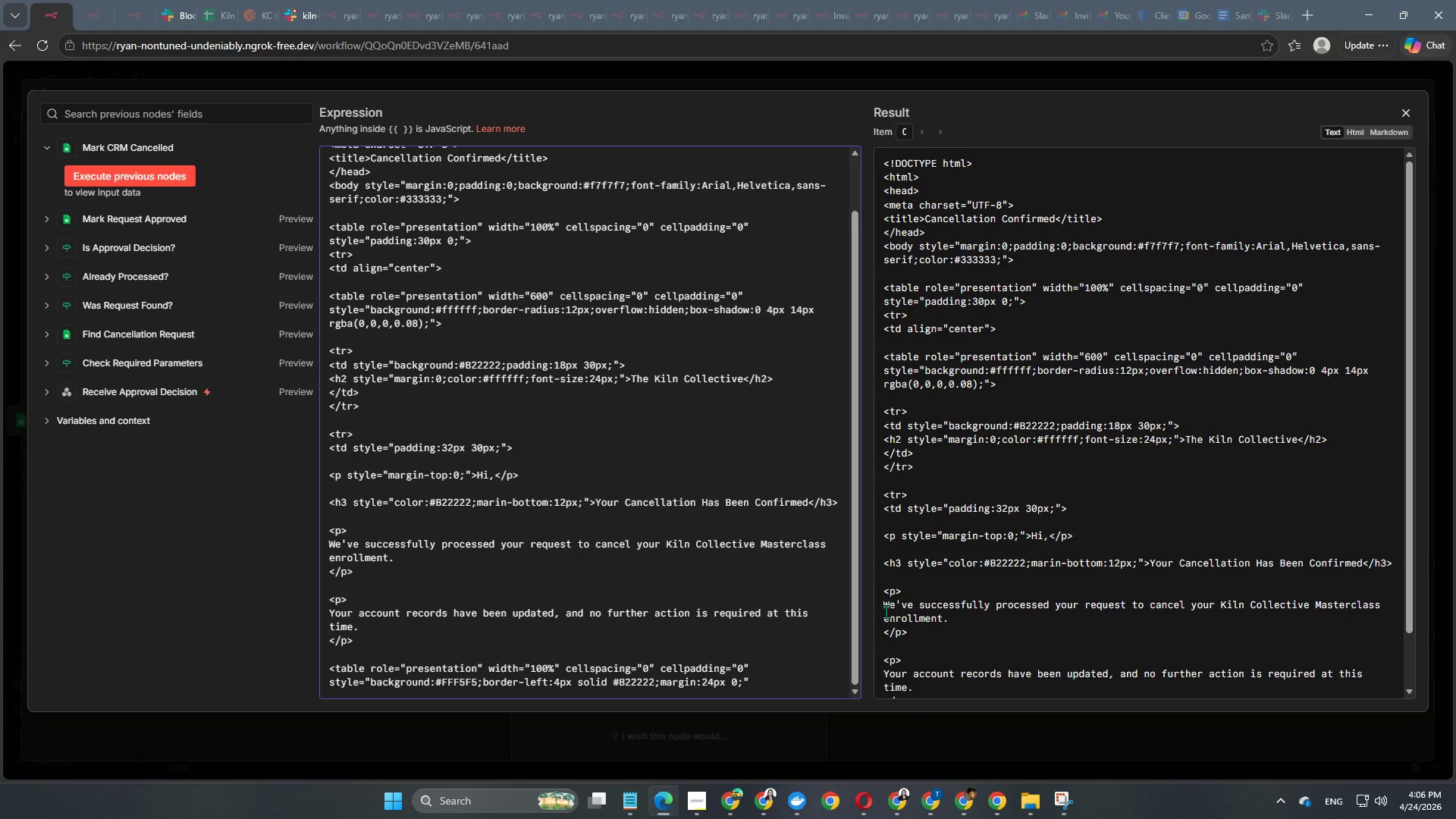 
key(Shift+Period)
 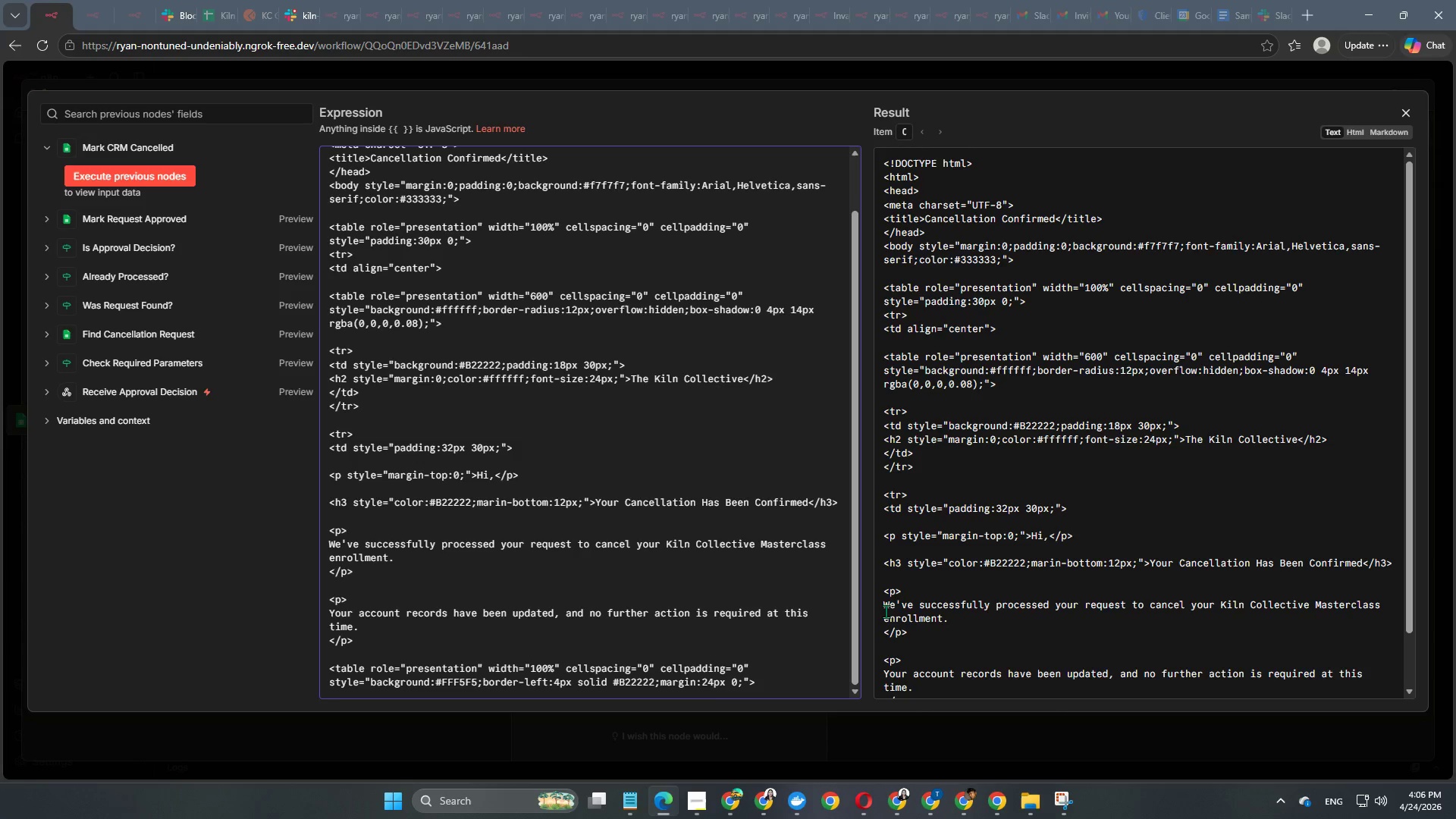 
key(Enter)
 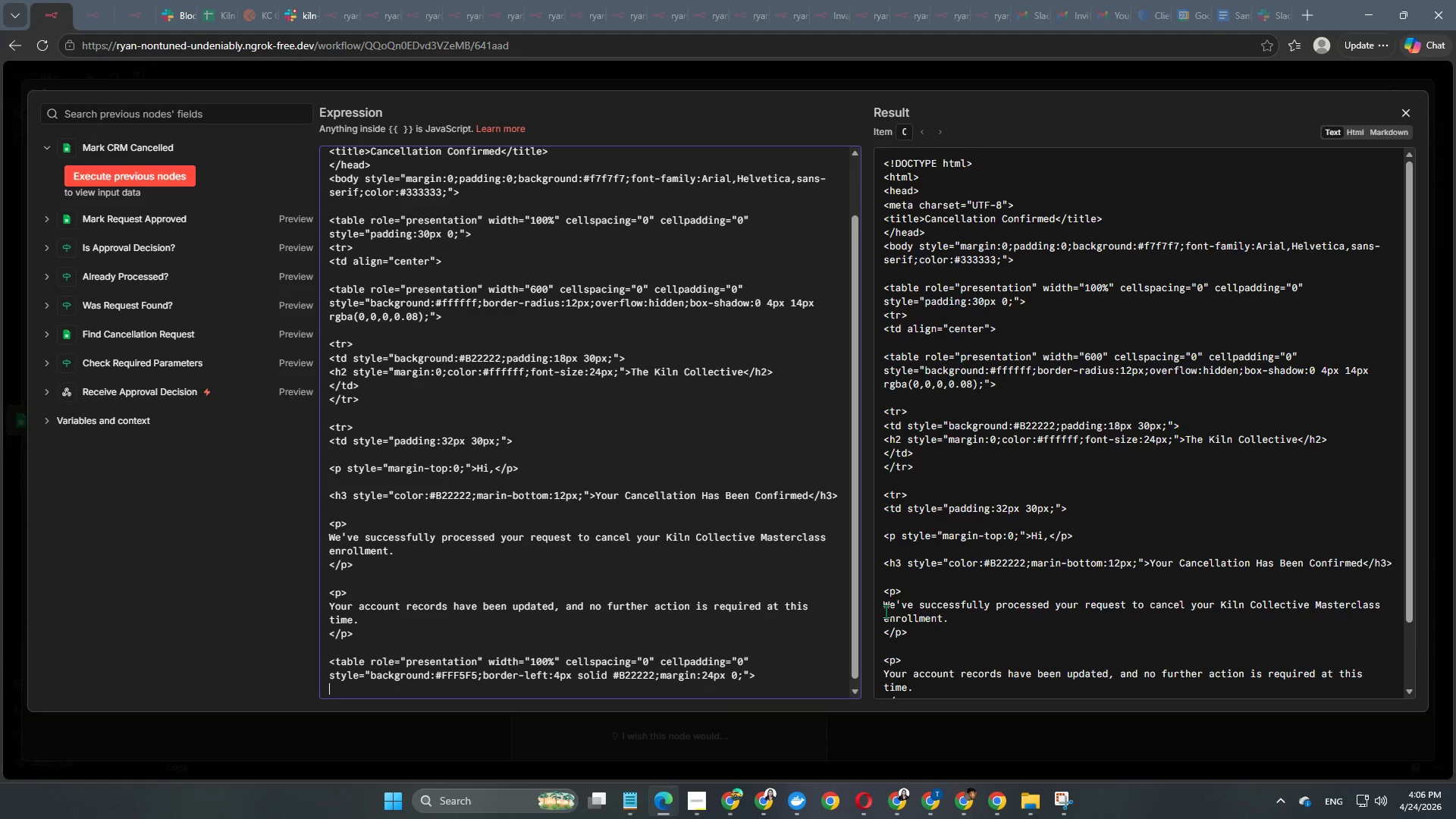 
key(Enter)
 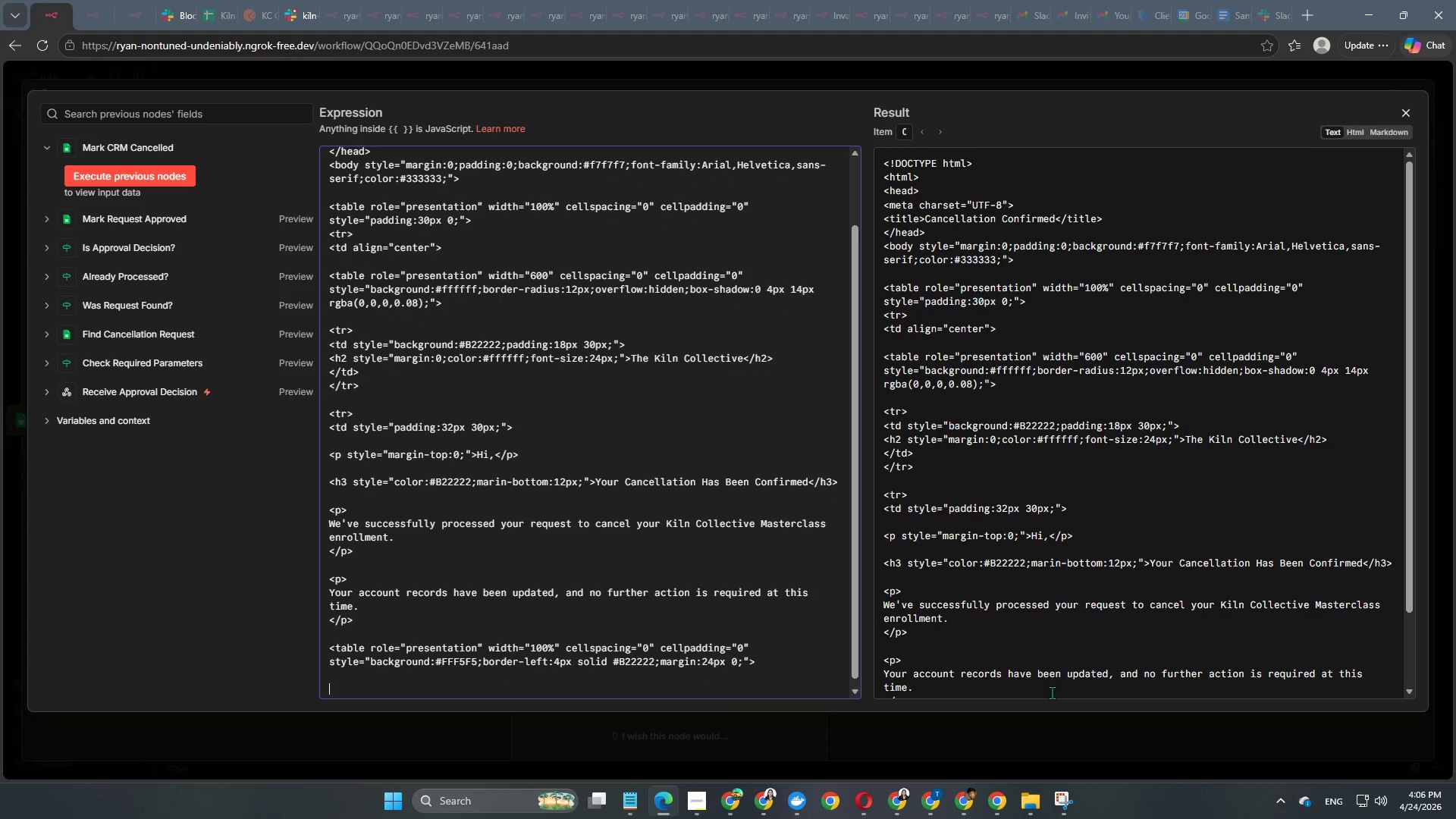 
wait(12.0)
 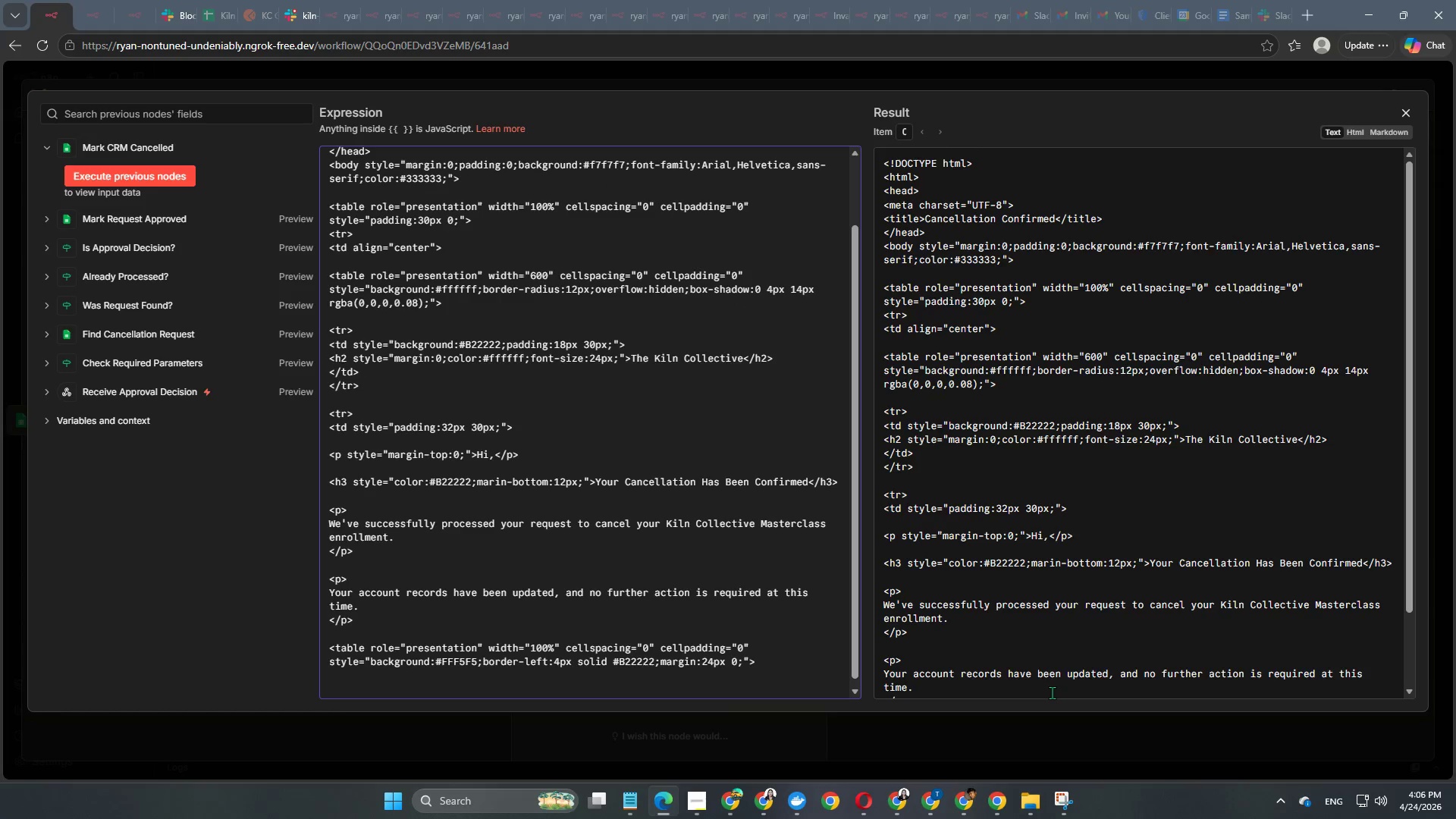 
type(<tr>)
 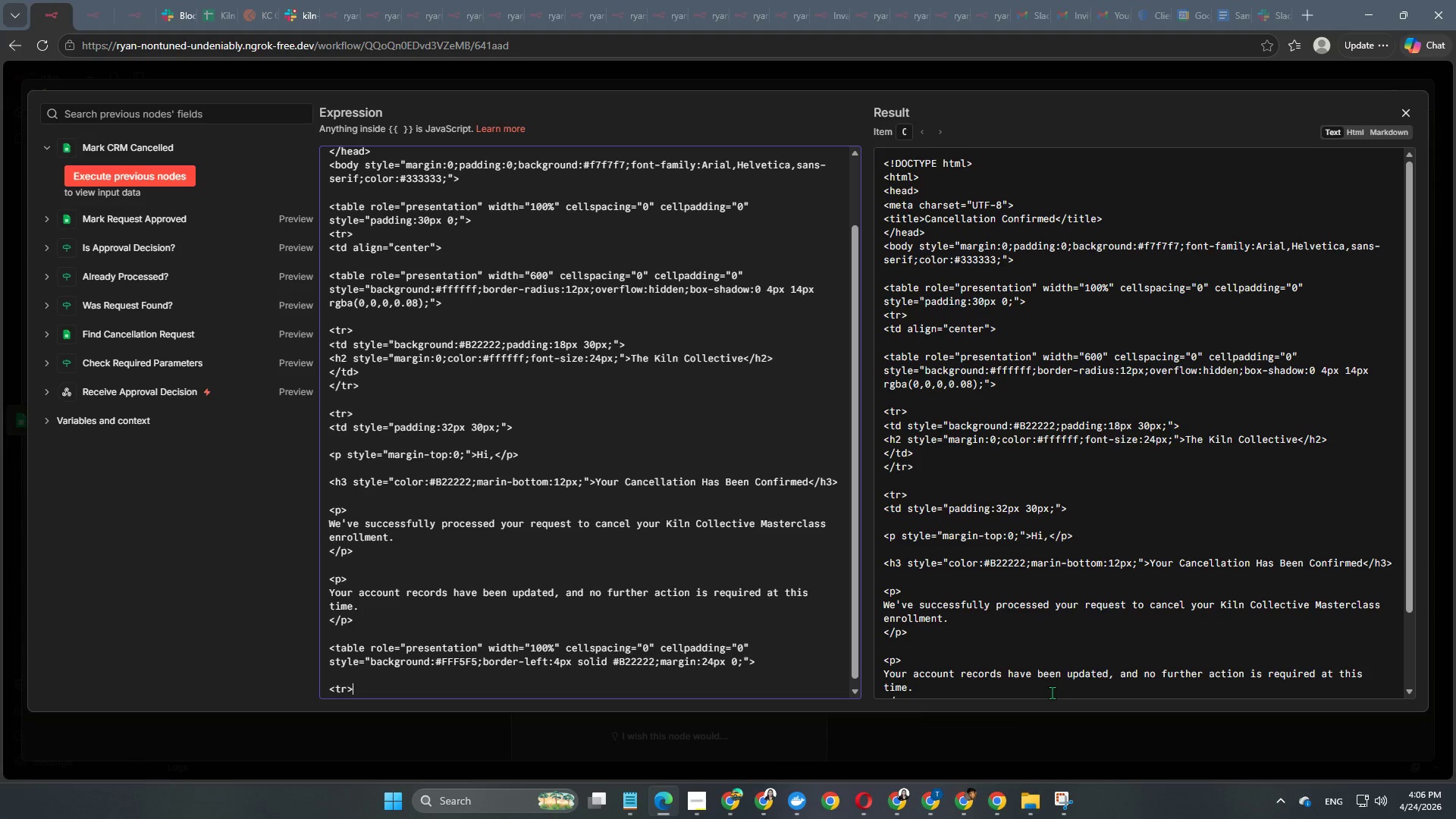 
wait(6.88)
 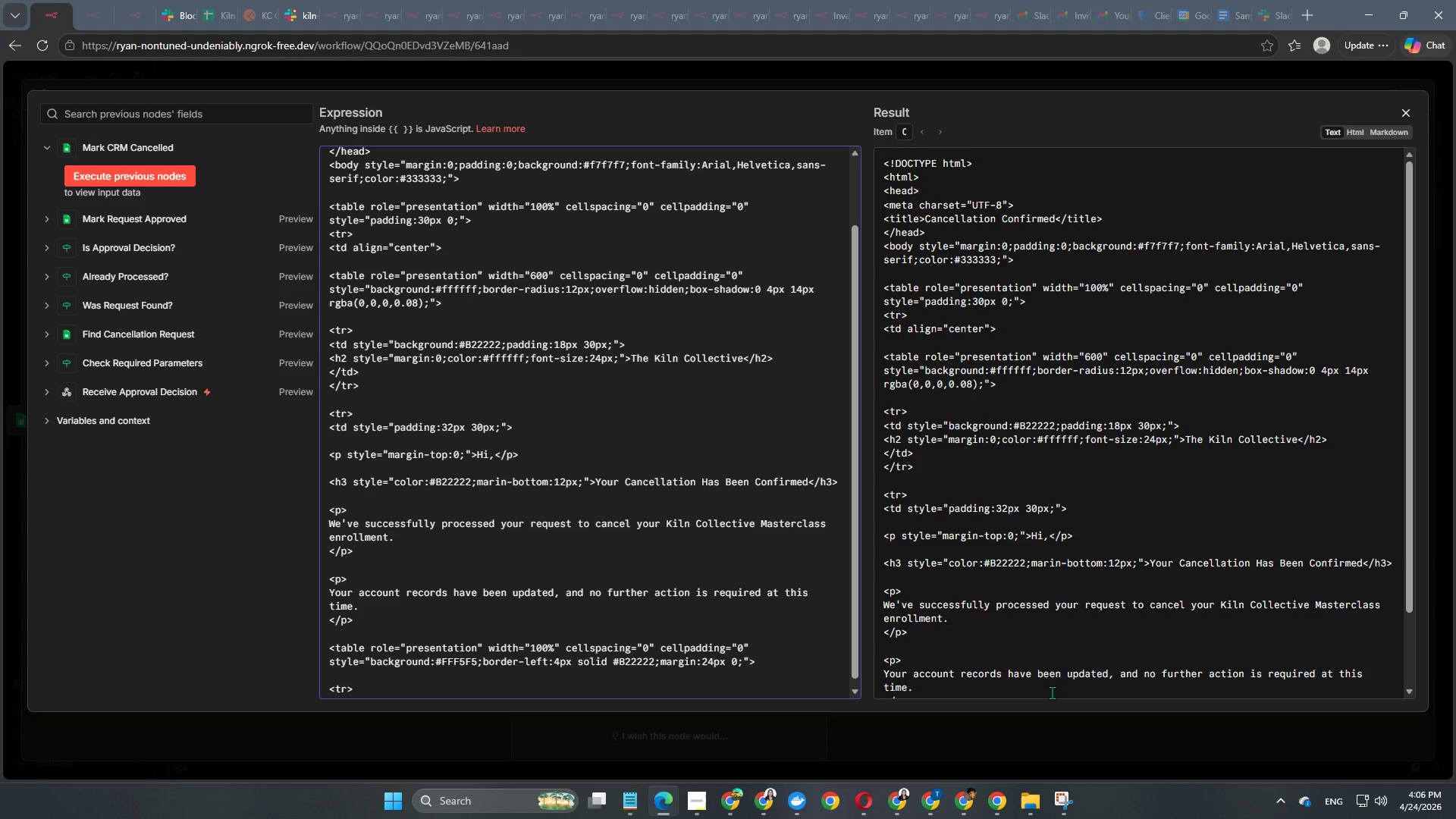 
scroll: coordinate [399, 585], scroll_direction: down, amount: 6.0
 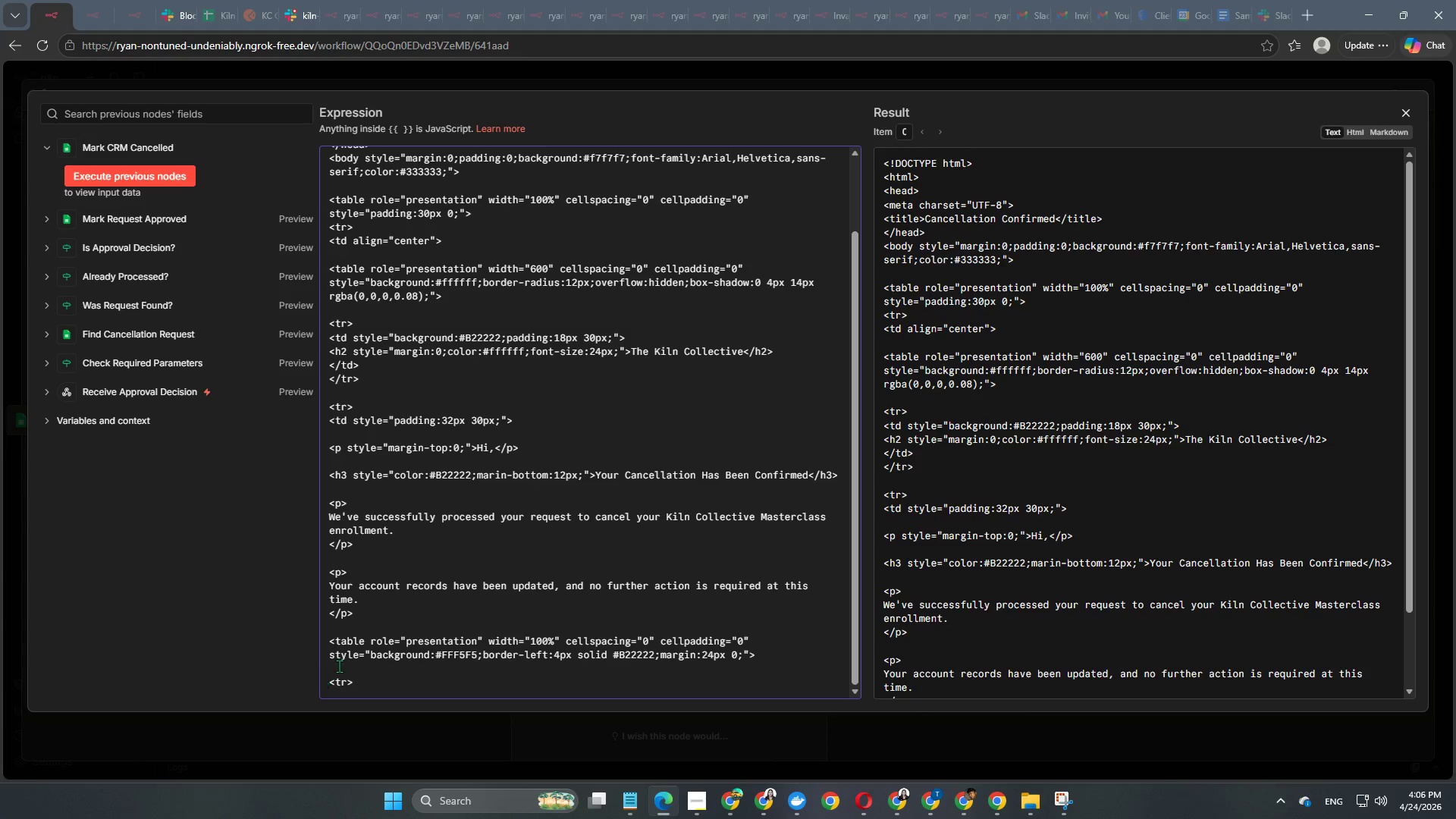 
left_click([339, 666])
 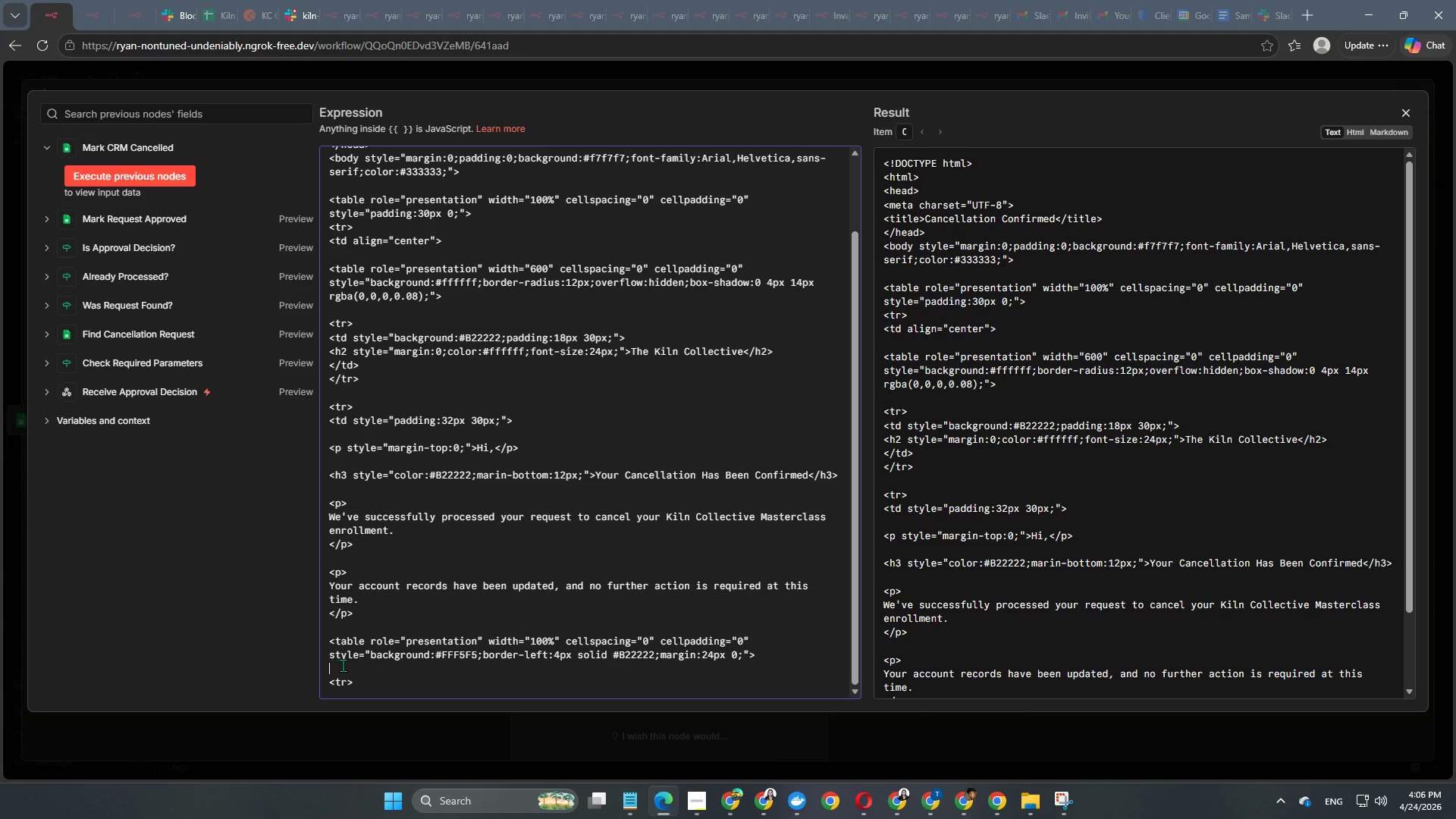 
key(Backspace)
 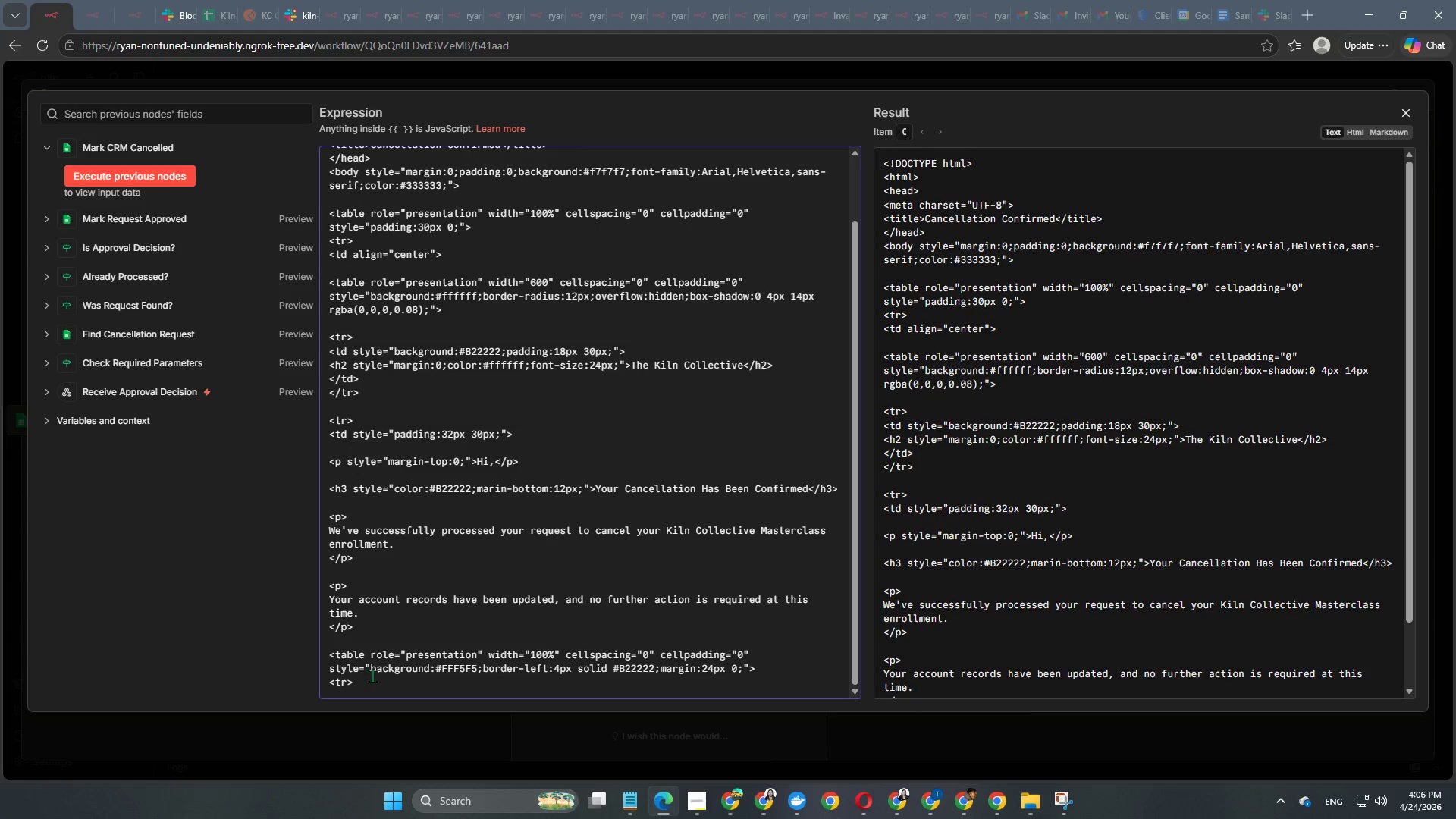 
key(Enter)
 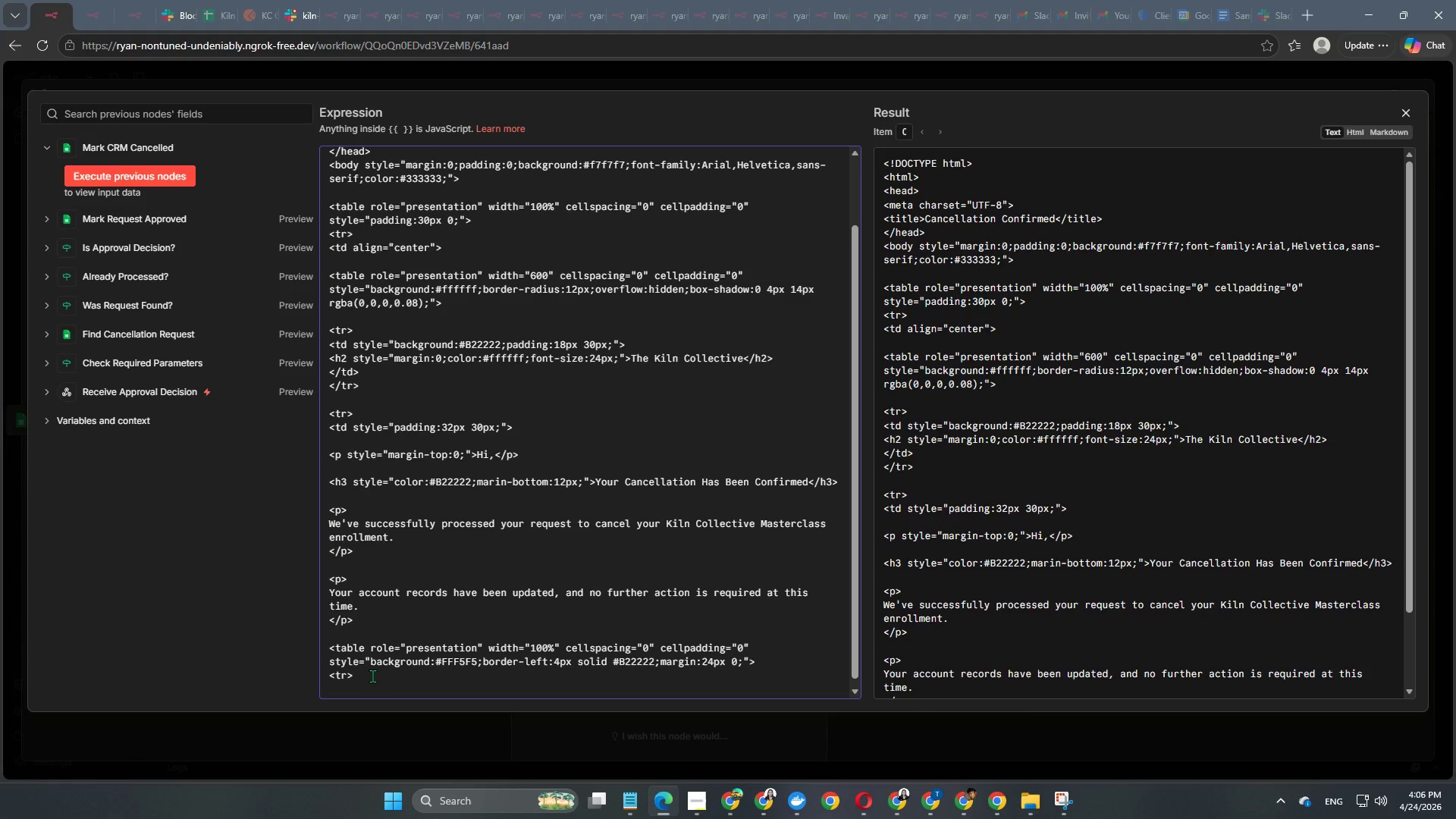 
key(Shift+Comma)
 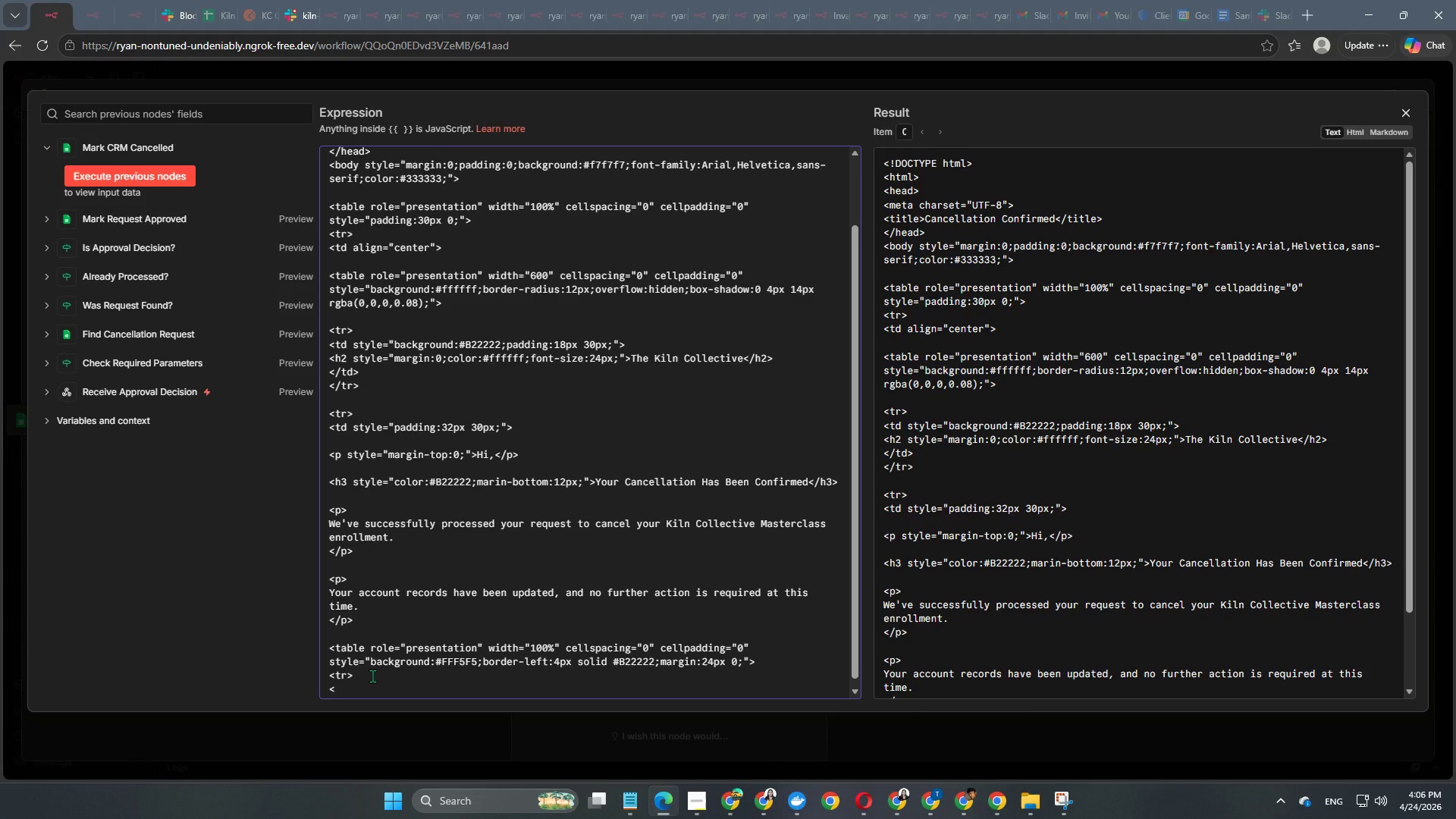 
type(td style="padding:16px;)
 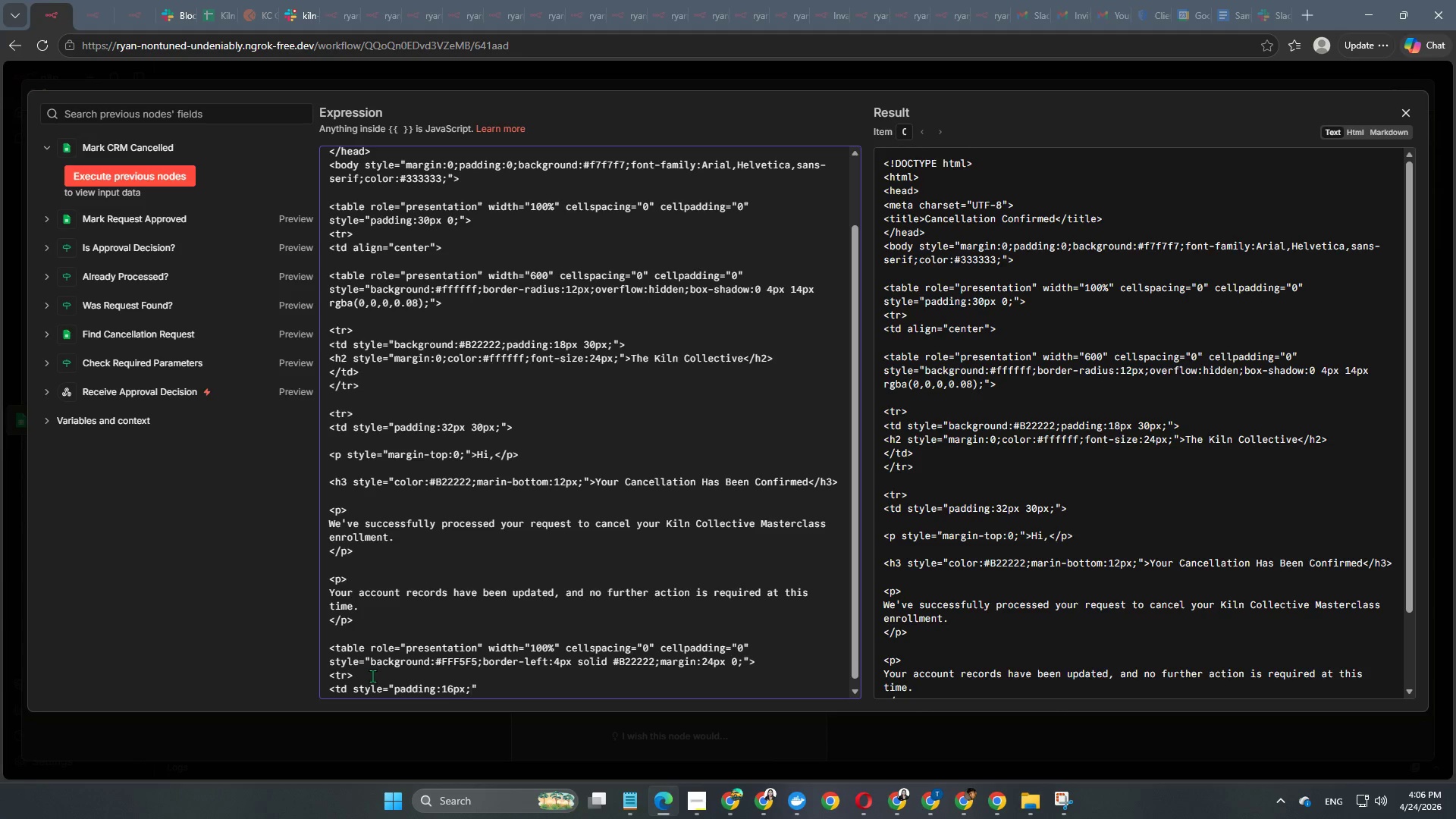 
key(ArrowRight)
 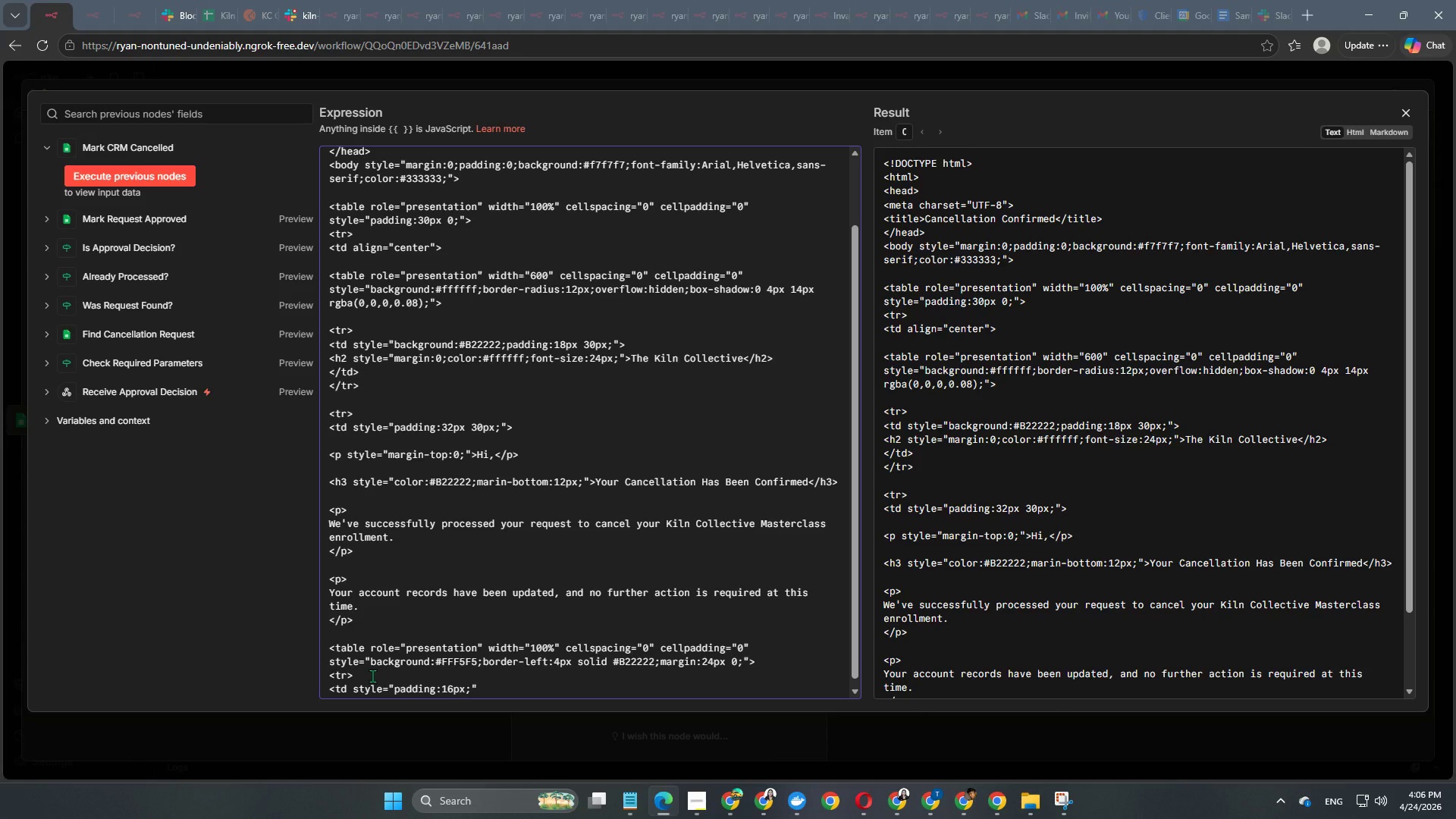 
key(Shift+Period)
 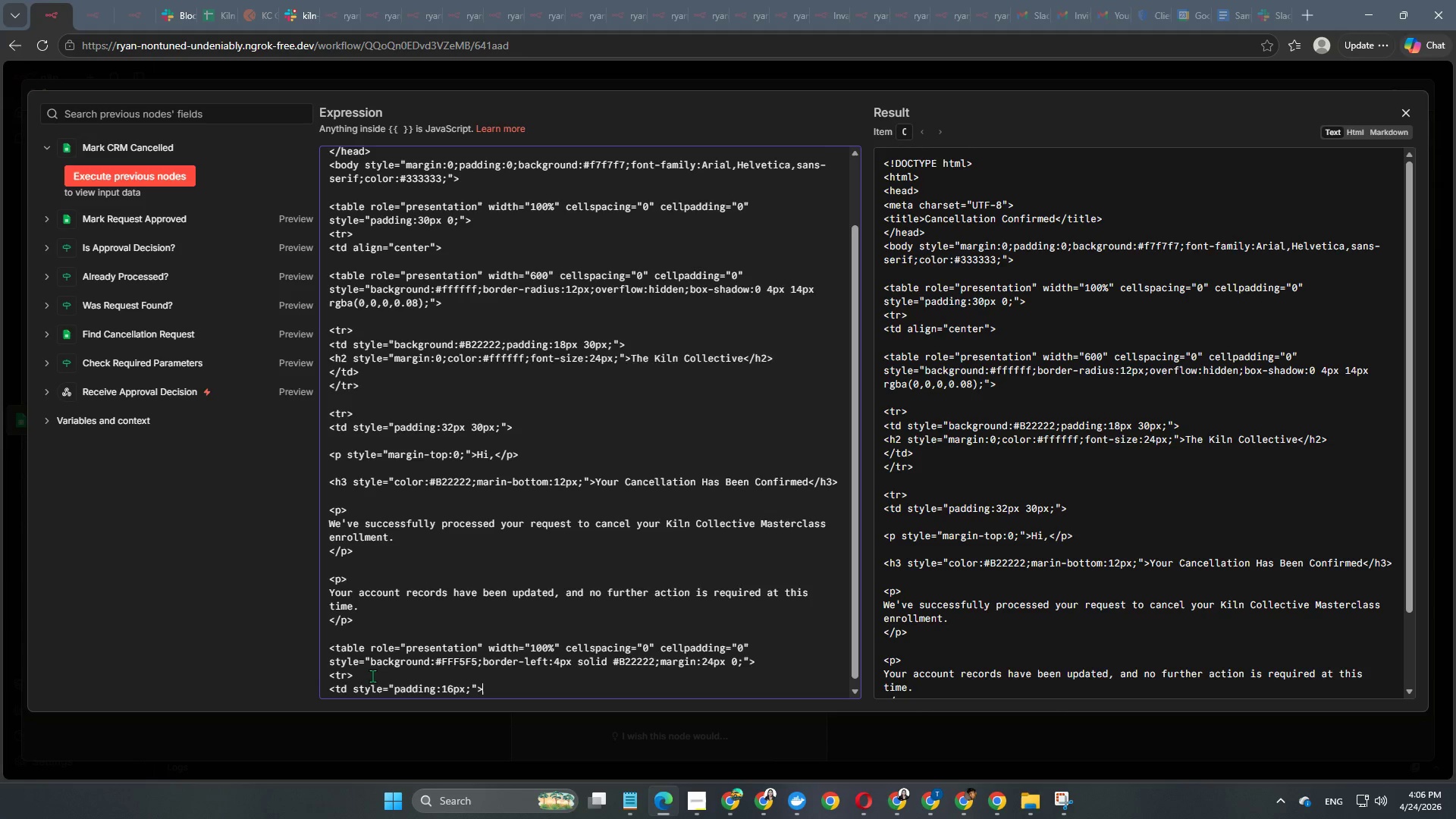 
key(Enter)
 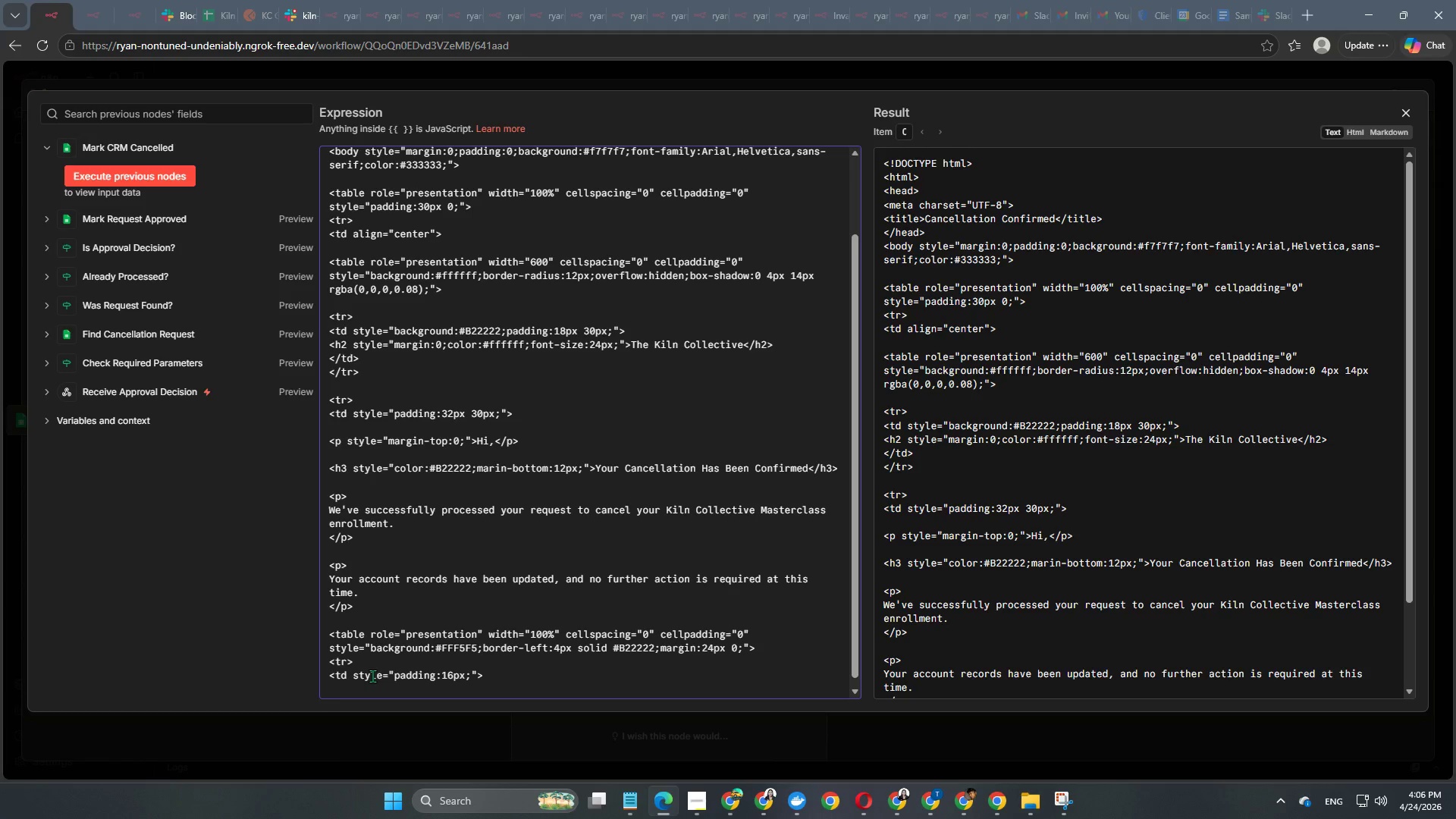 
type(<strong>Request Reference:)
 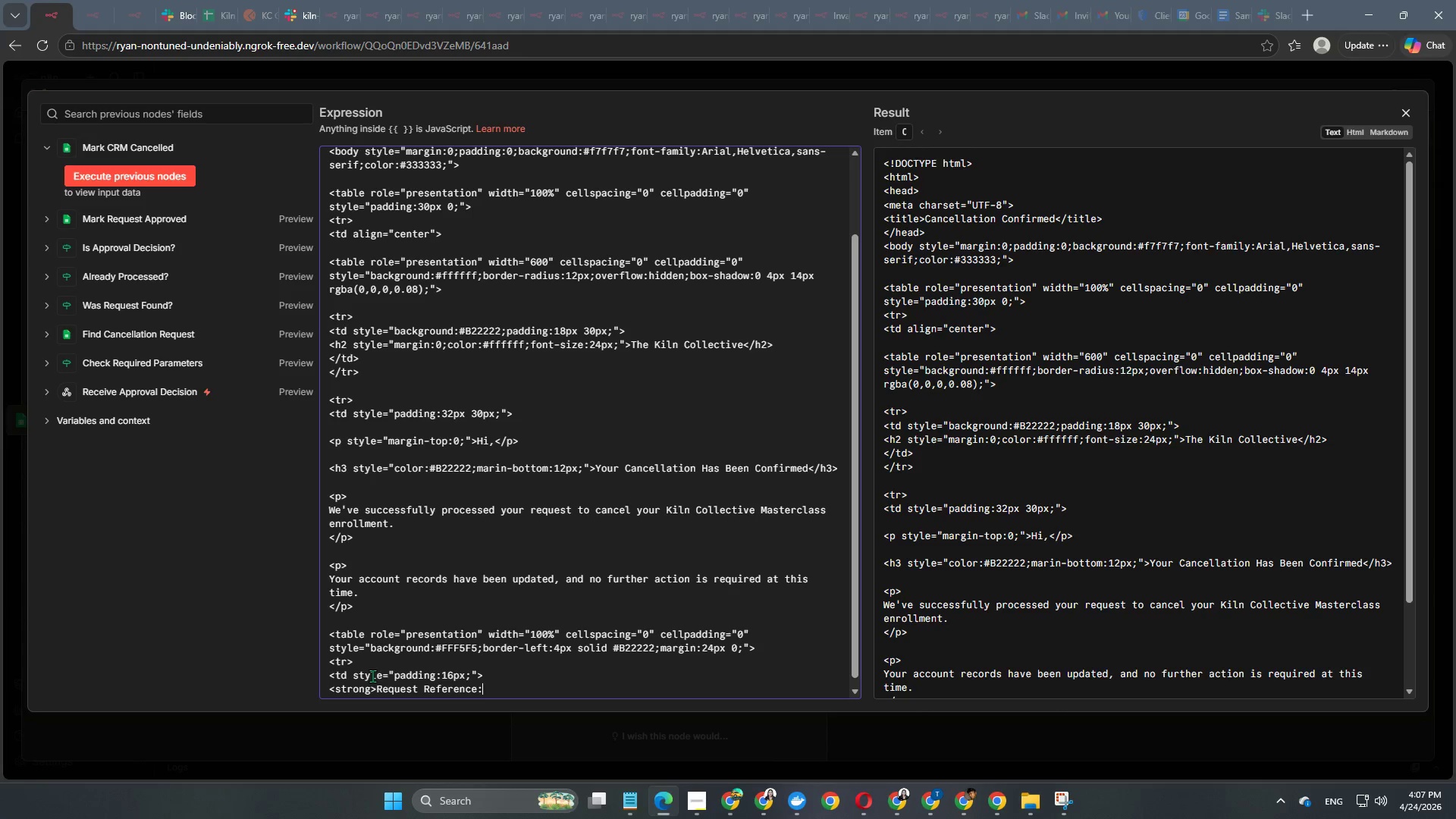 
wait(10.45)
 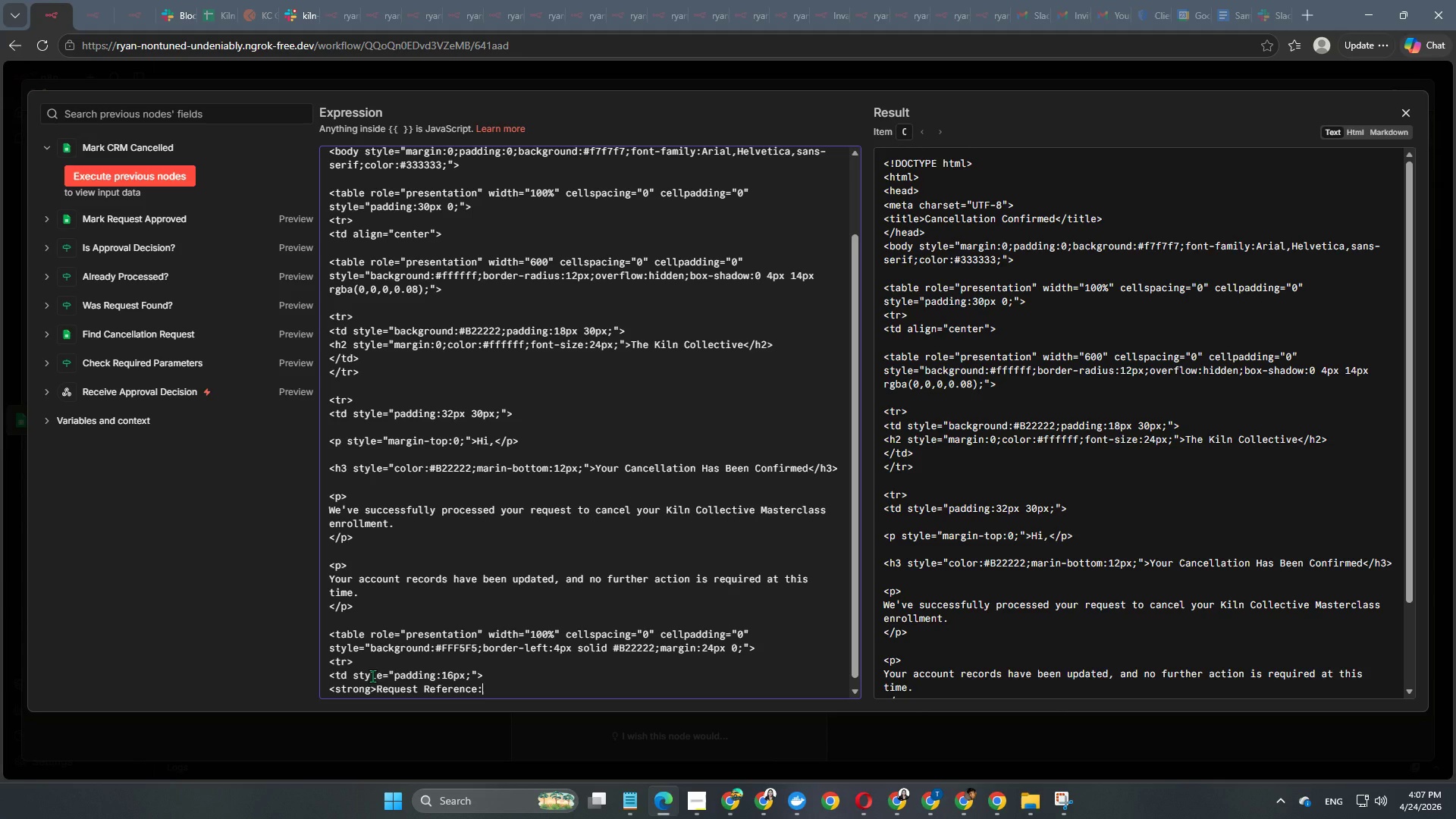 
key(Shift+Comma)
 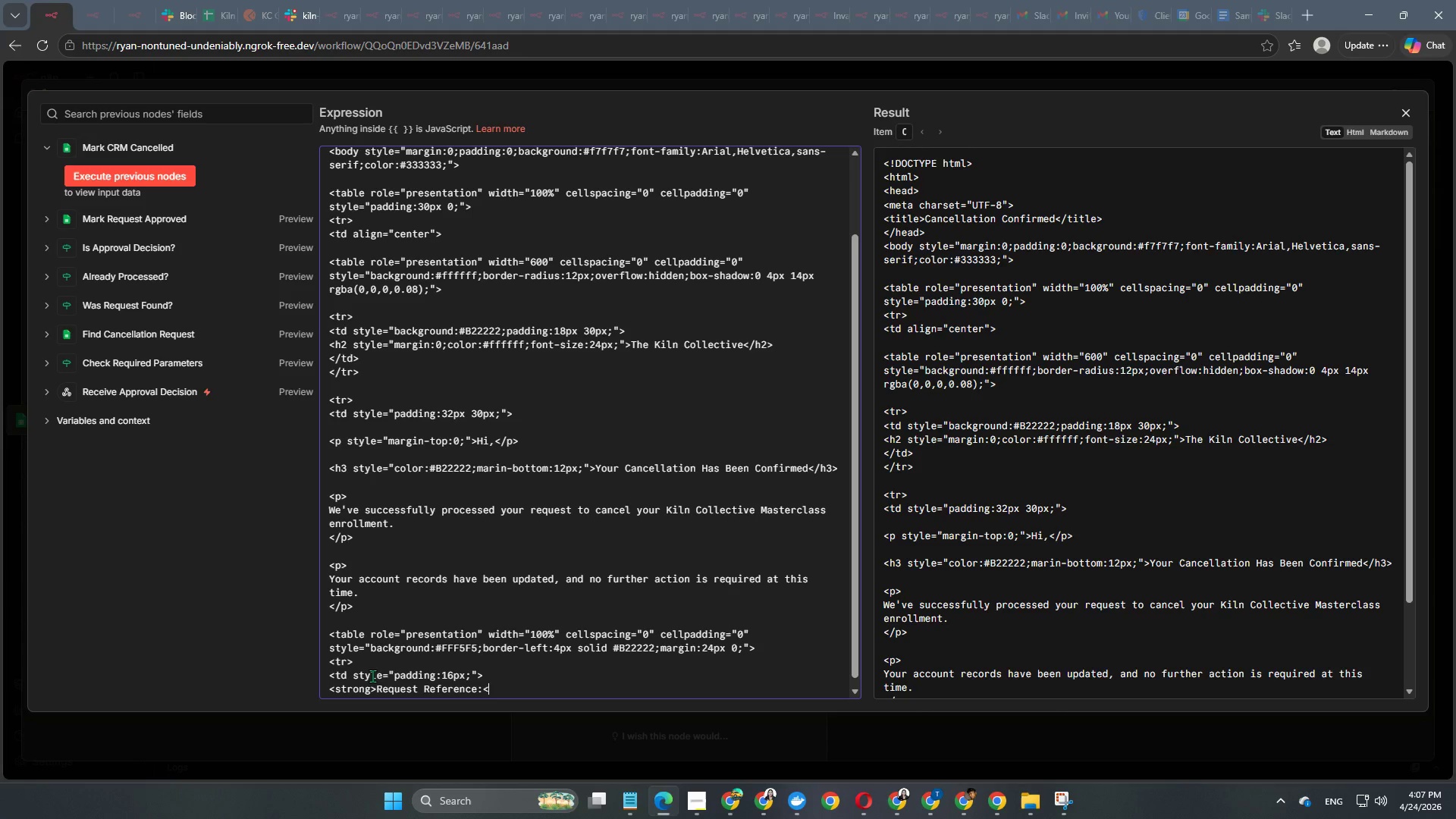 
type(/stronmg)
key(Backspace)
key(Backspace)
key(Backspace)
type(ng>)
 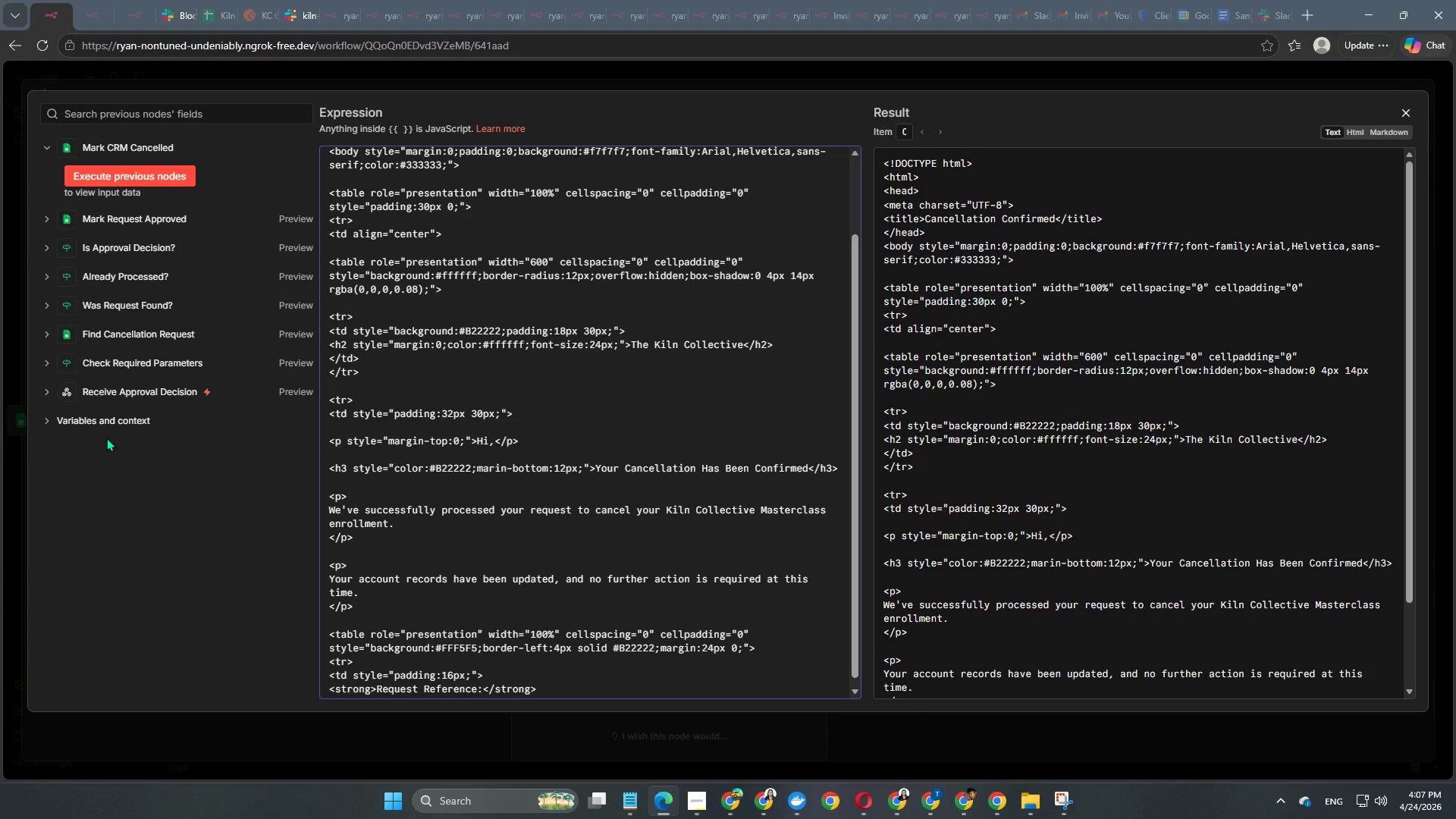 
scroll: coordinate [638, 562], scroll_direction: down, amount: 6.0
 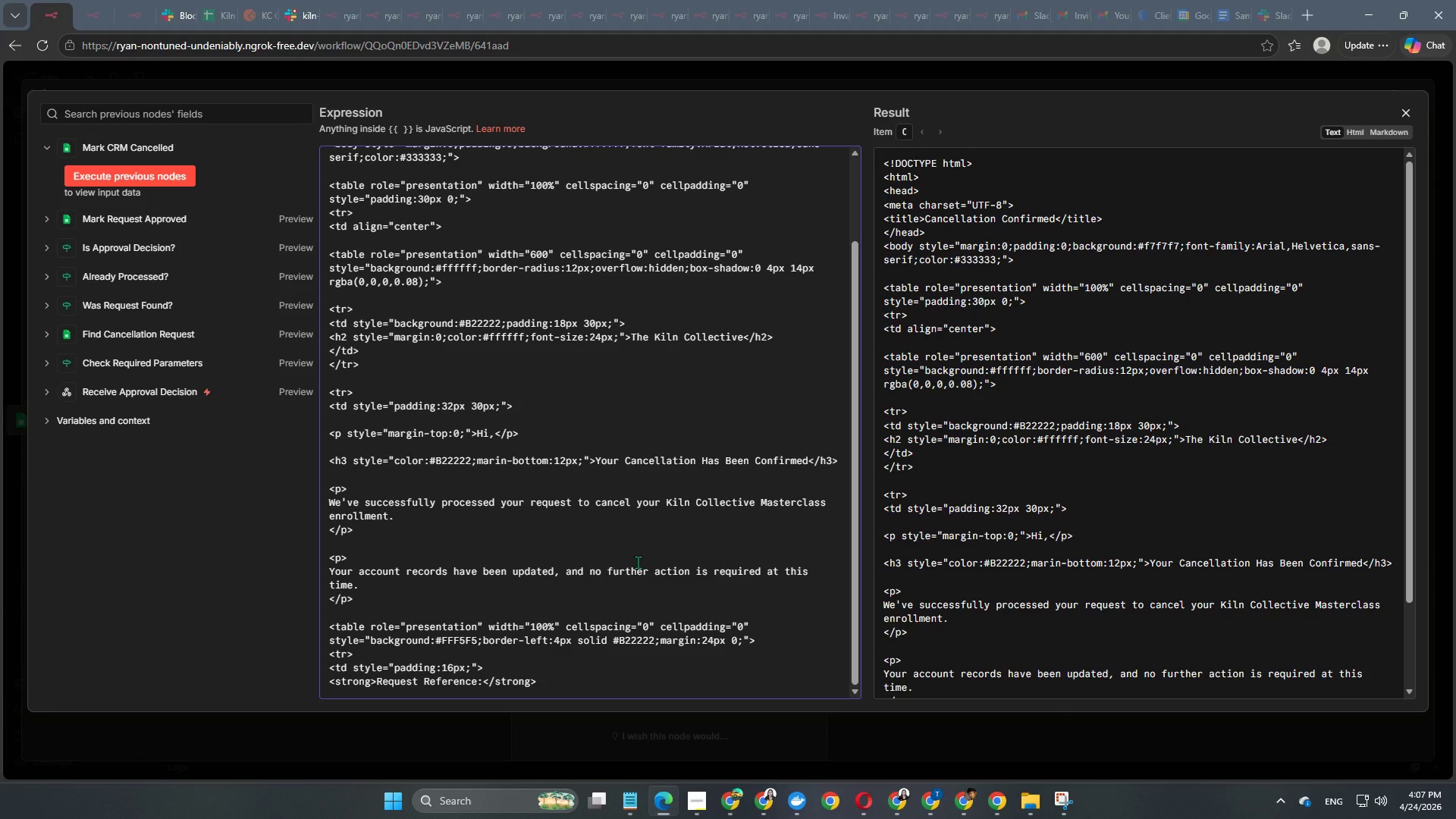 
type(  <br)
 